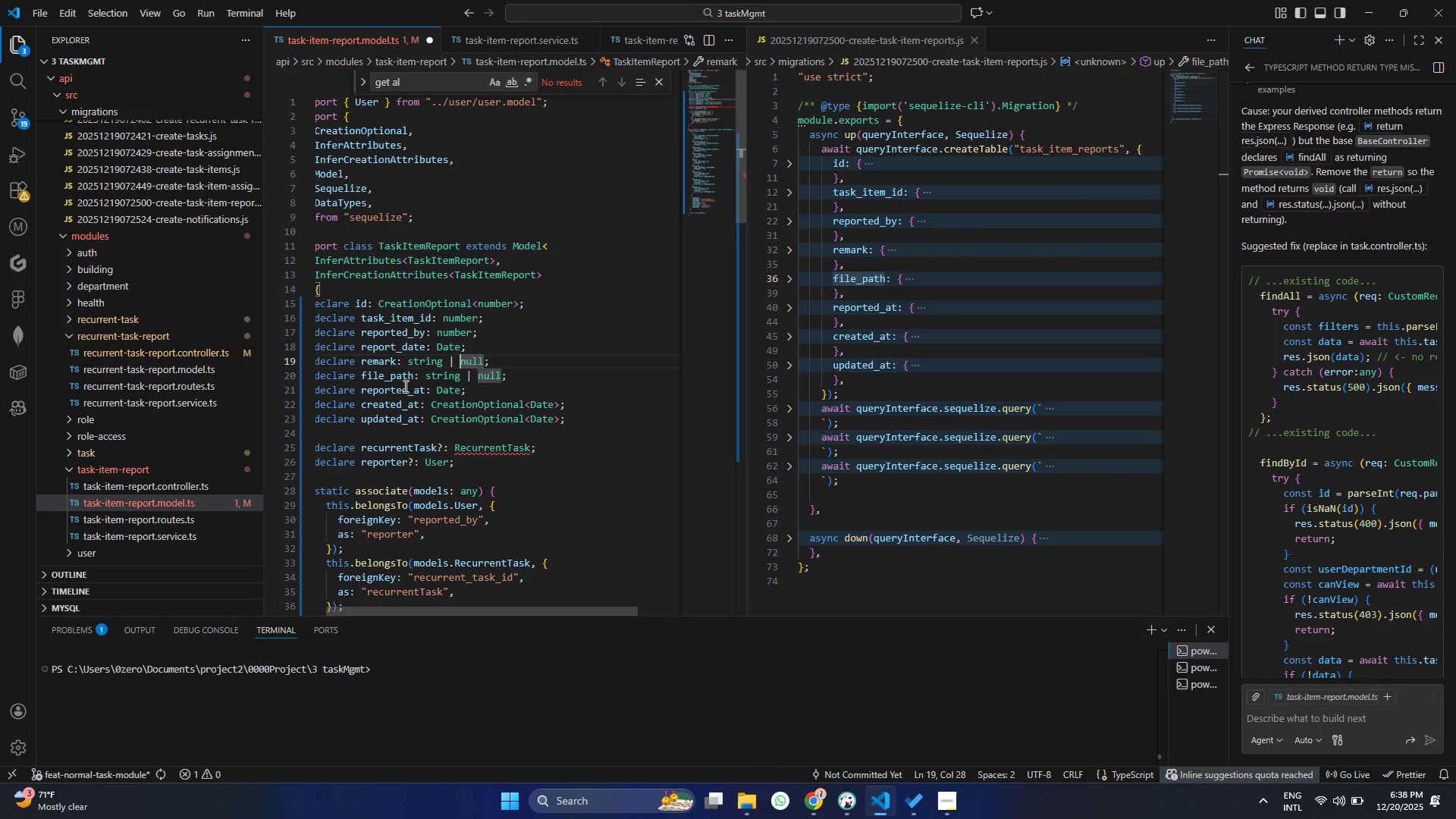 
double_click([390, 388])
 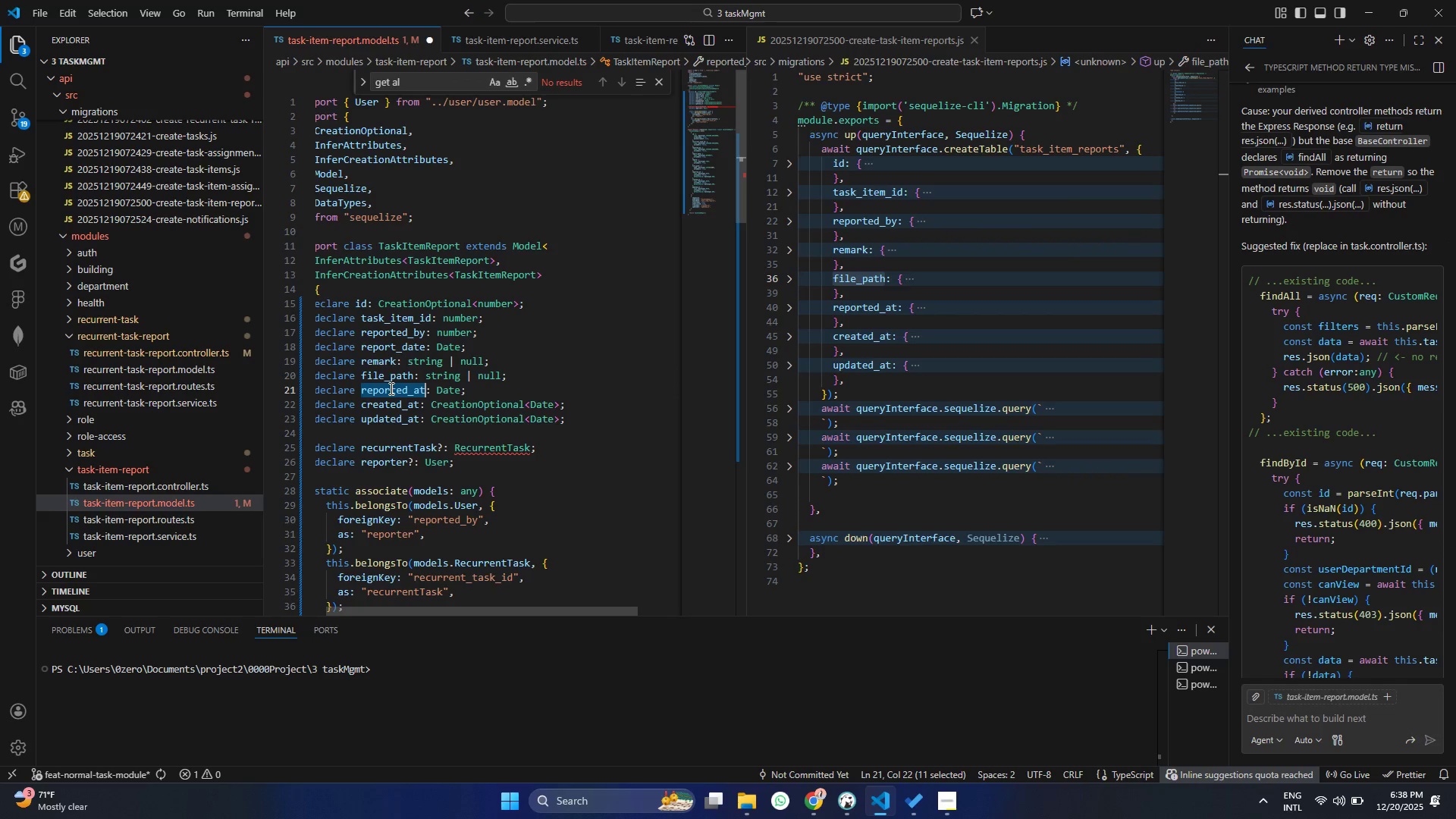 
key(Control+X)
 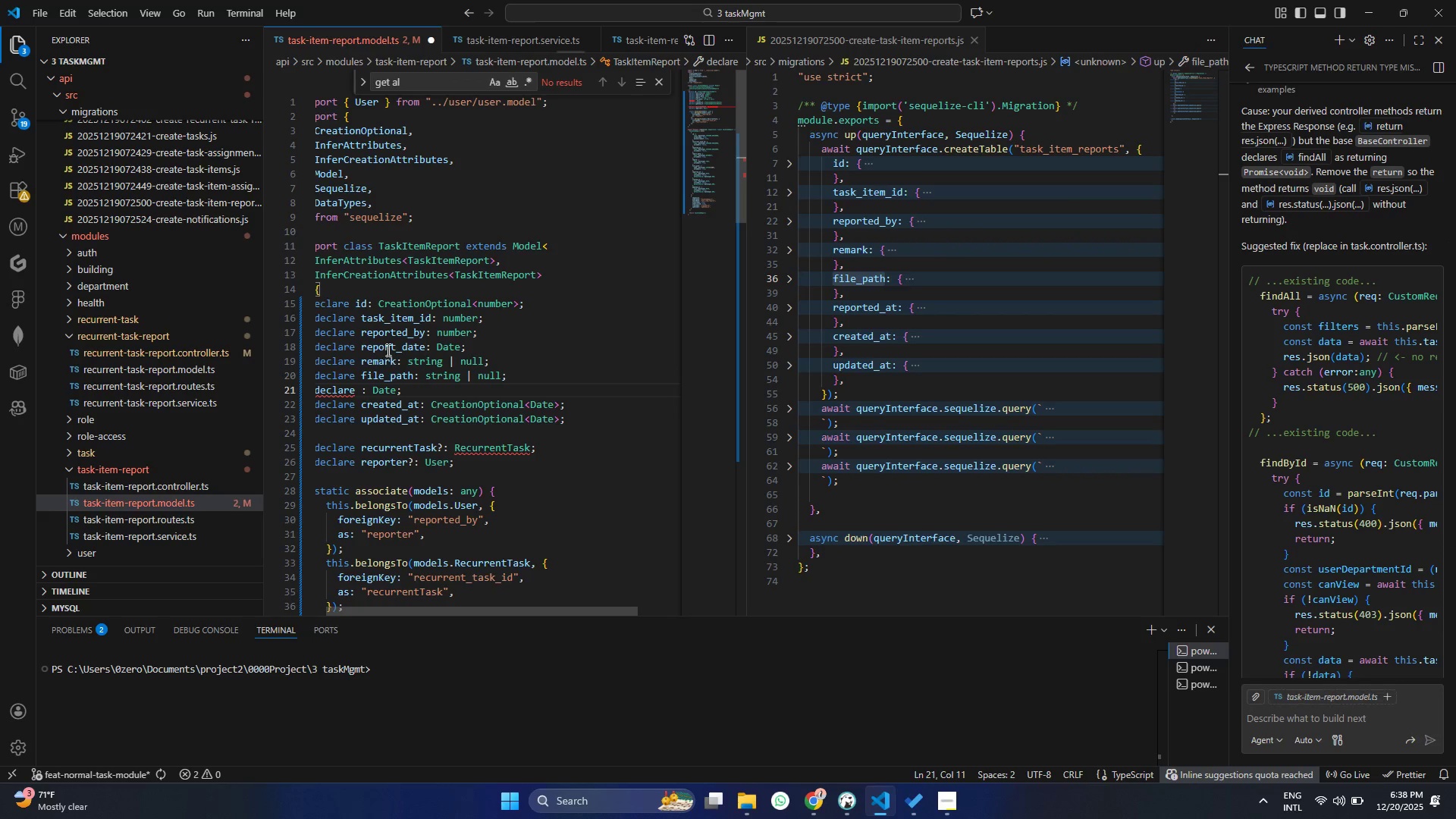 
double_click([387, 349])
 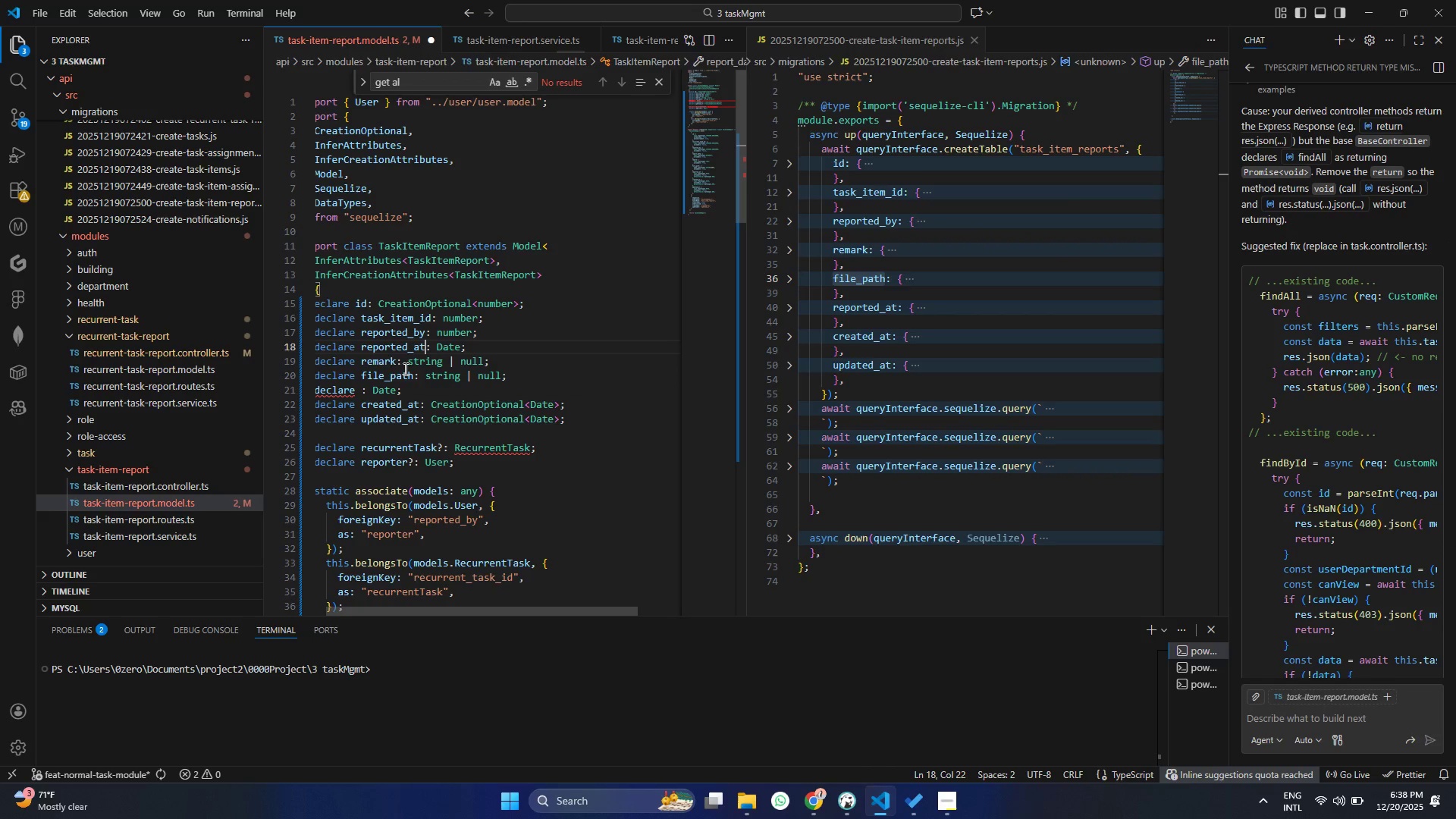 
key(Control+ControlLeft)
 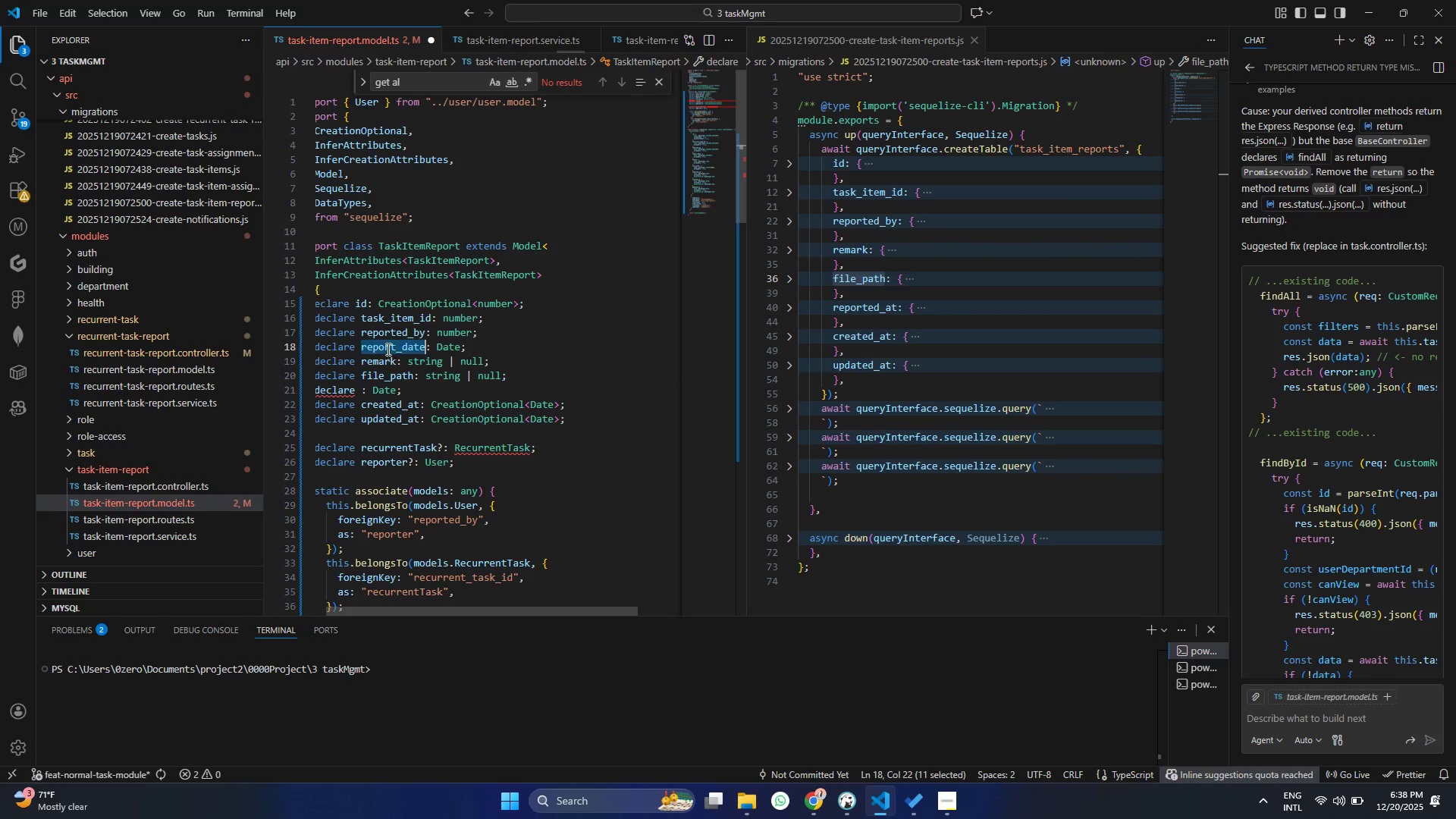 
key(Control+V)
 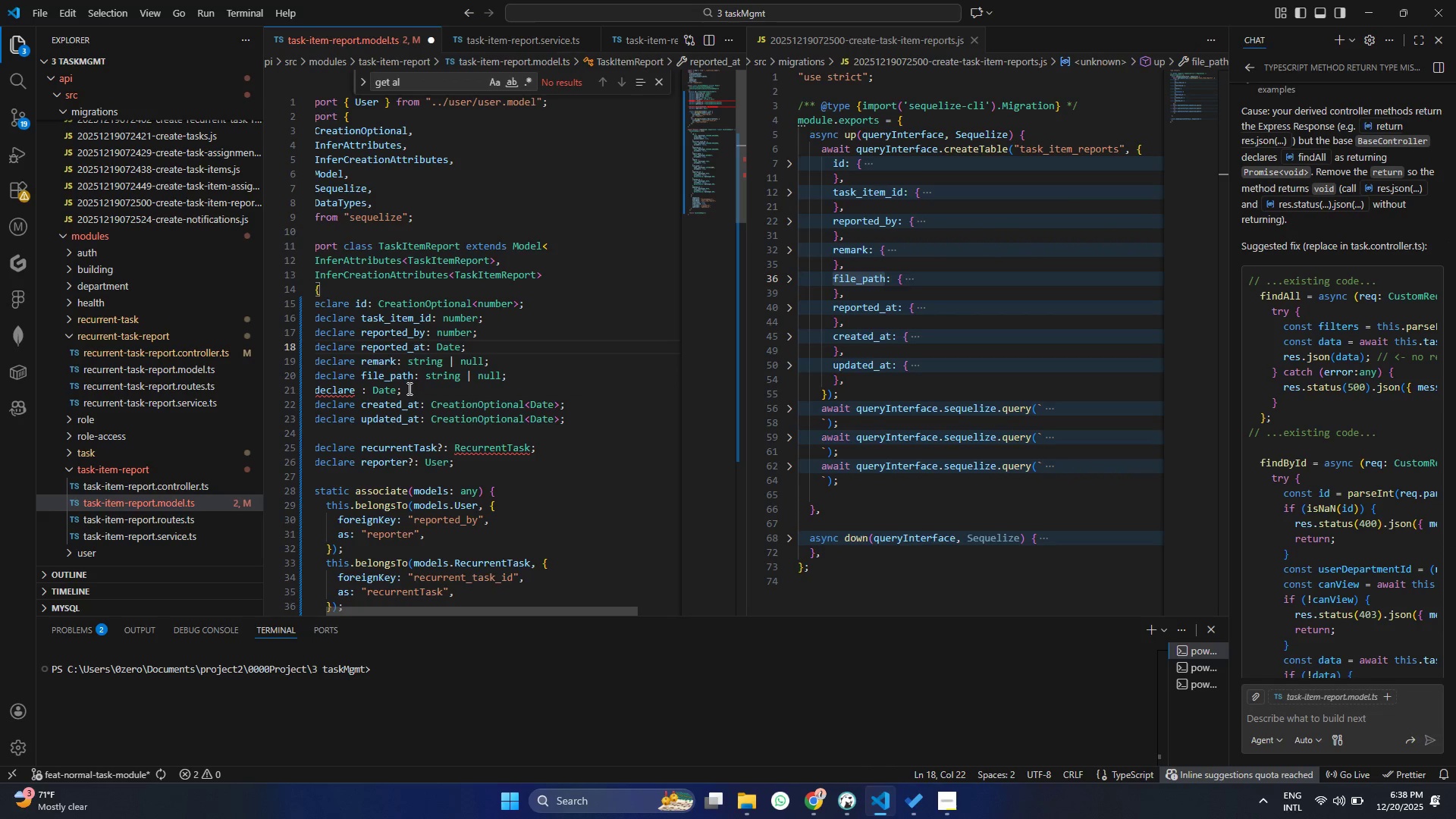 
left_click_drag(start_coordinate=[407, 389], to_coordinate=[282, 383])
 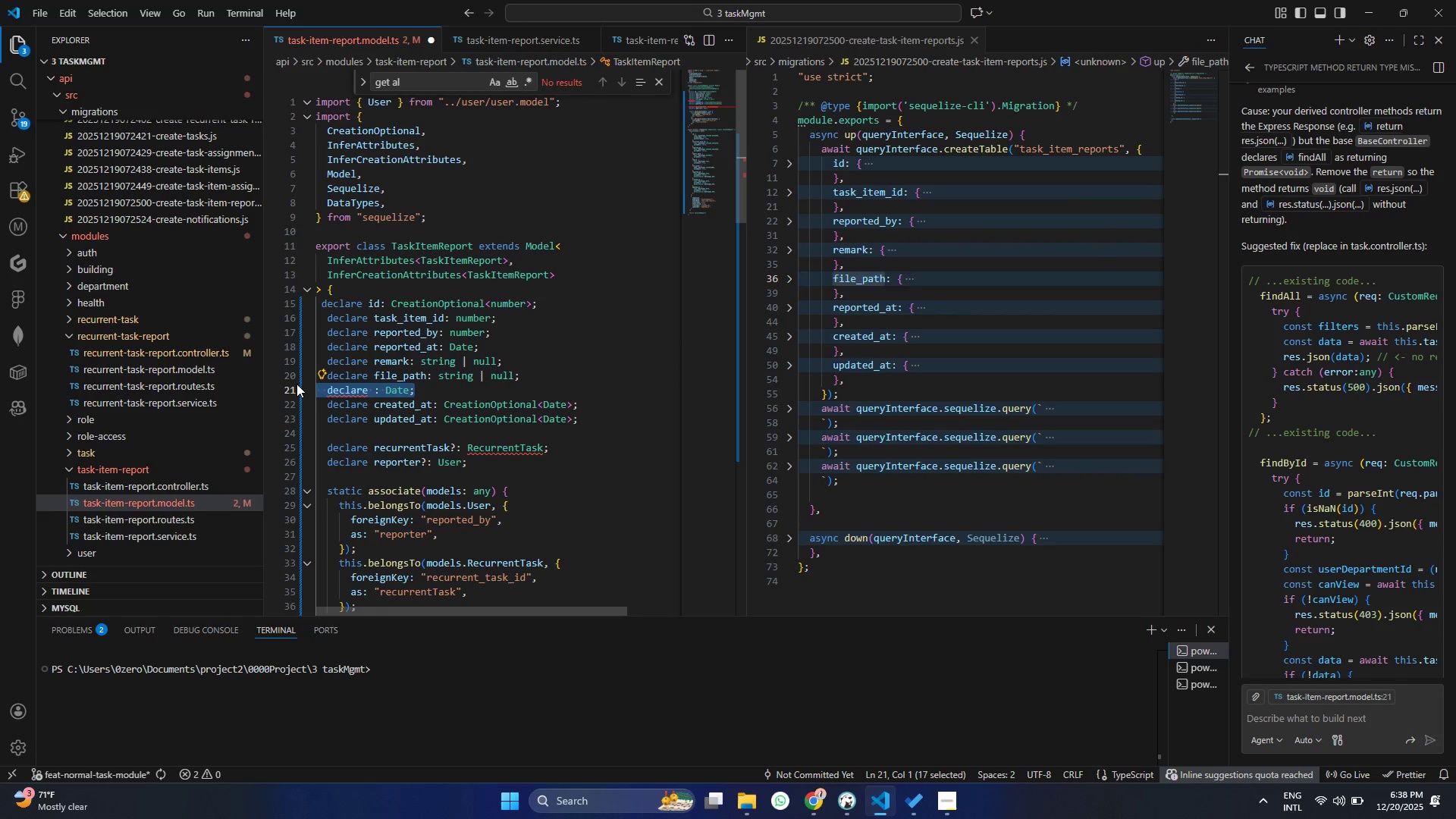 
key(Backspace)
 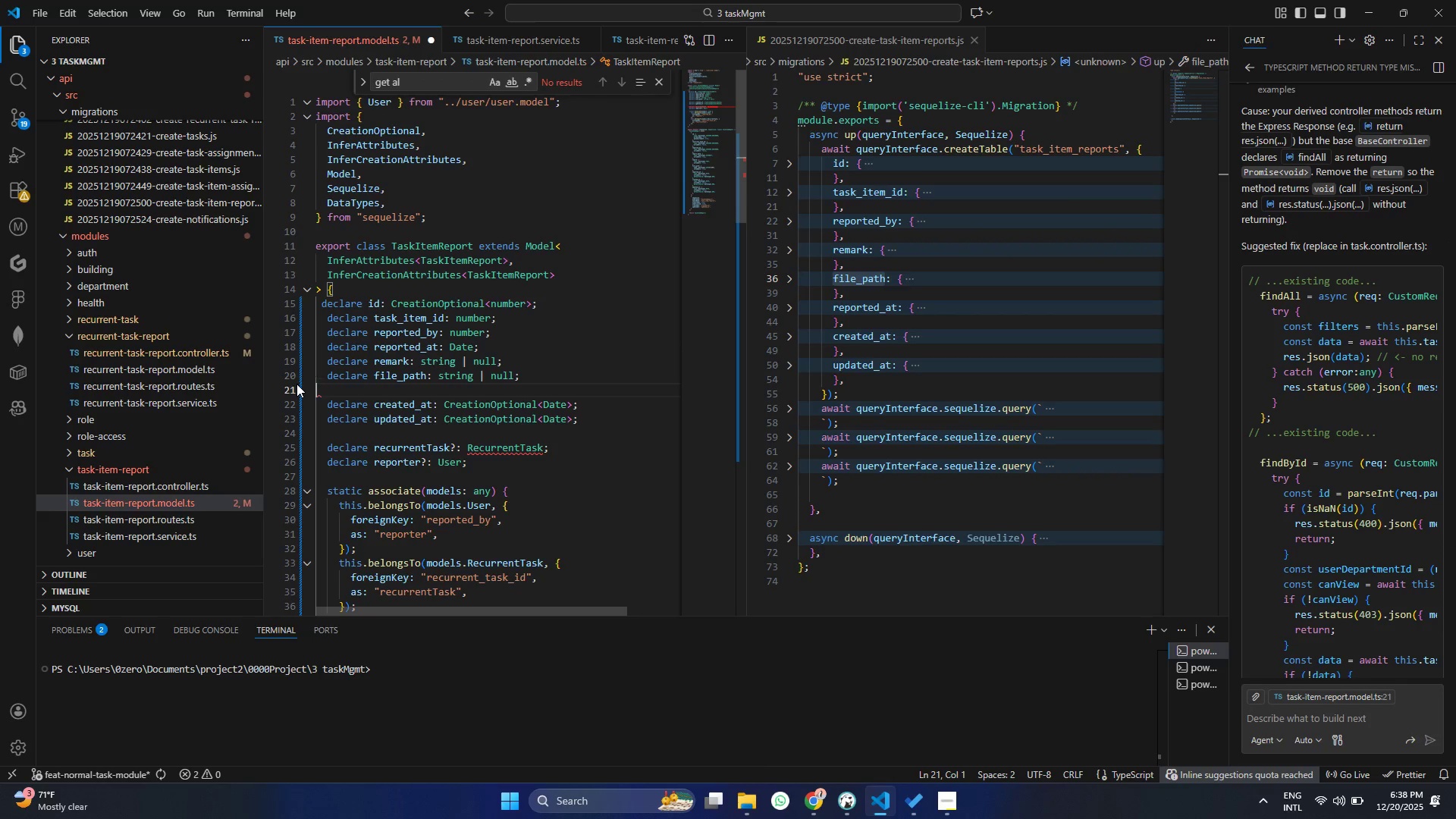 
key(Backspace)
 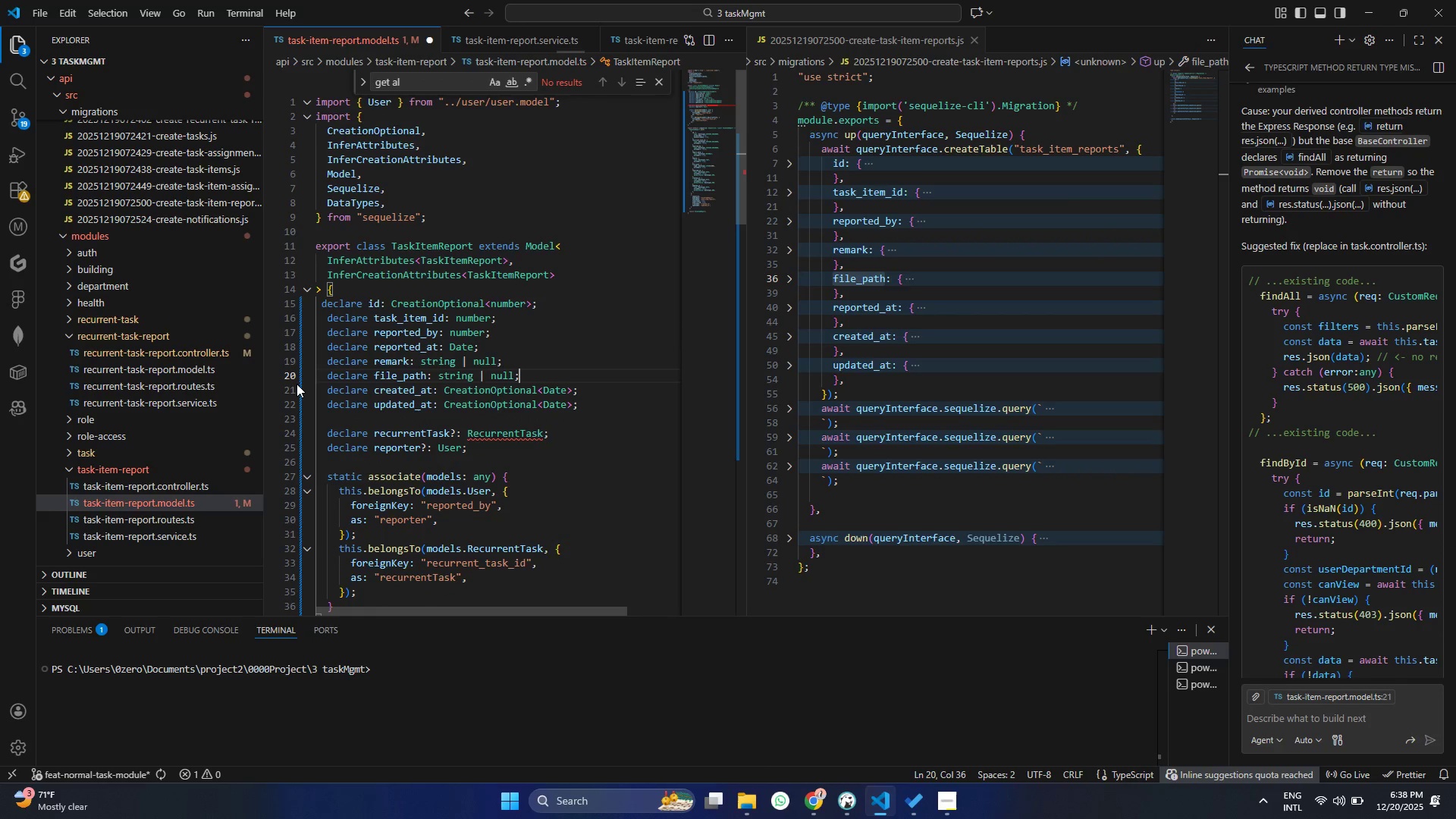 
key(Control+ControlLeft)
 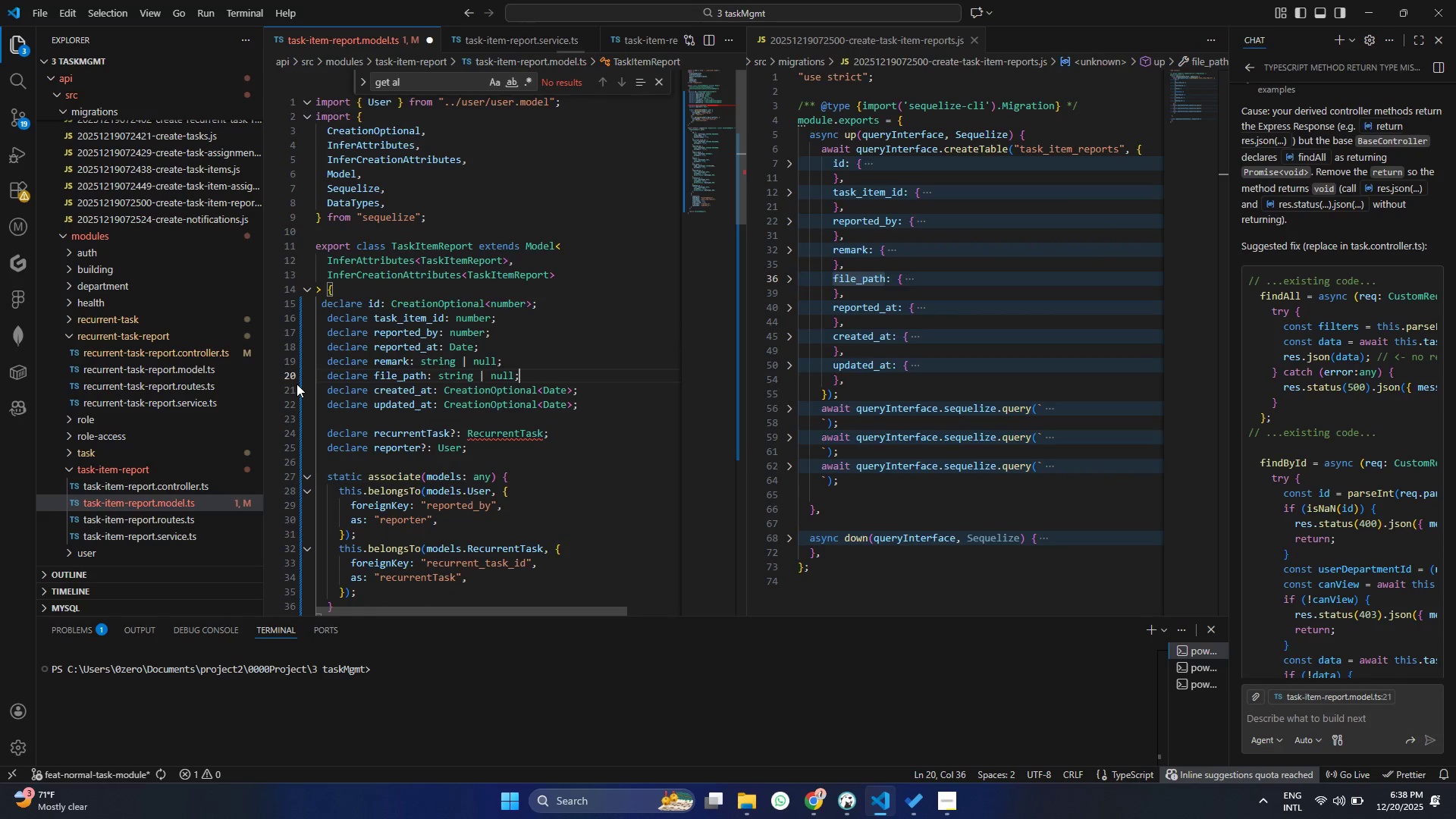 
key(Control+S)
 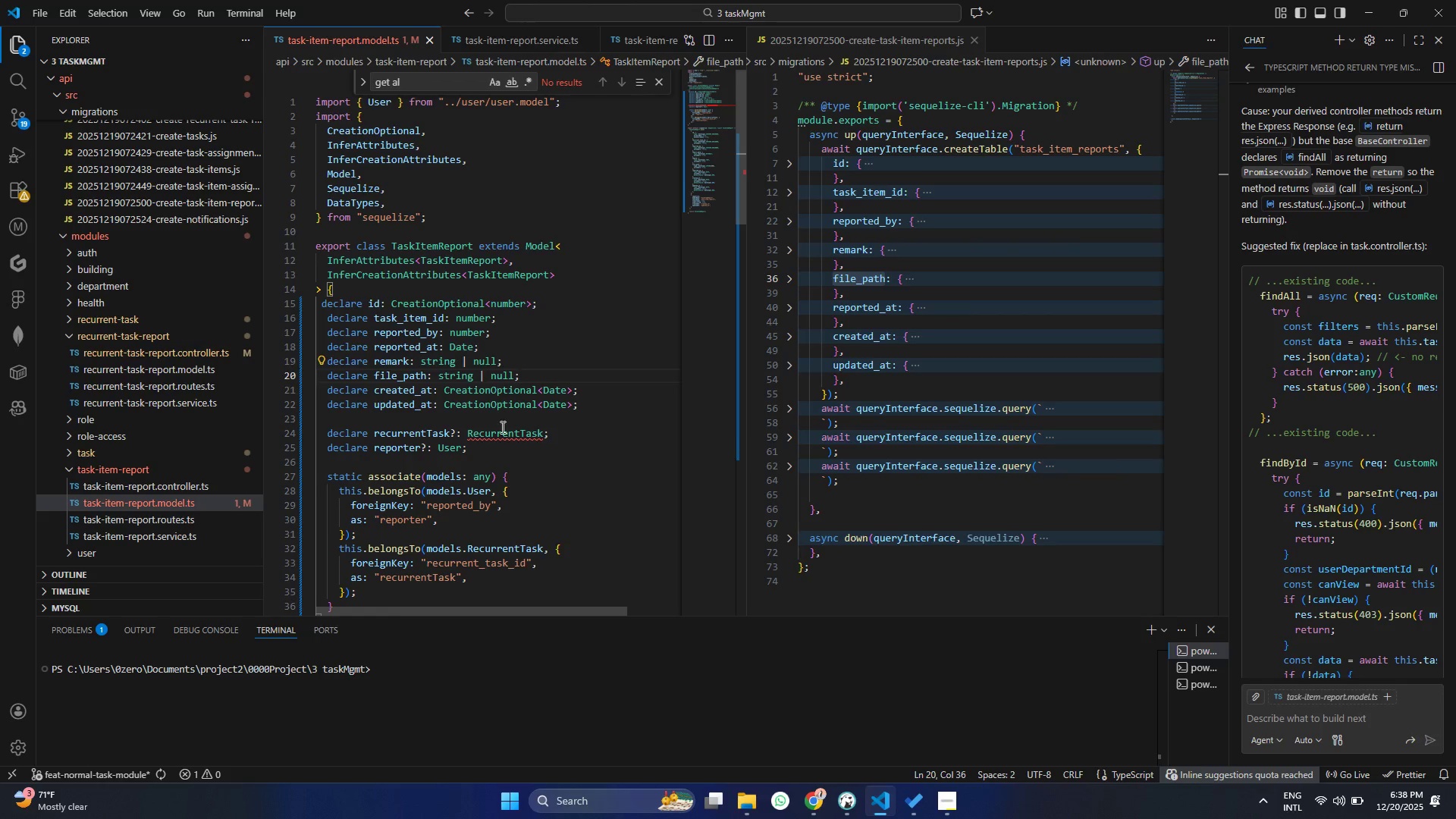 
left_click([403, 381])
 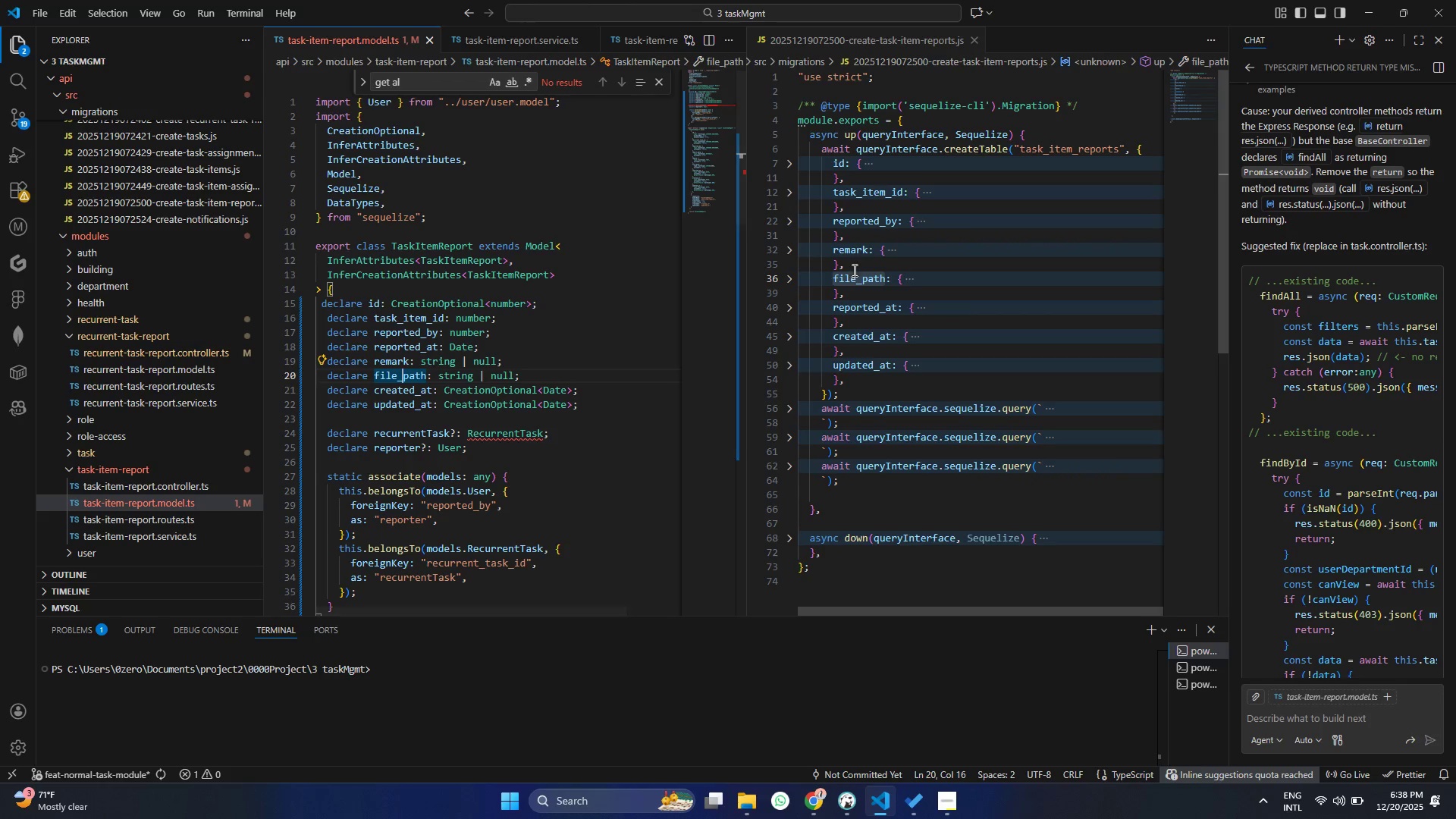 
double_click([852, 281])
 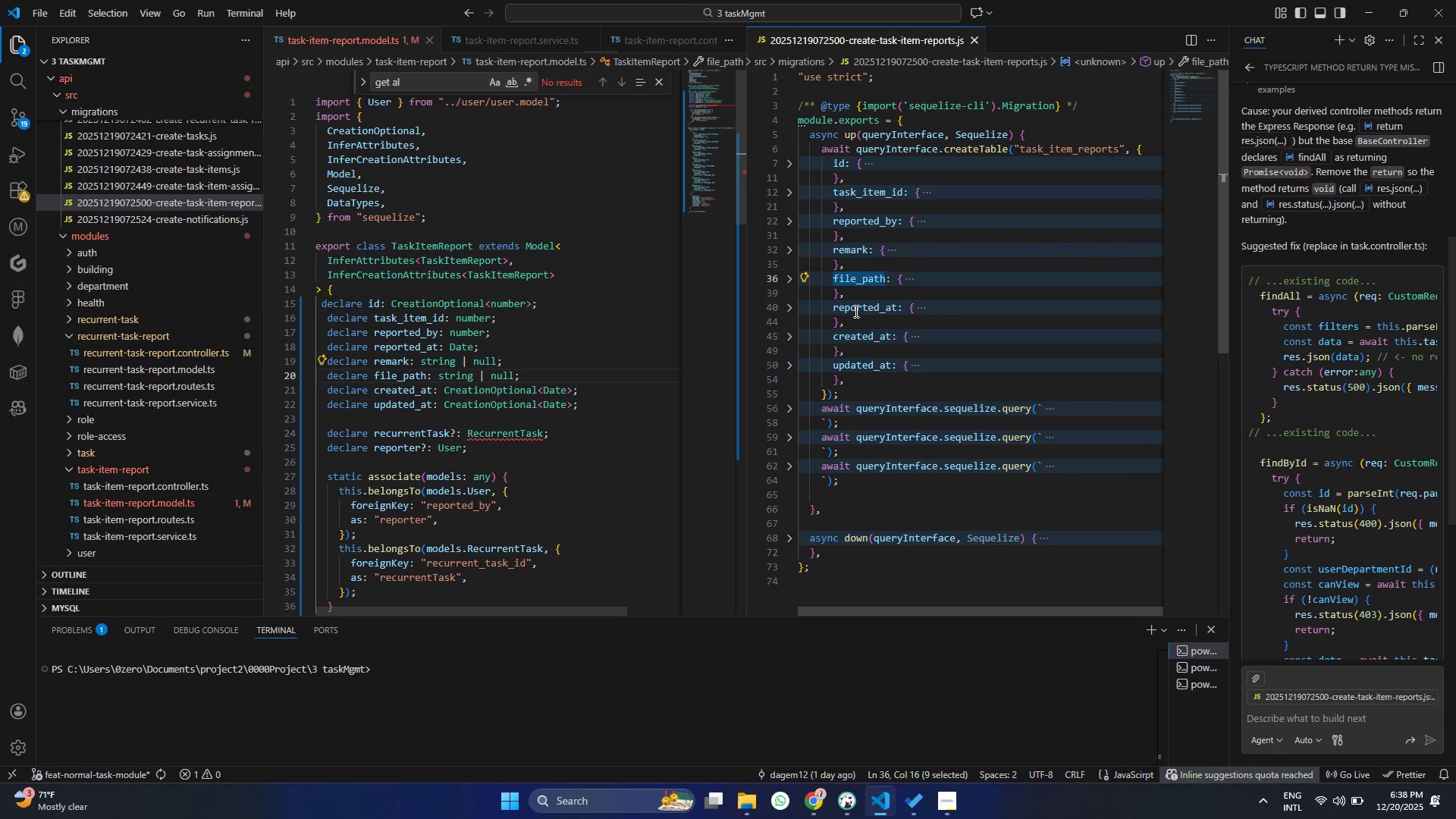 
double_click([855, 311])
 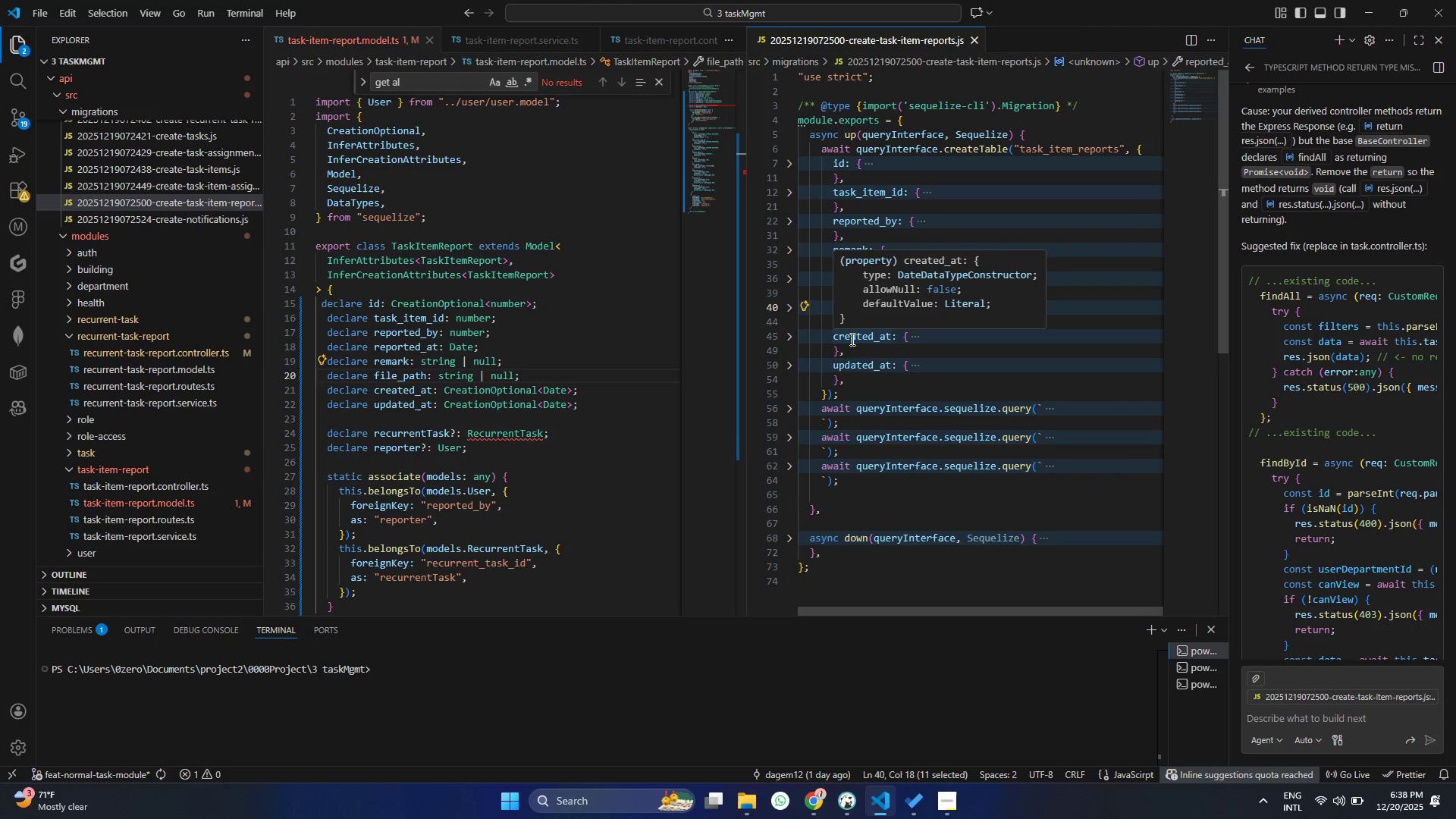 
left_click([851, 339])
 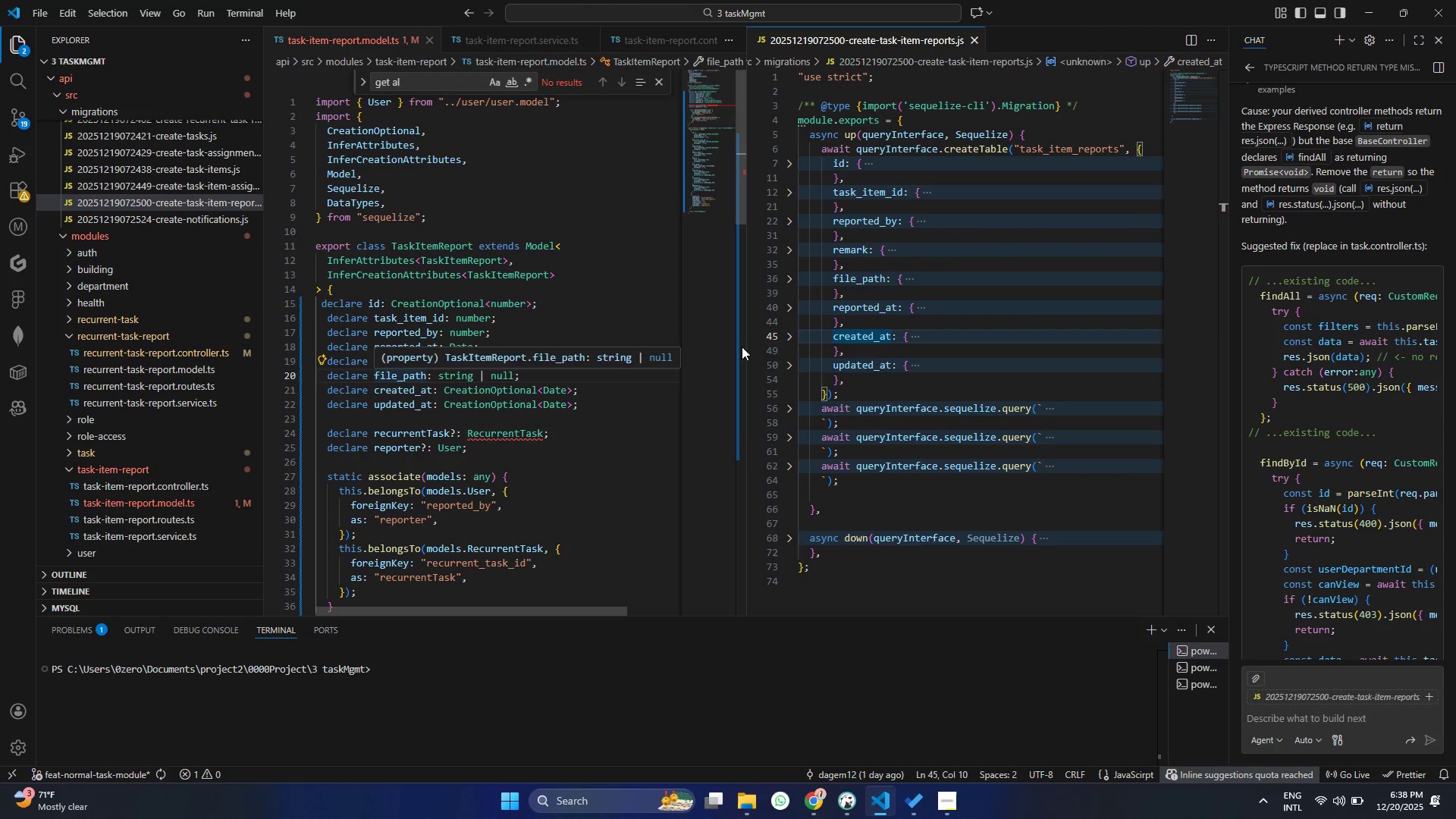 
double_click([857, 361])
 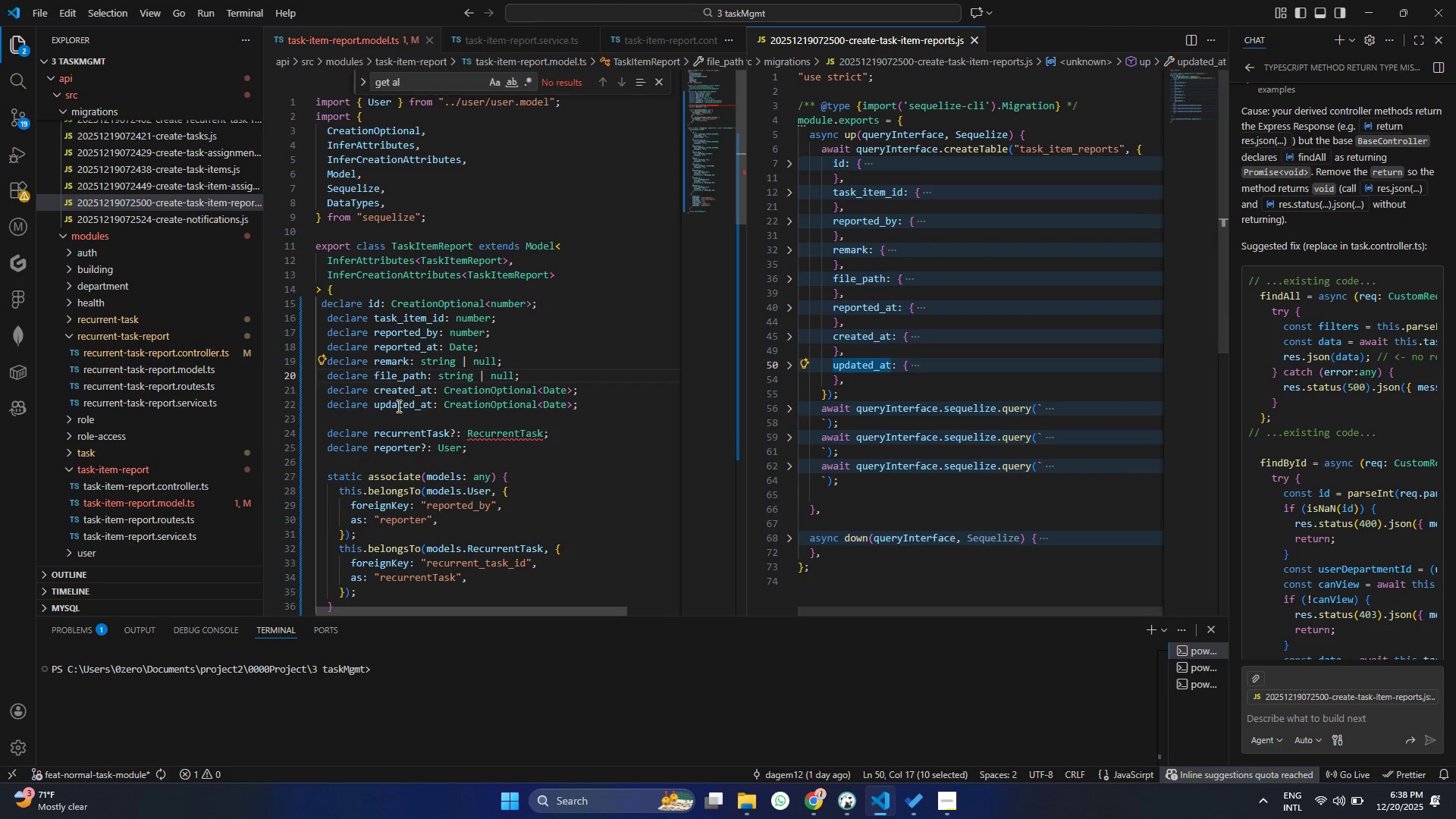 
left_click([425, 406])
 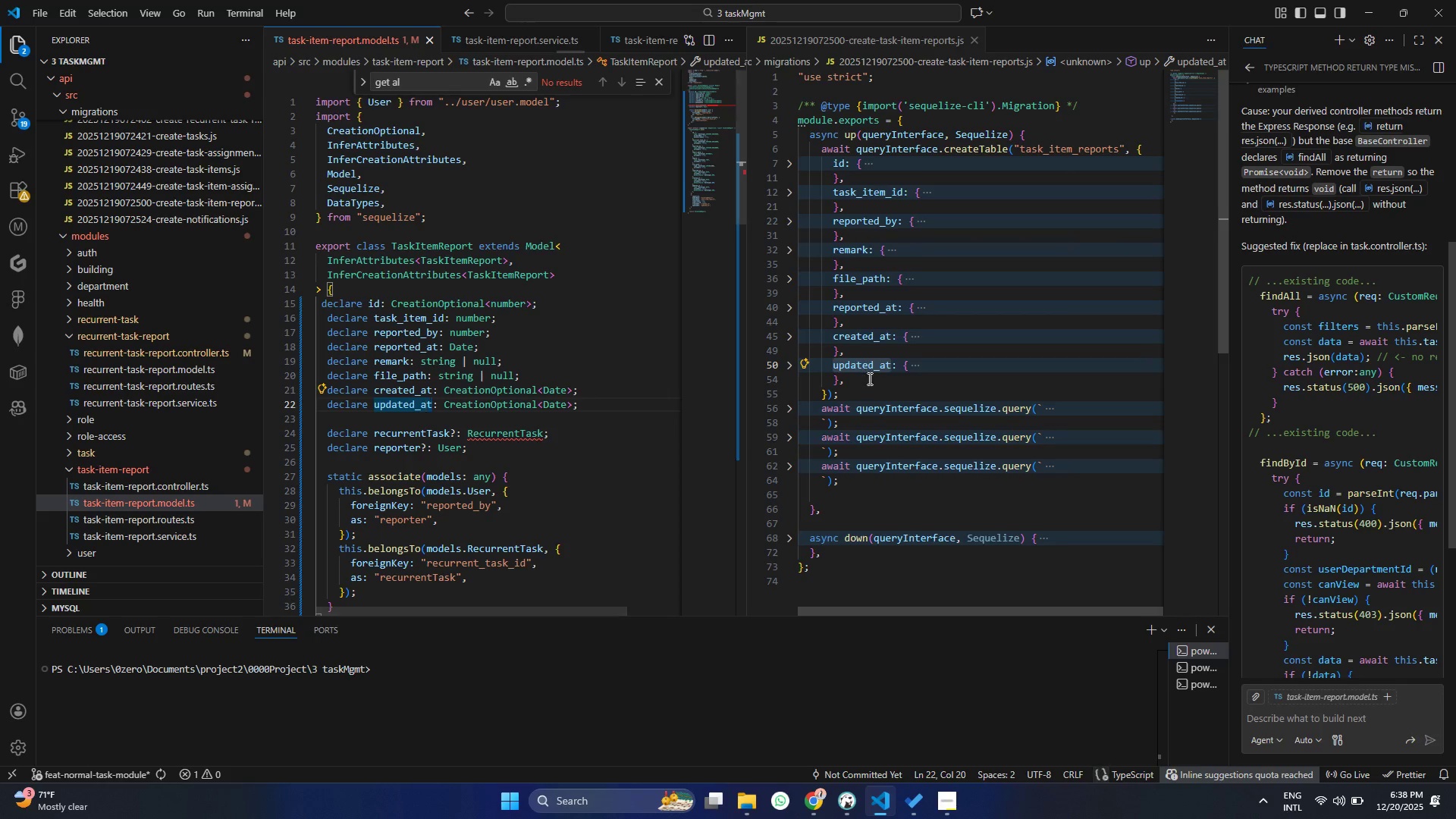 
scroll: coordinate [868, 378], scroll_direction: up, amount: 2.0
 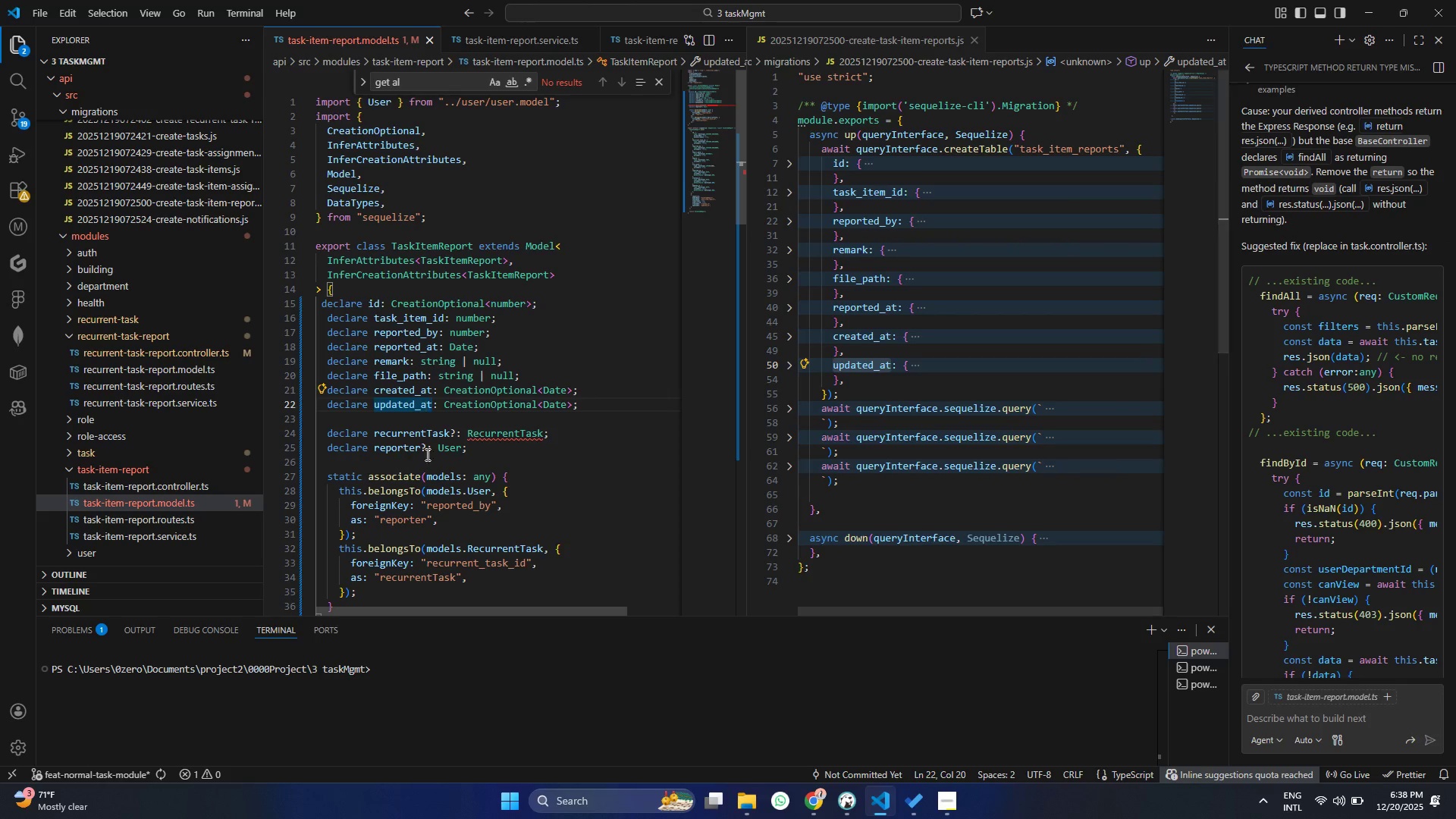 
left_click([456, 449])
 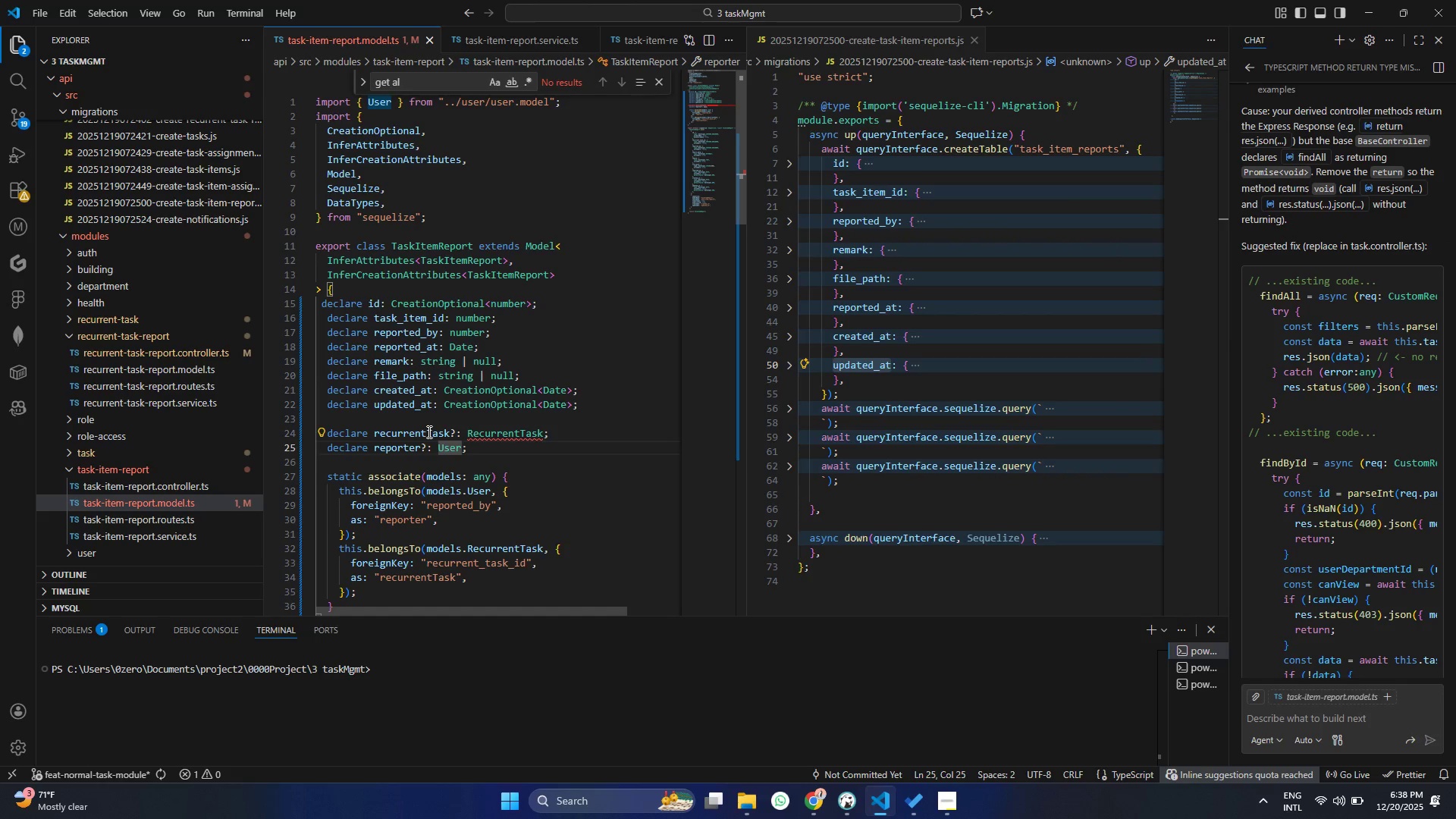 
double_click([428, 431])
 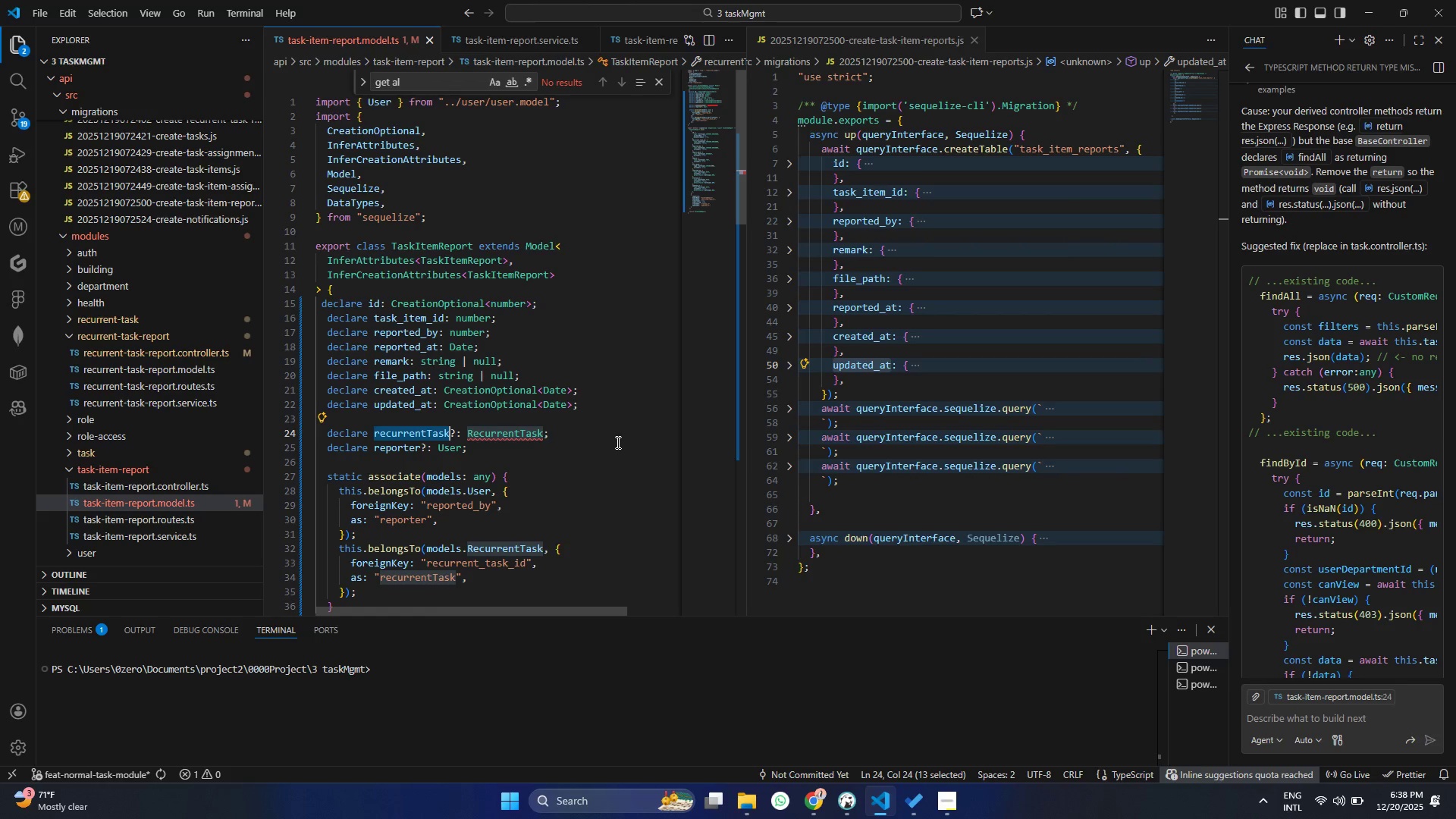 
wait(14.27)
 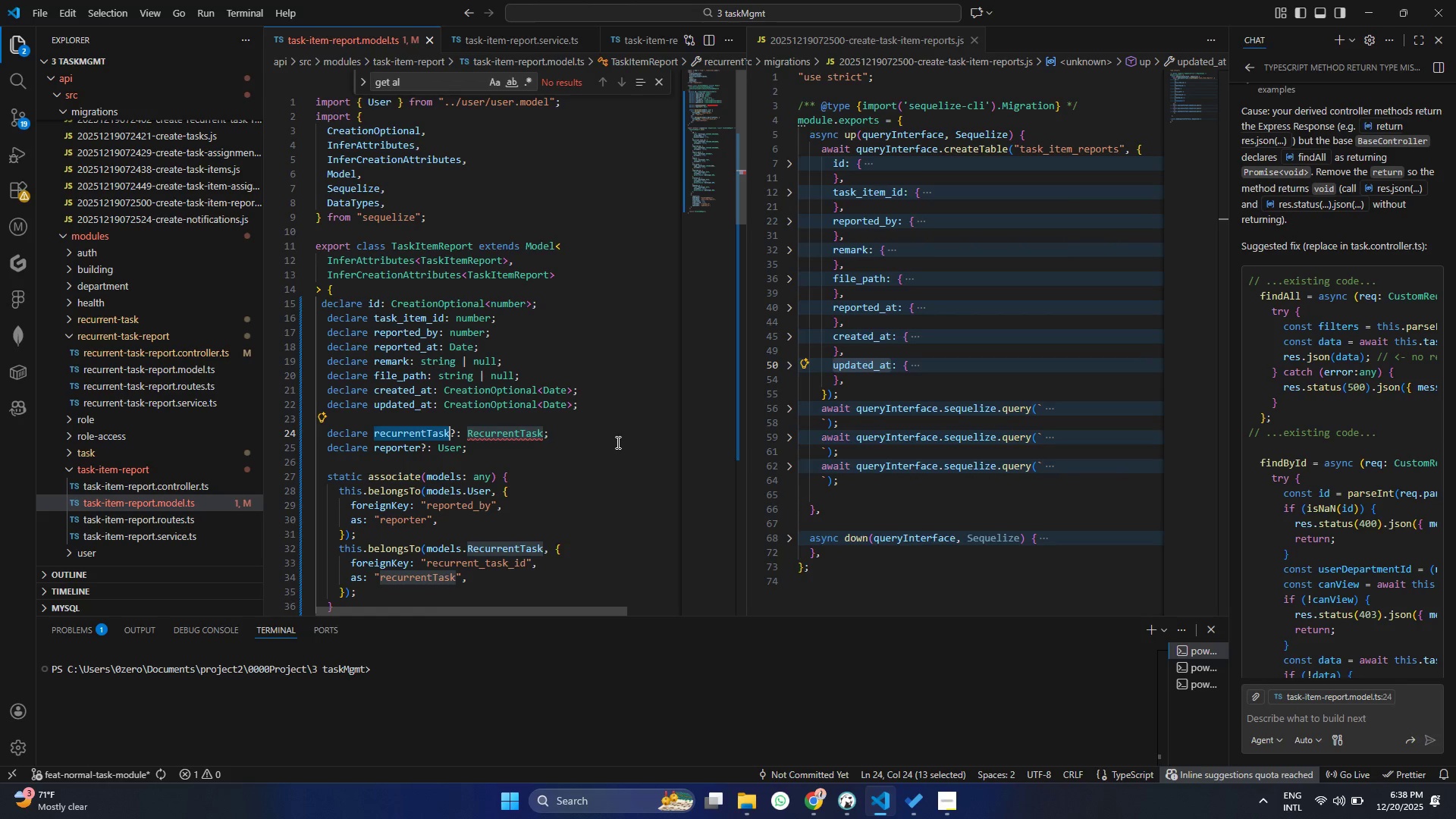 
type(taskItem)
 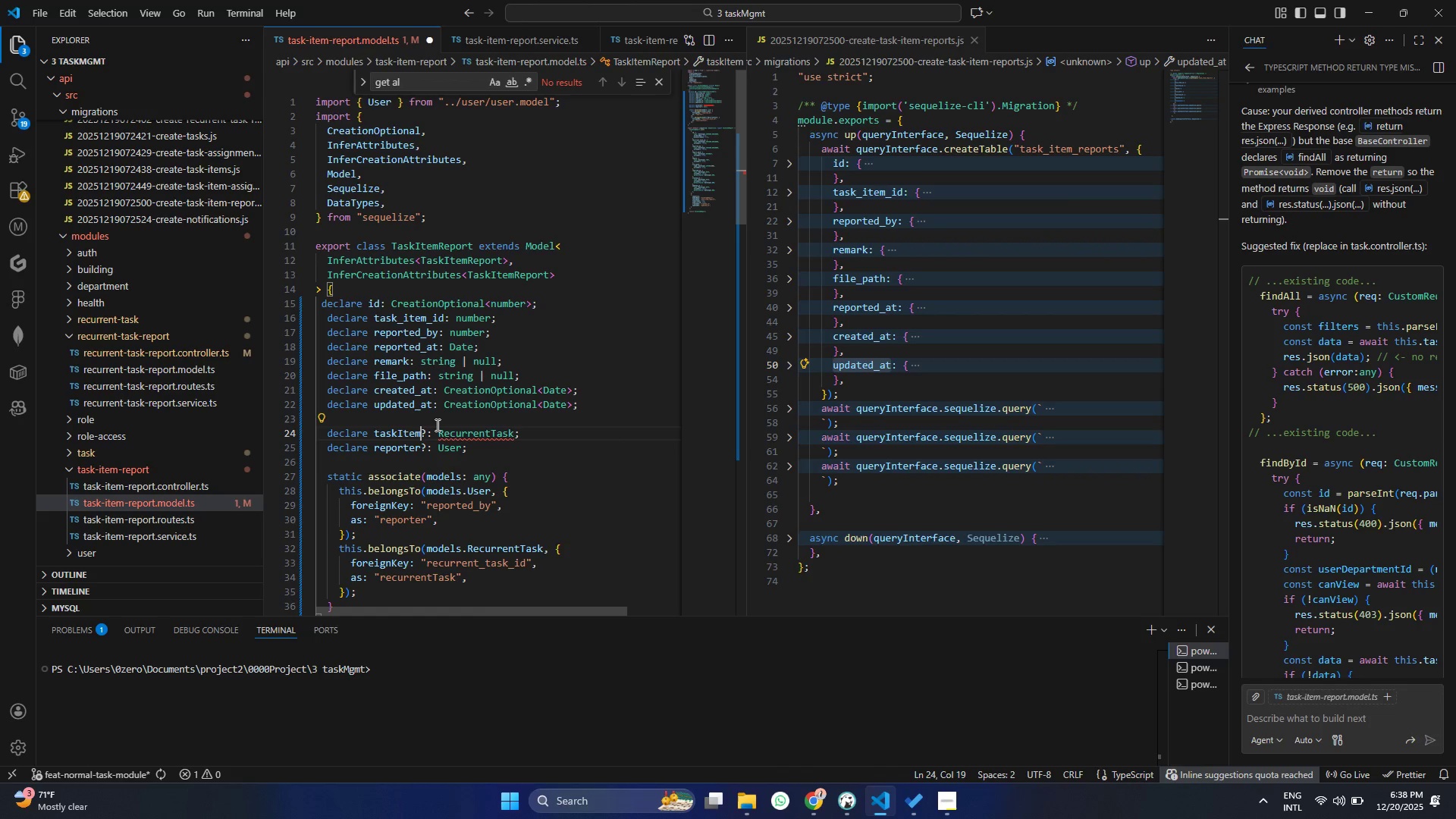 
 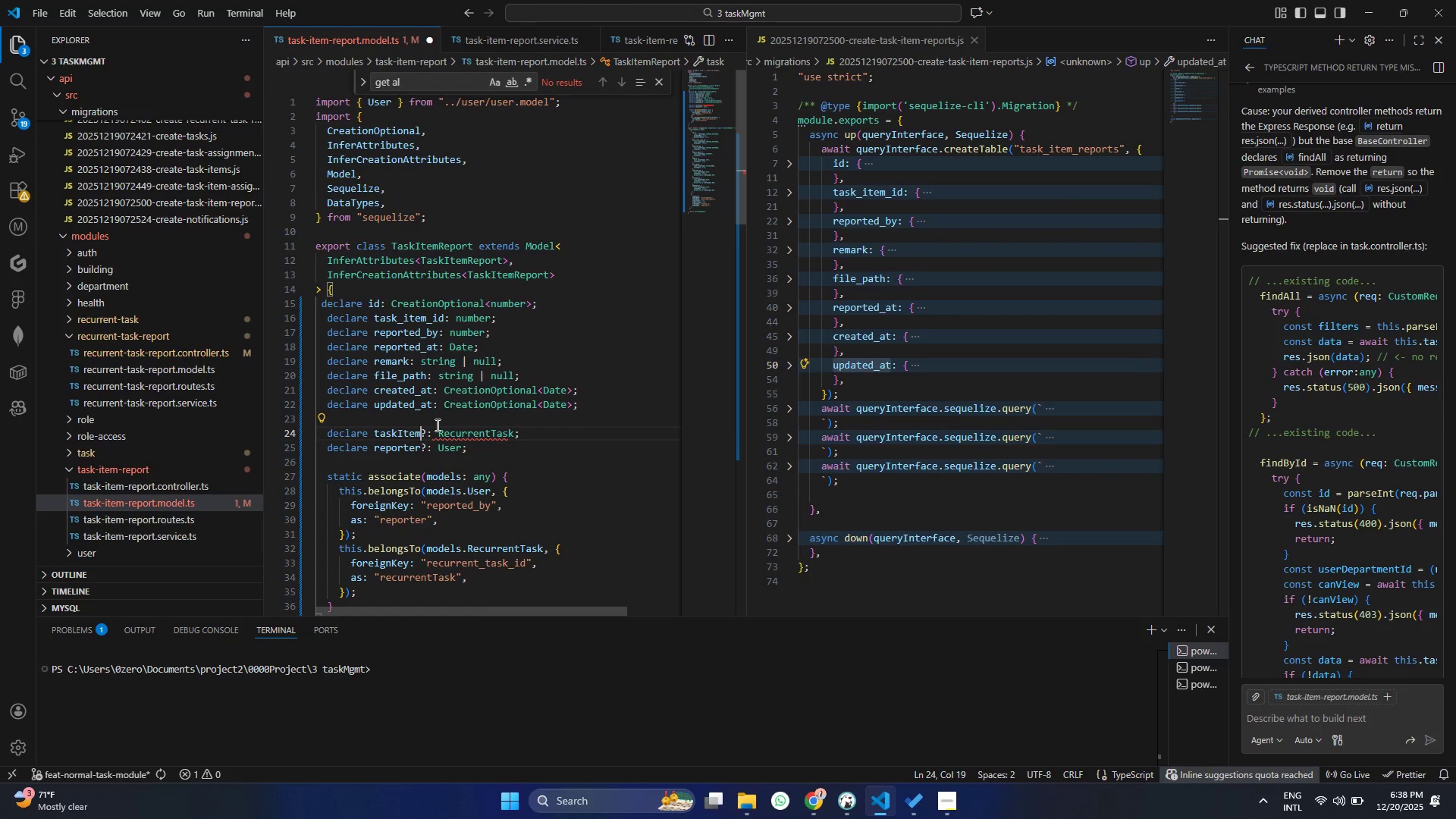 
key(Control+ControlLeft)
 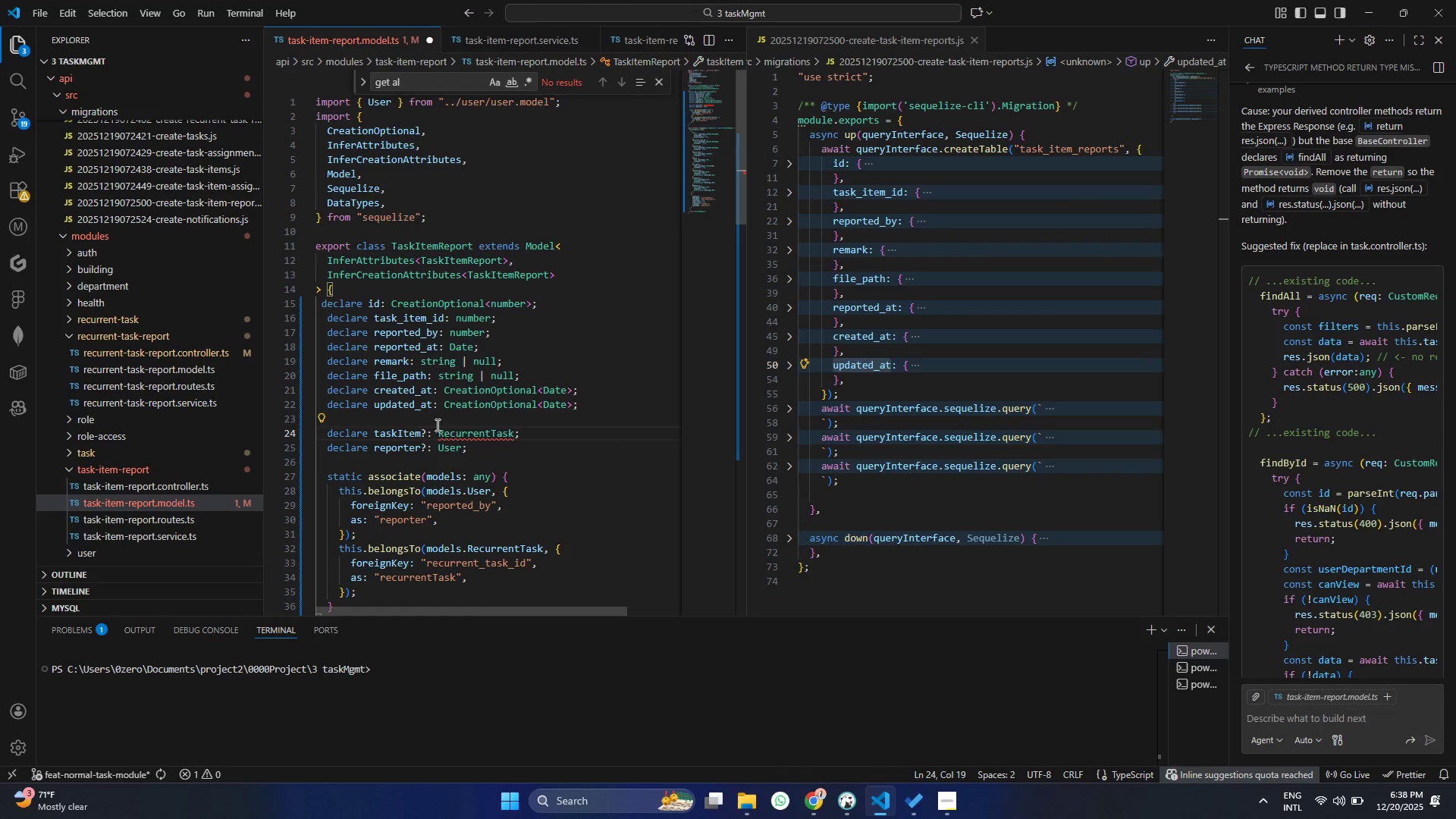 
key(Control+S)
 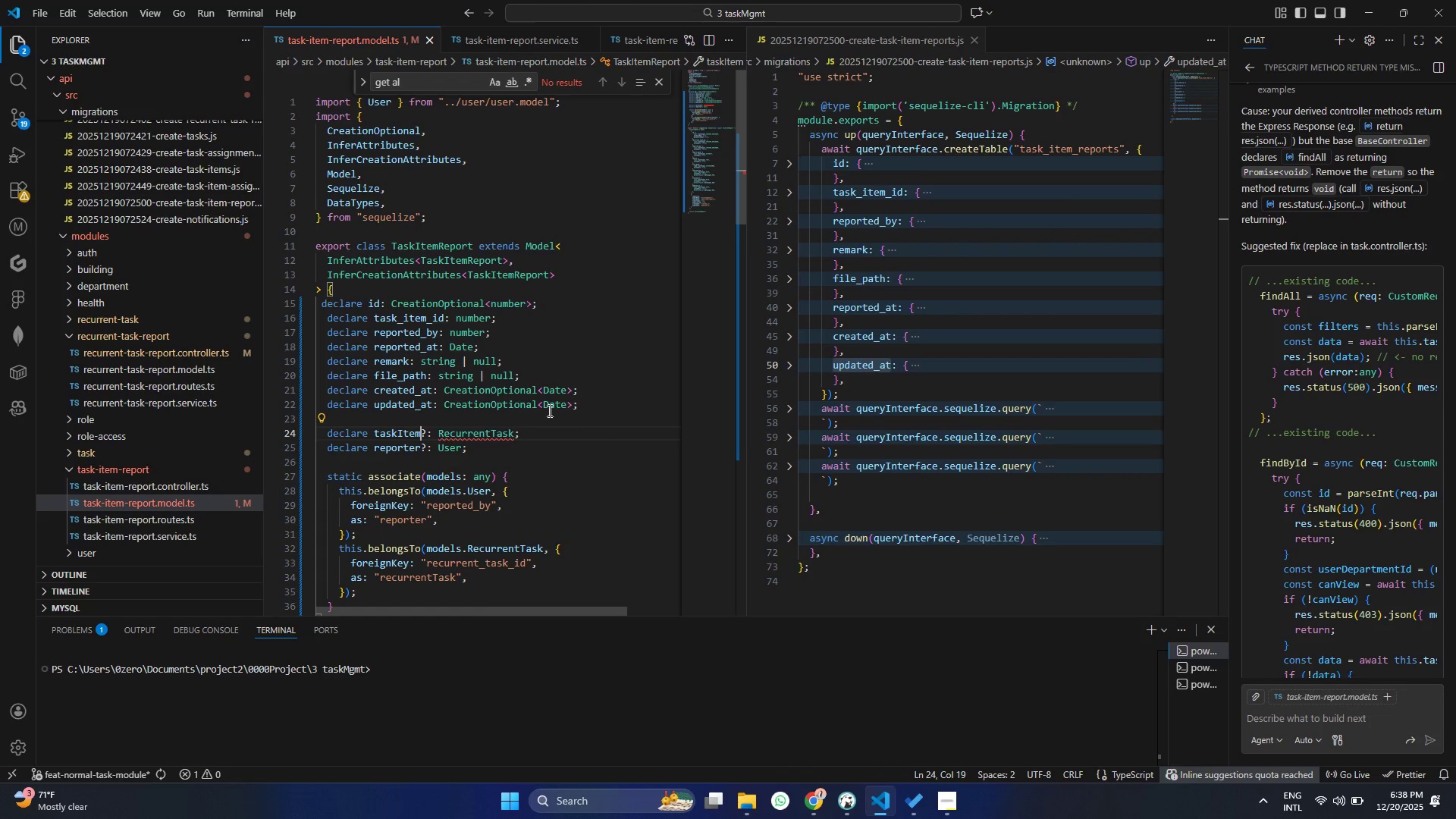 
left_click([560, 416])
 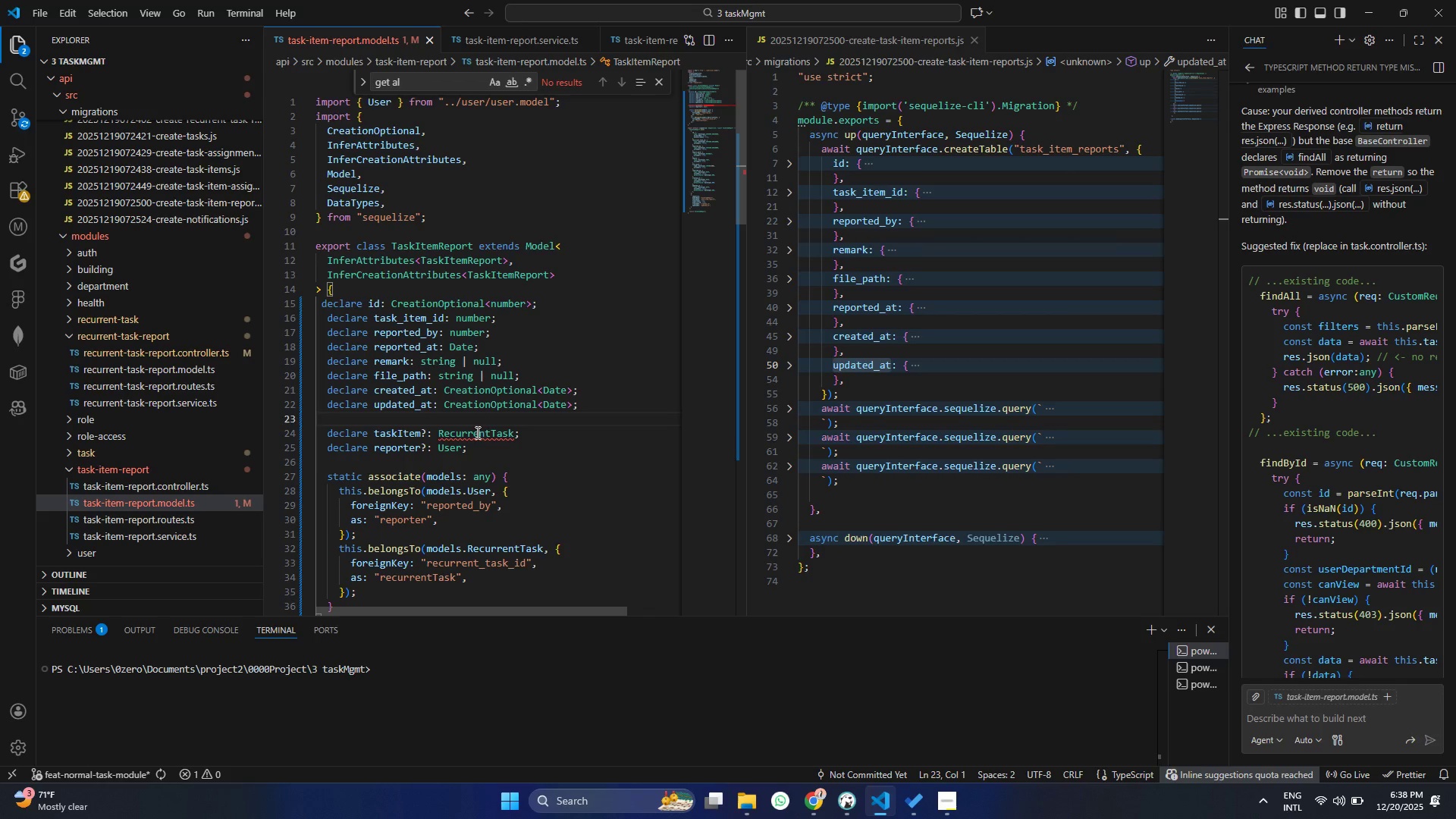 
double_click([475, 432])
 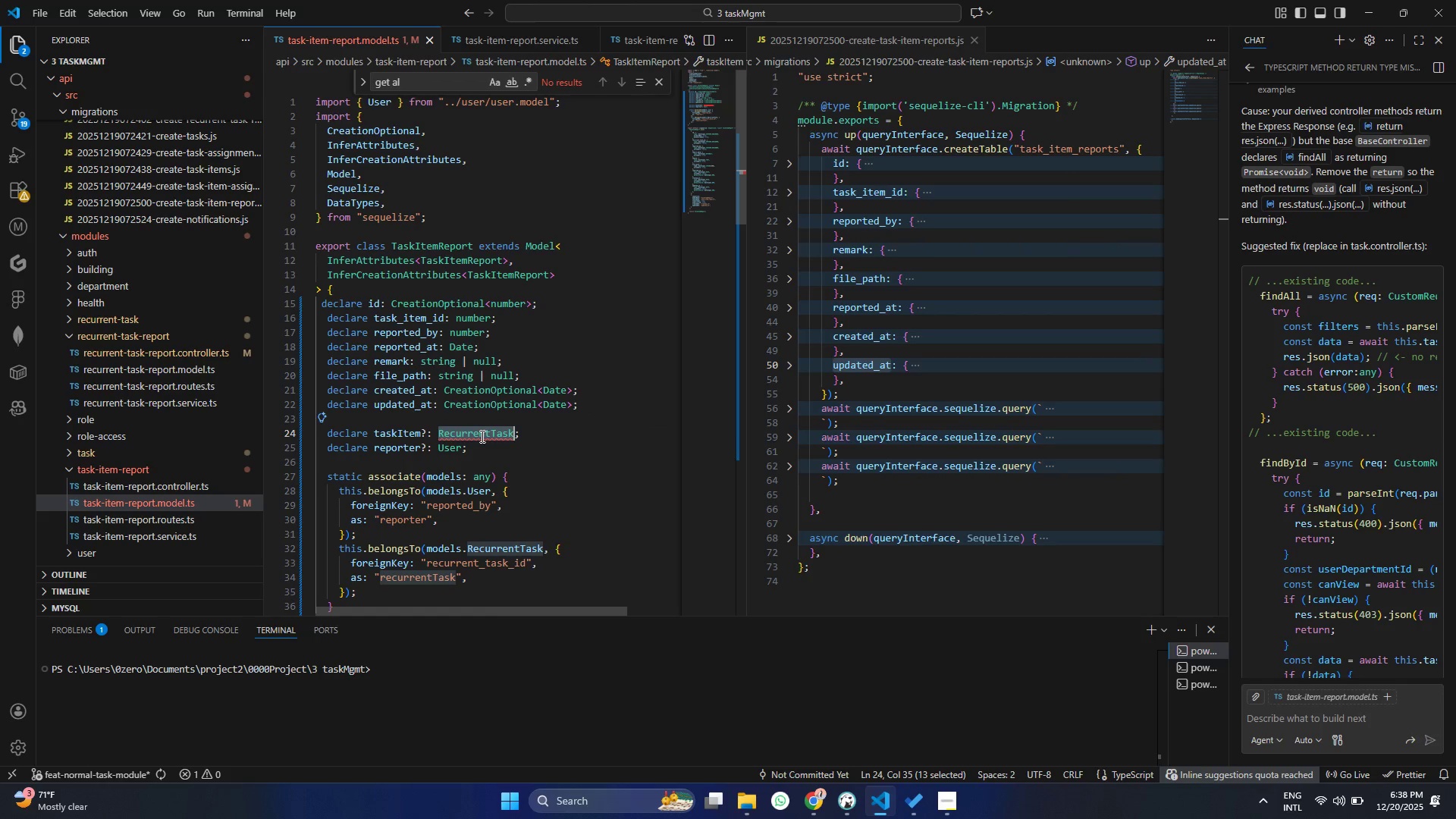 
type(Tas)
 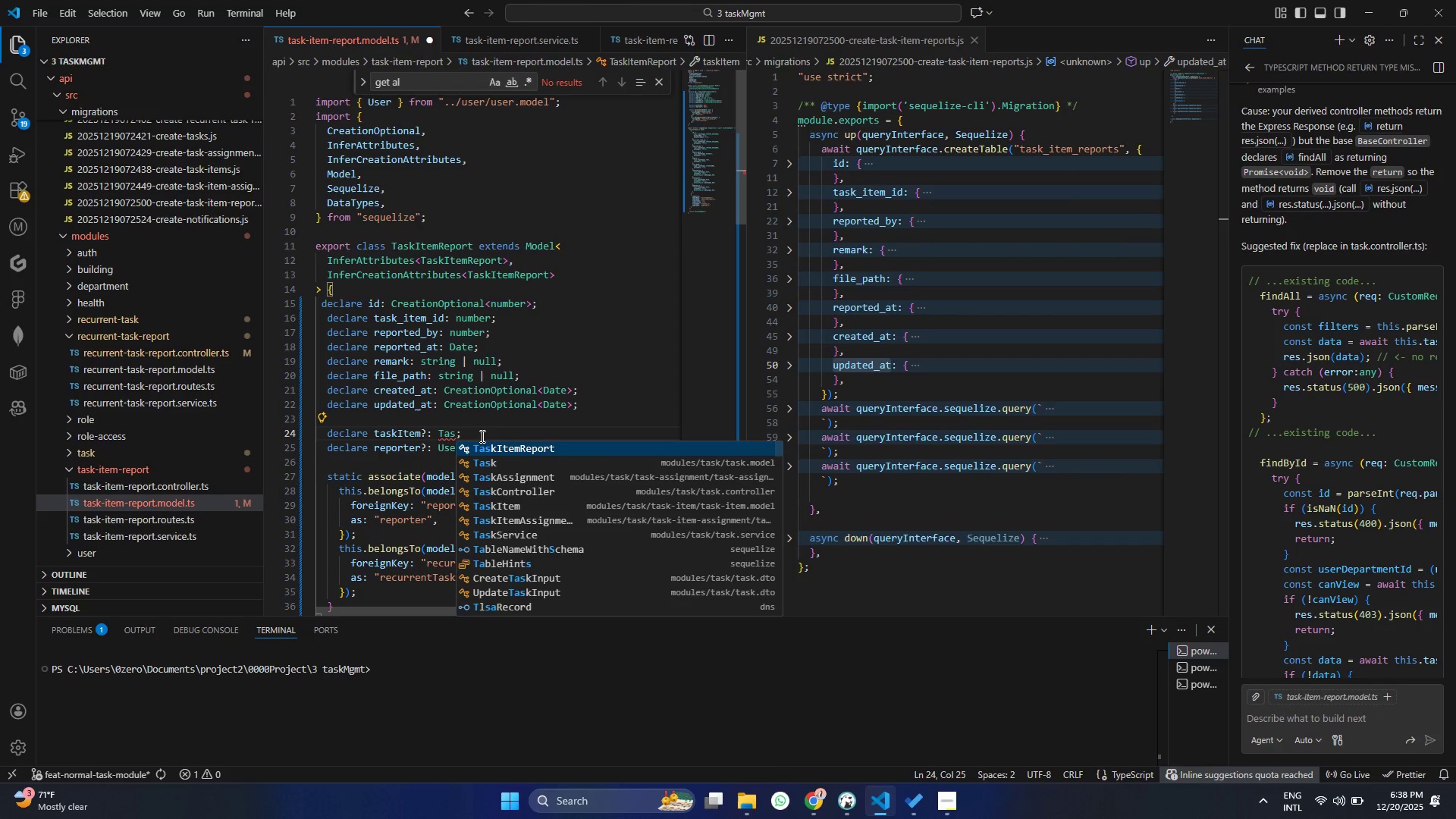 
key(ArrowDown)
 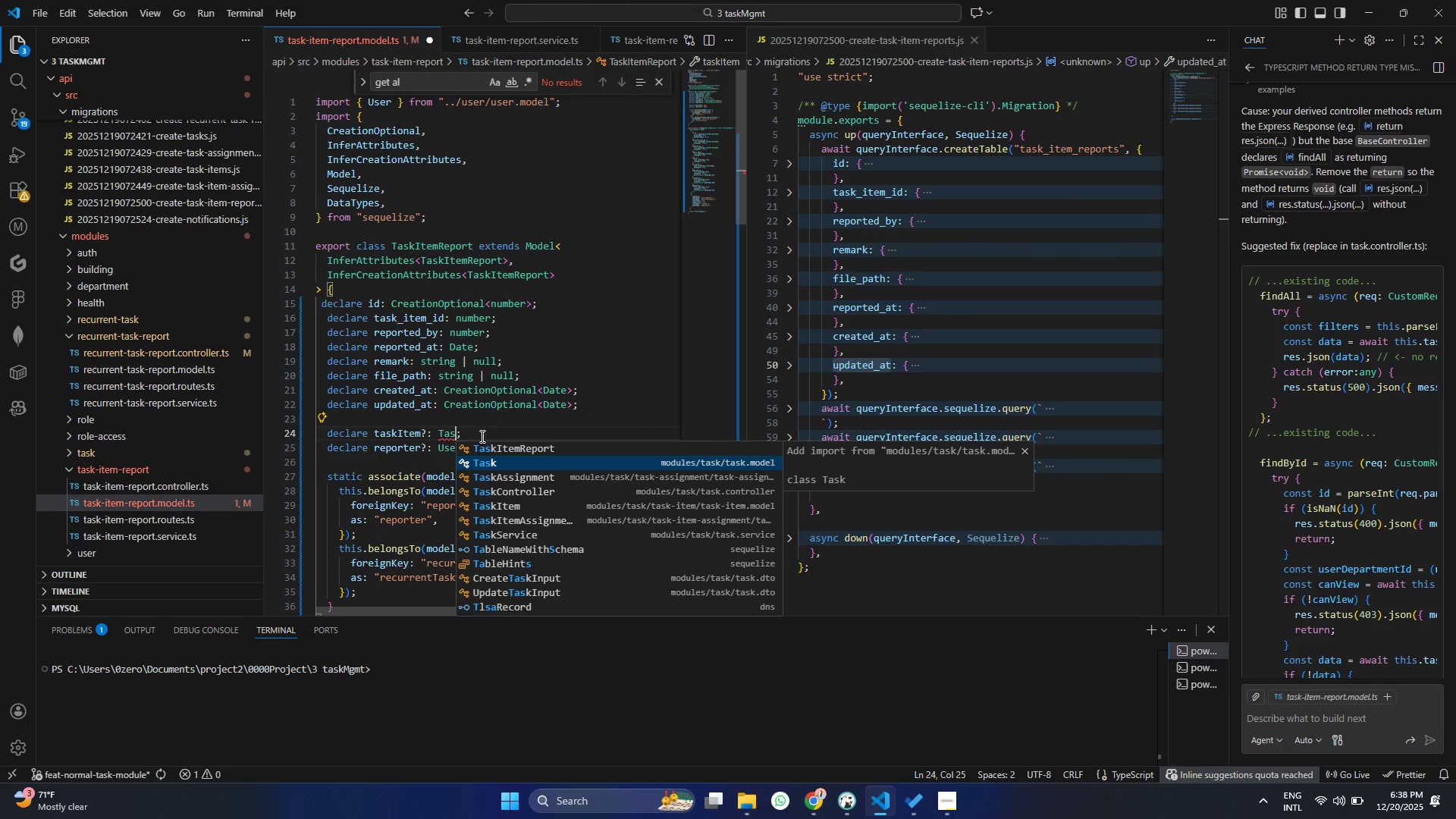 
key(ArrowDown)
 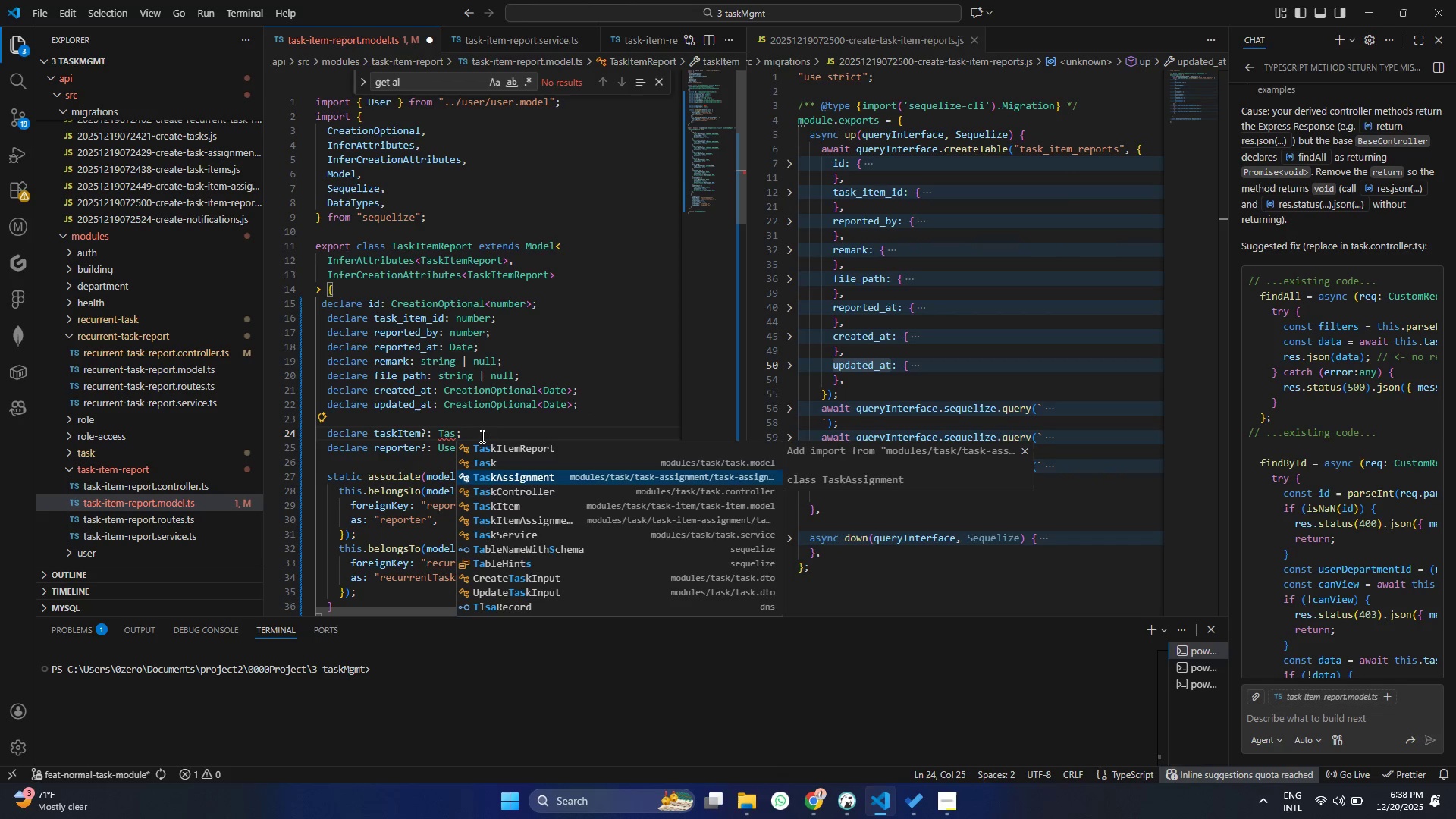 
key(ArrowDown)
 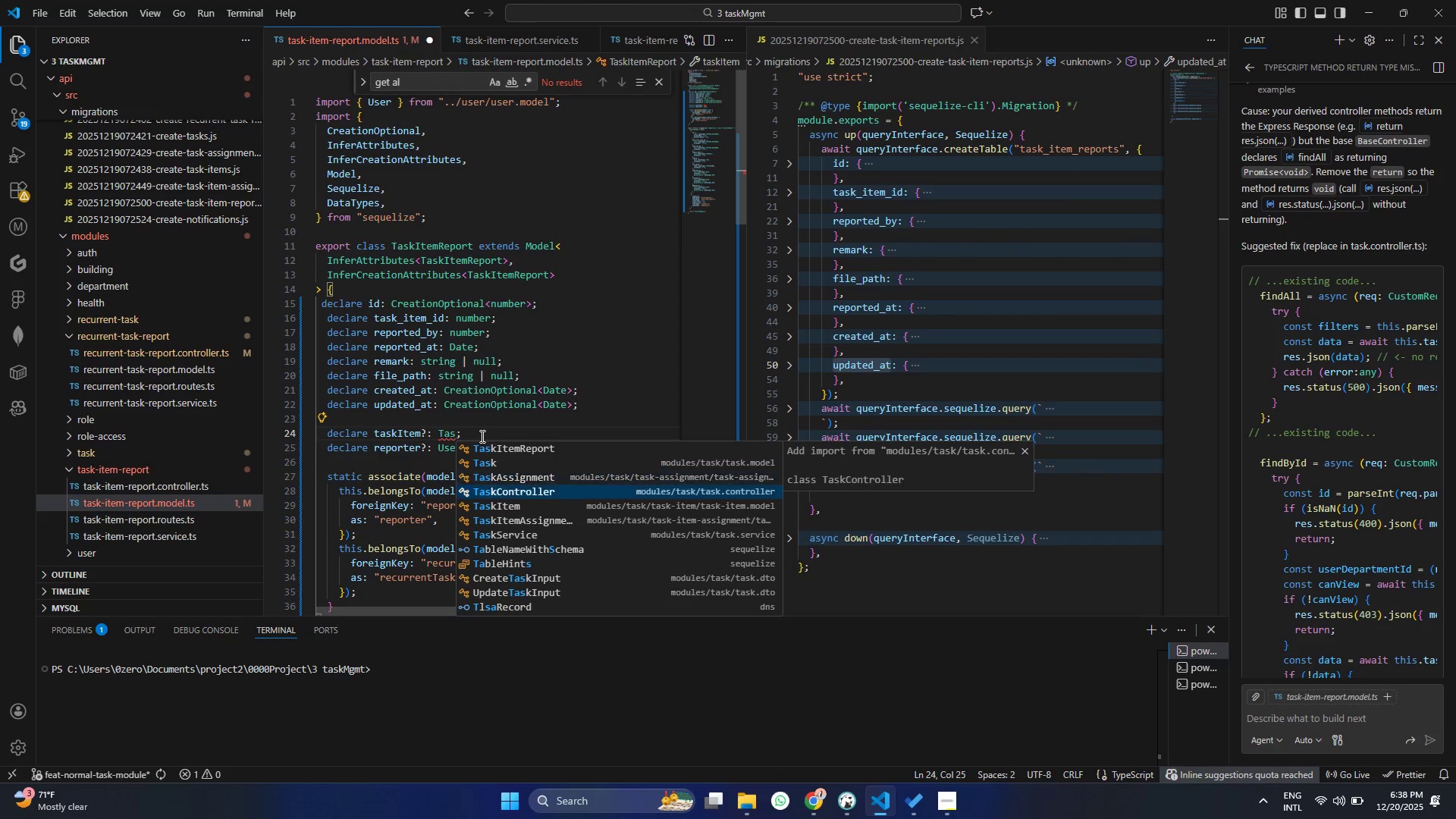 
key(ArrowDown)
 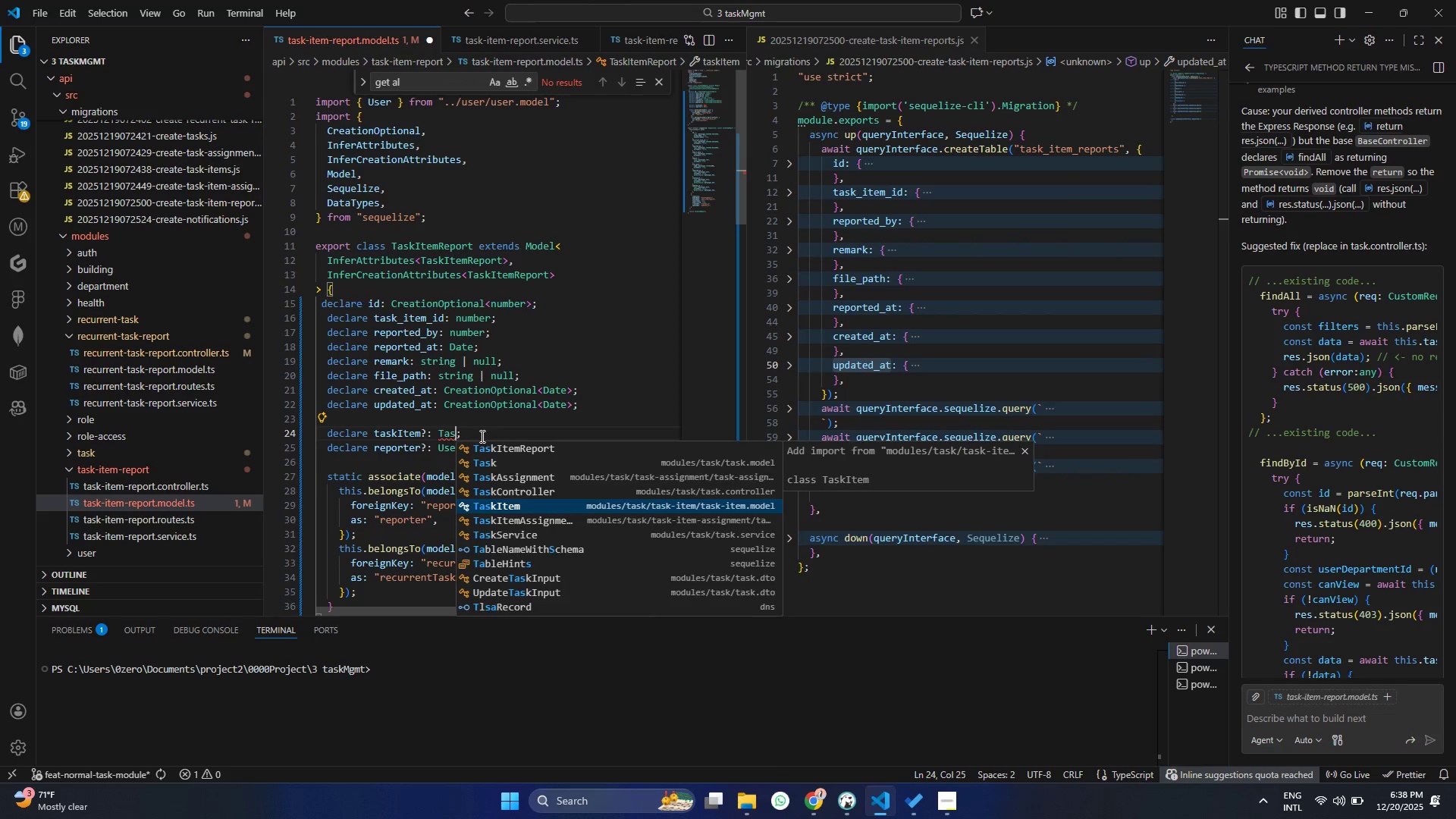 
key(Enter)
 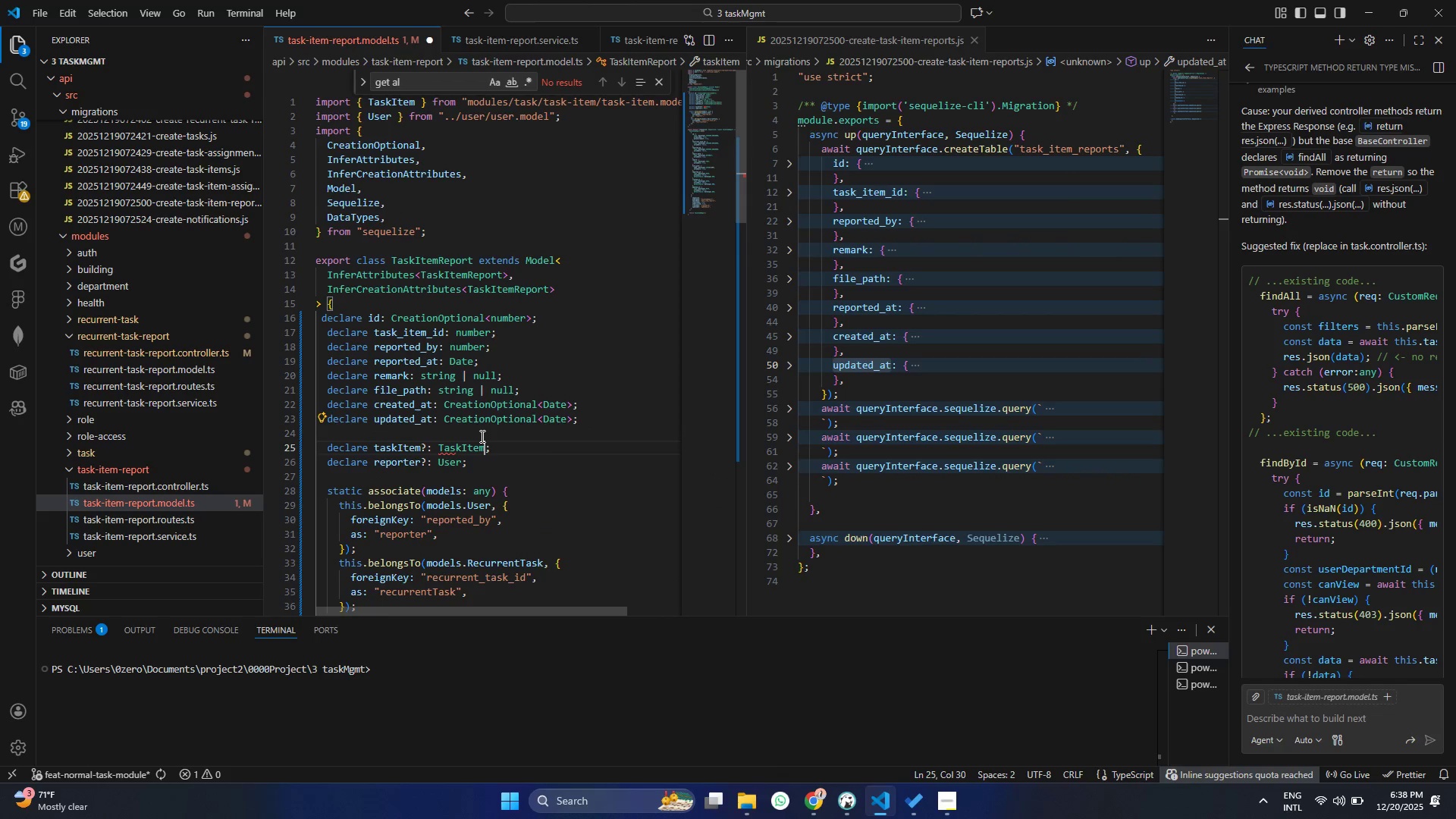 
key(Control+ControlLeft)
 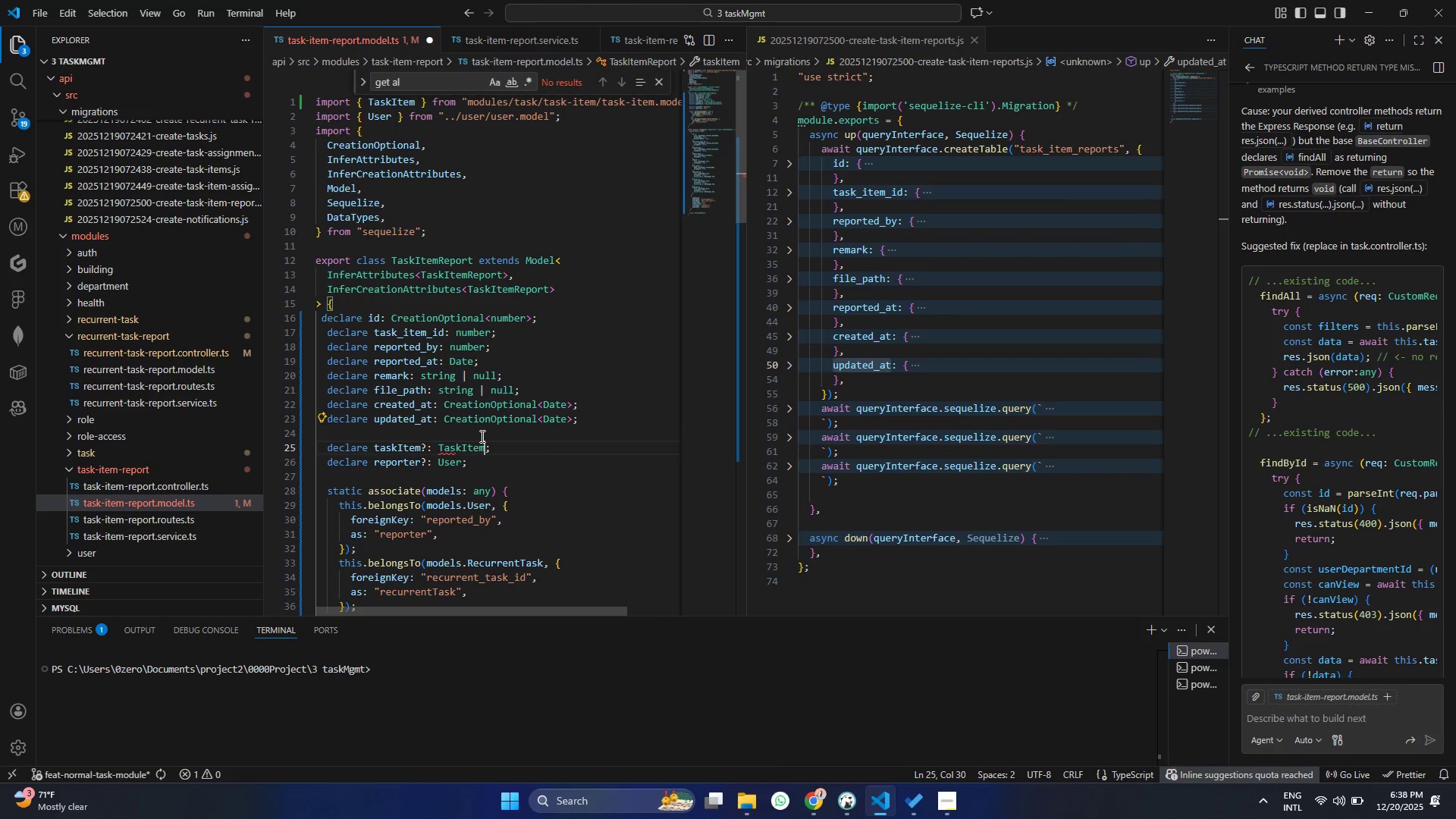 
key(Control+S)
 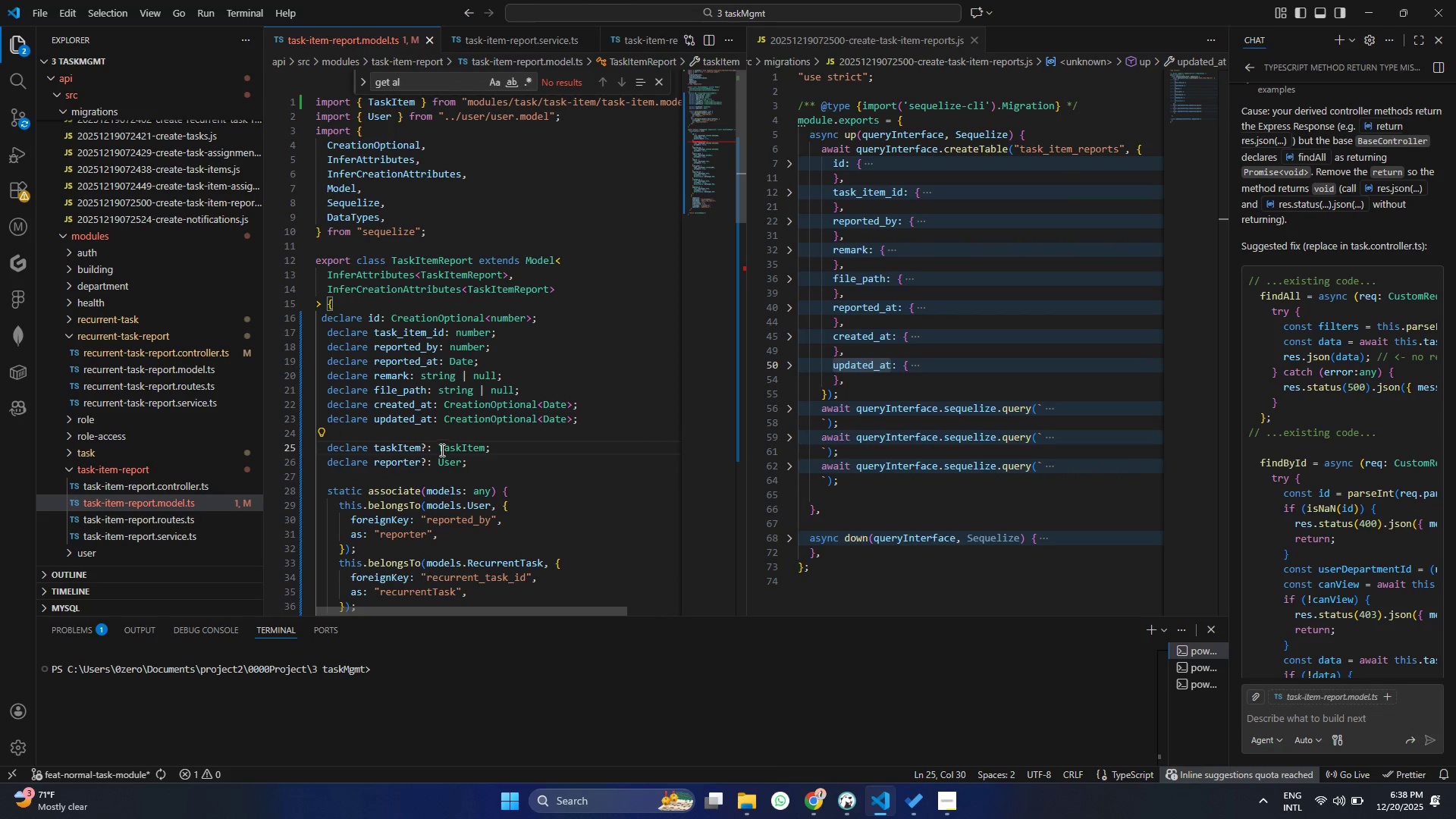 
left_click([448, 459])
 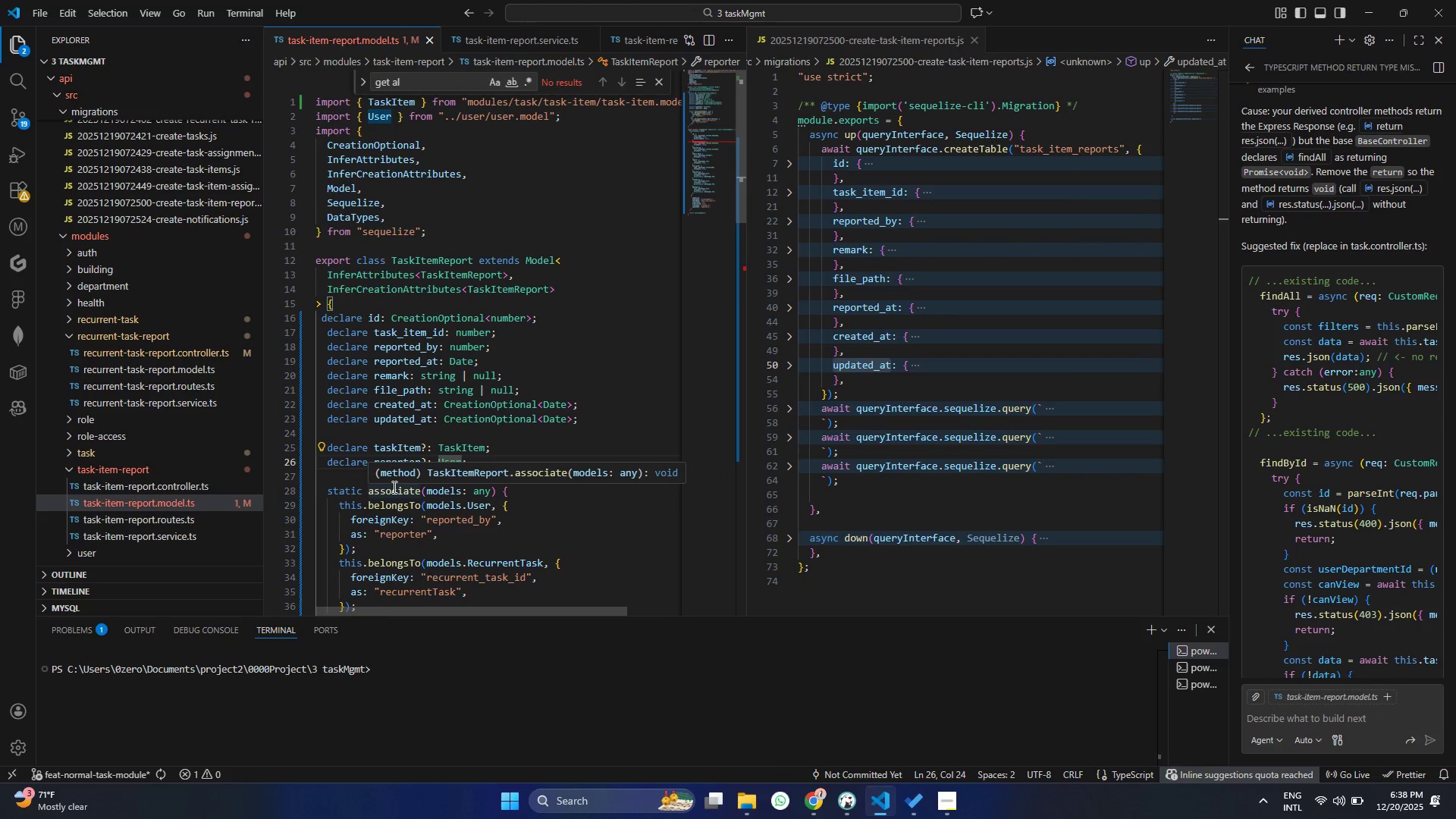 
left_click([403, 511])
 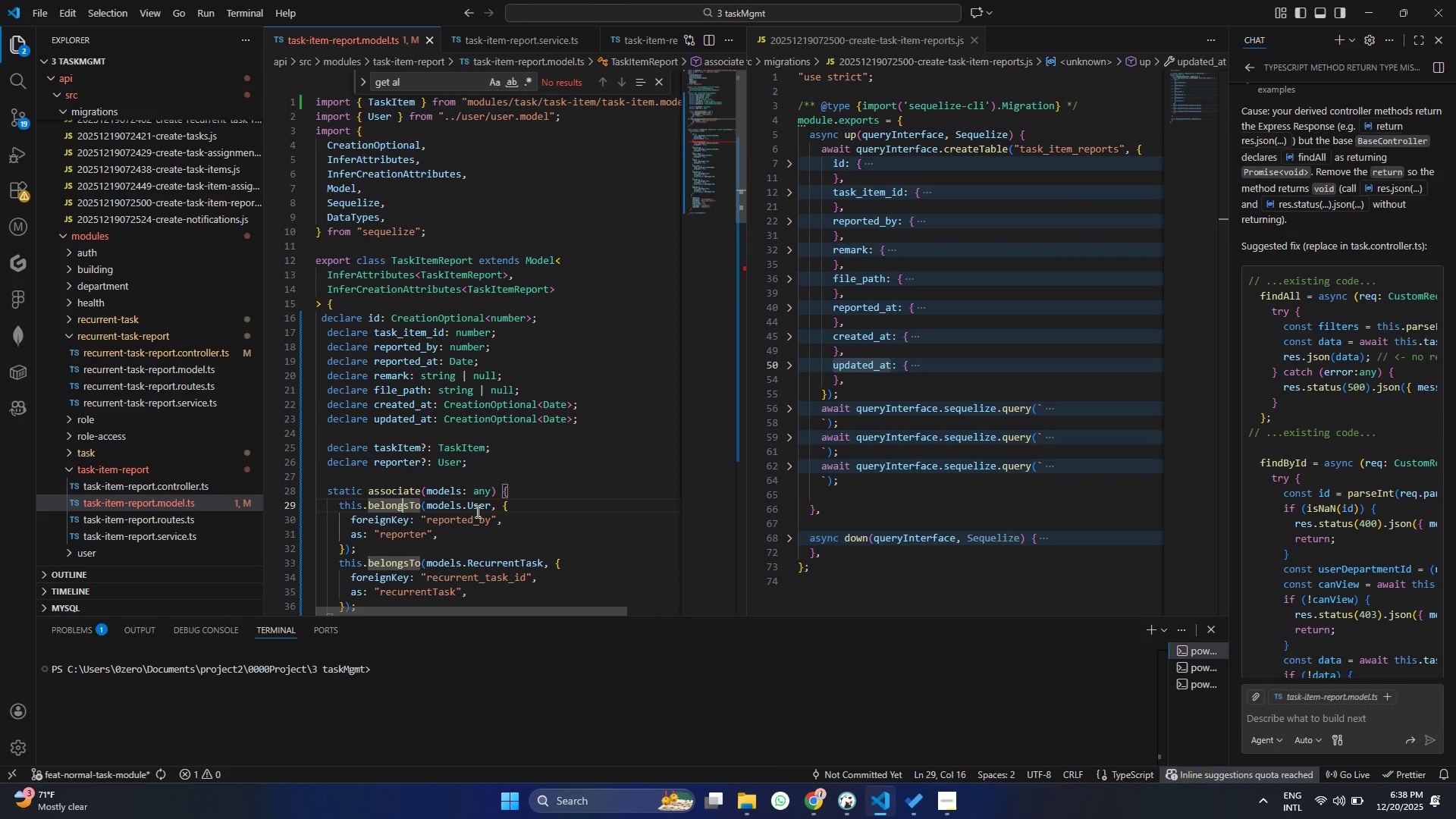 
double_click([449, 525])
 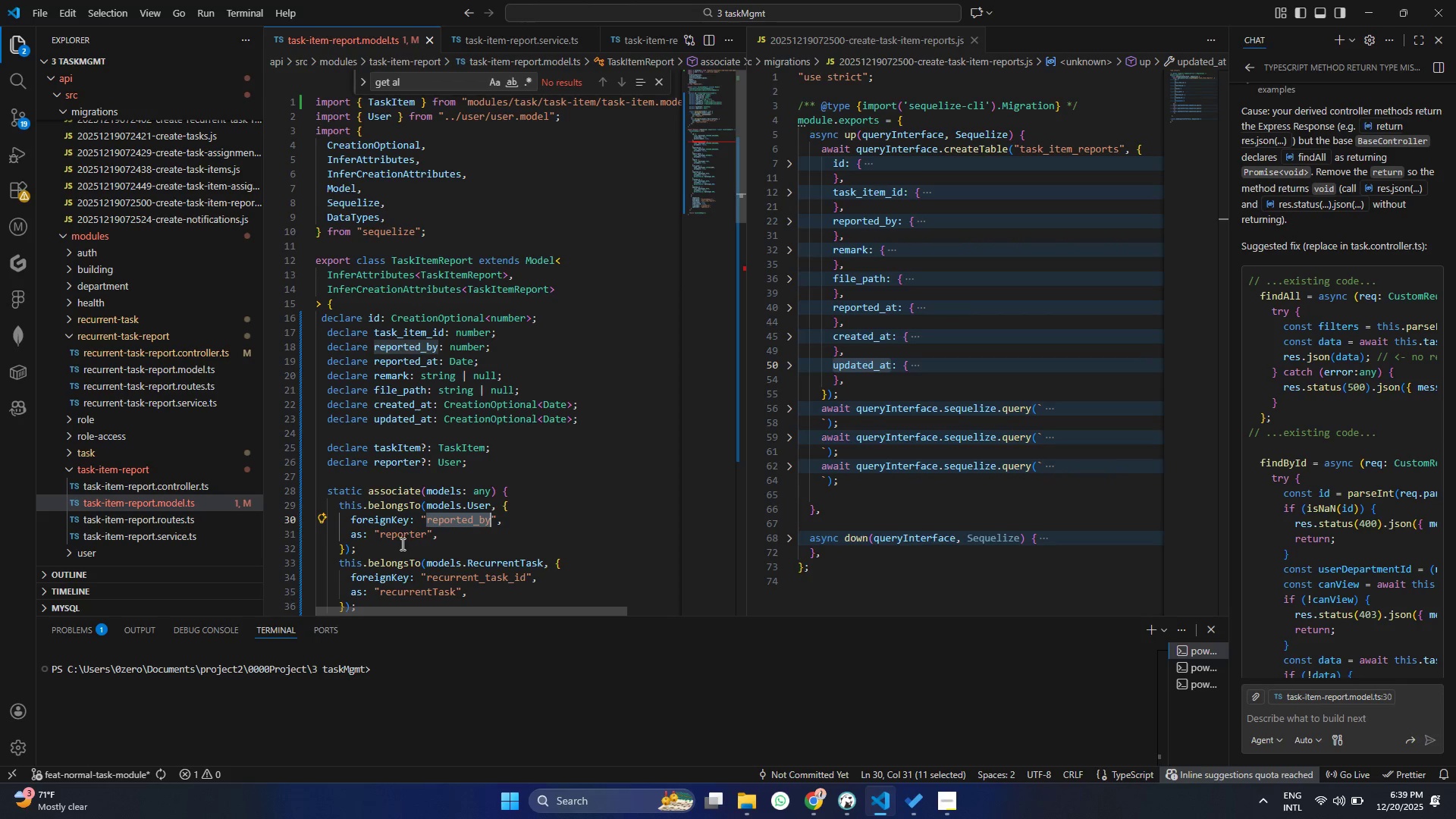 
double_click([401, 544])
 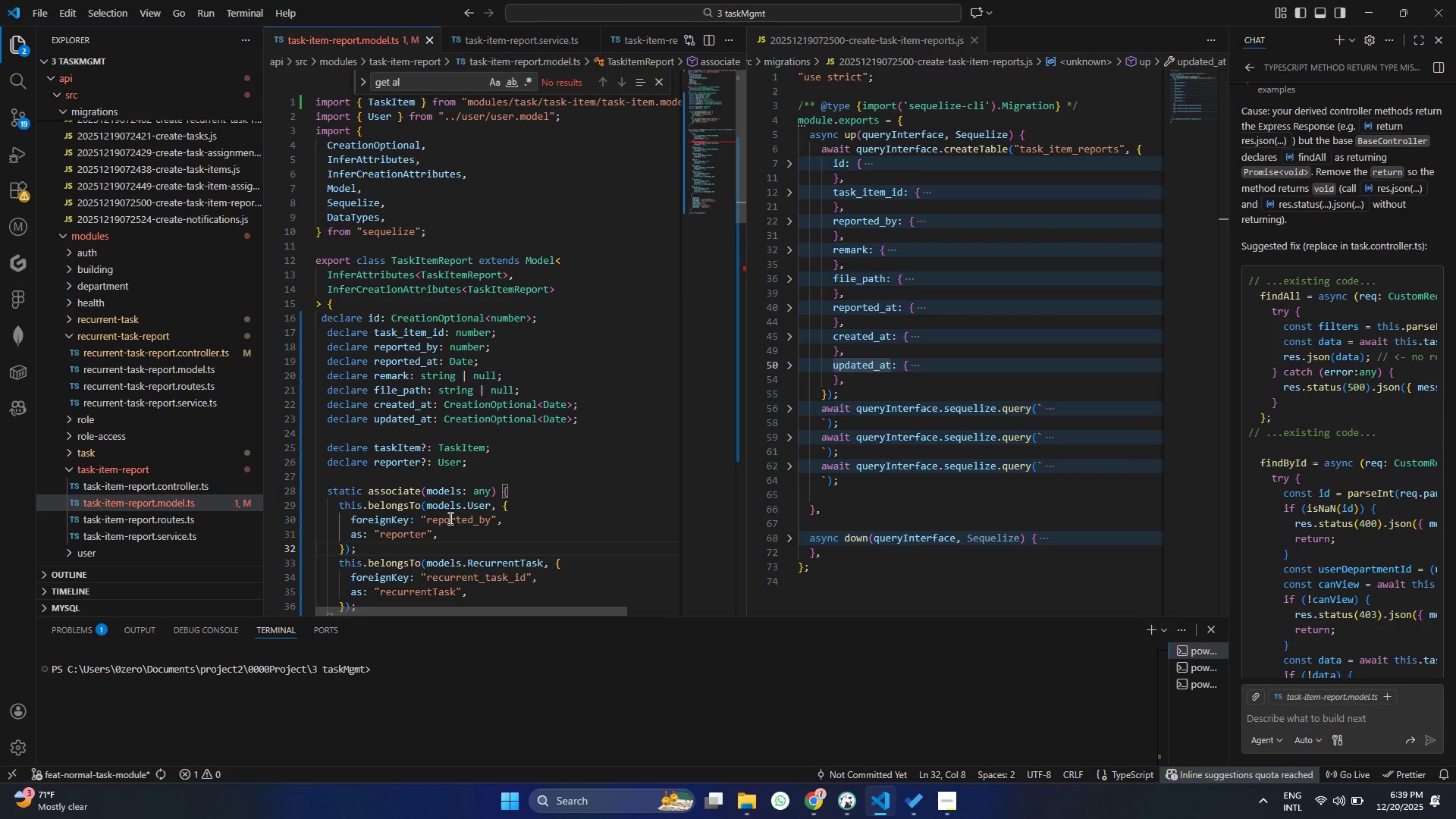 
scroll: coordinate [442, 541], scroll_direction: down, amount: 2.0
 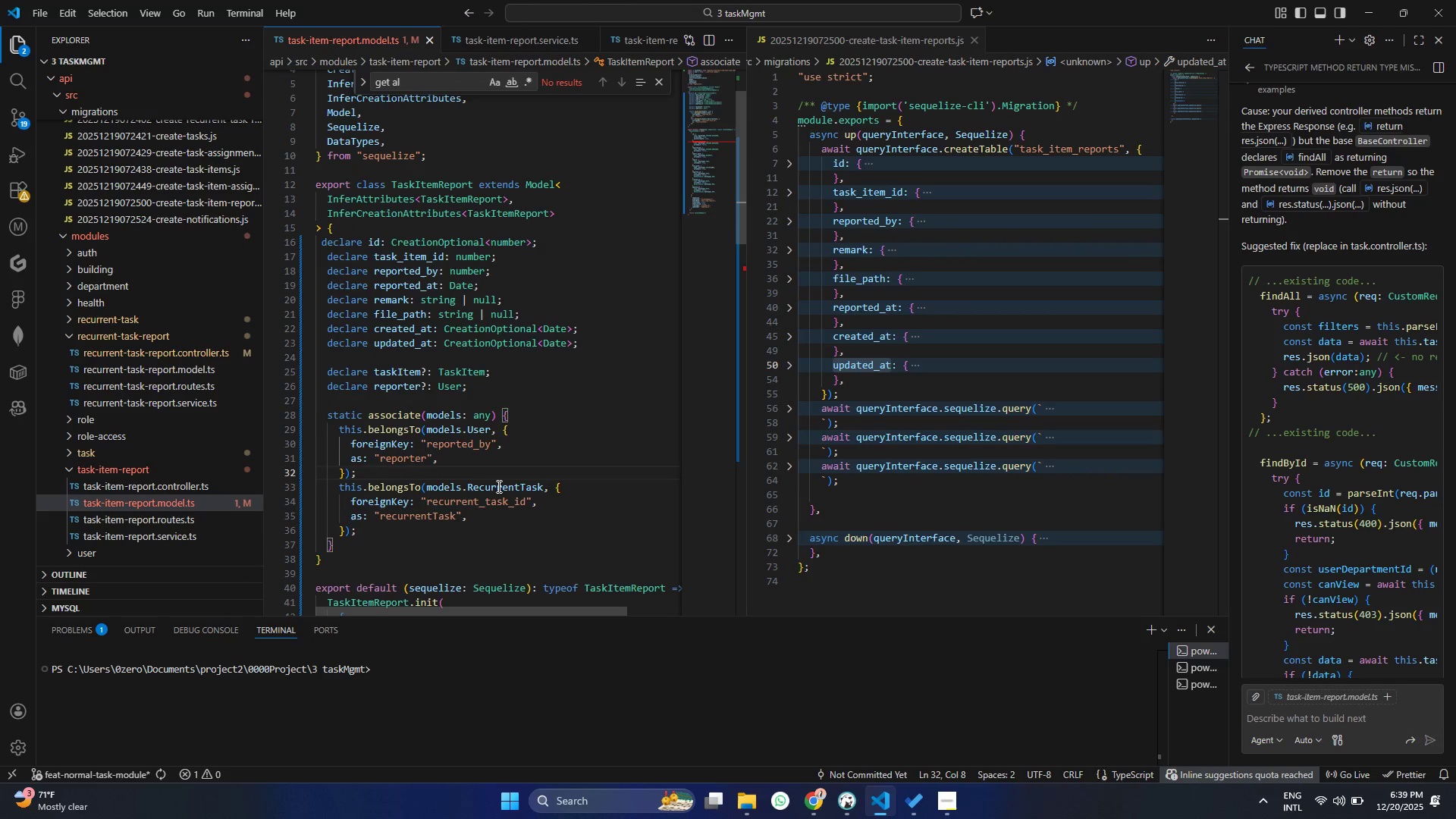 
left_click([500, 485])
 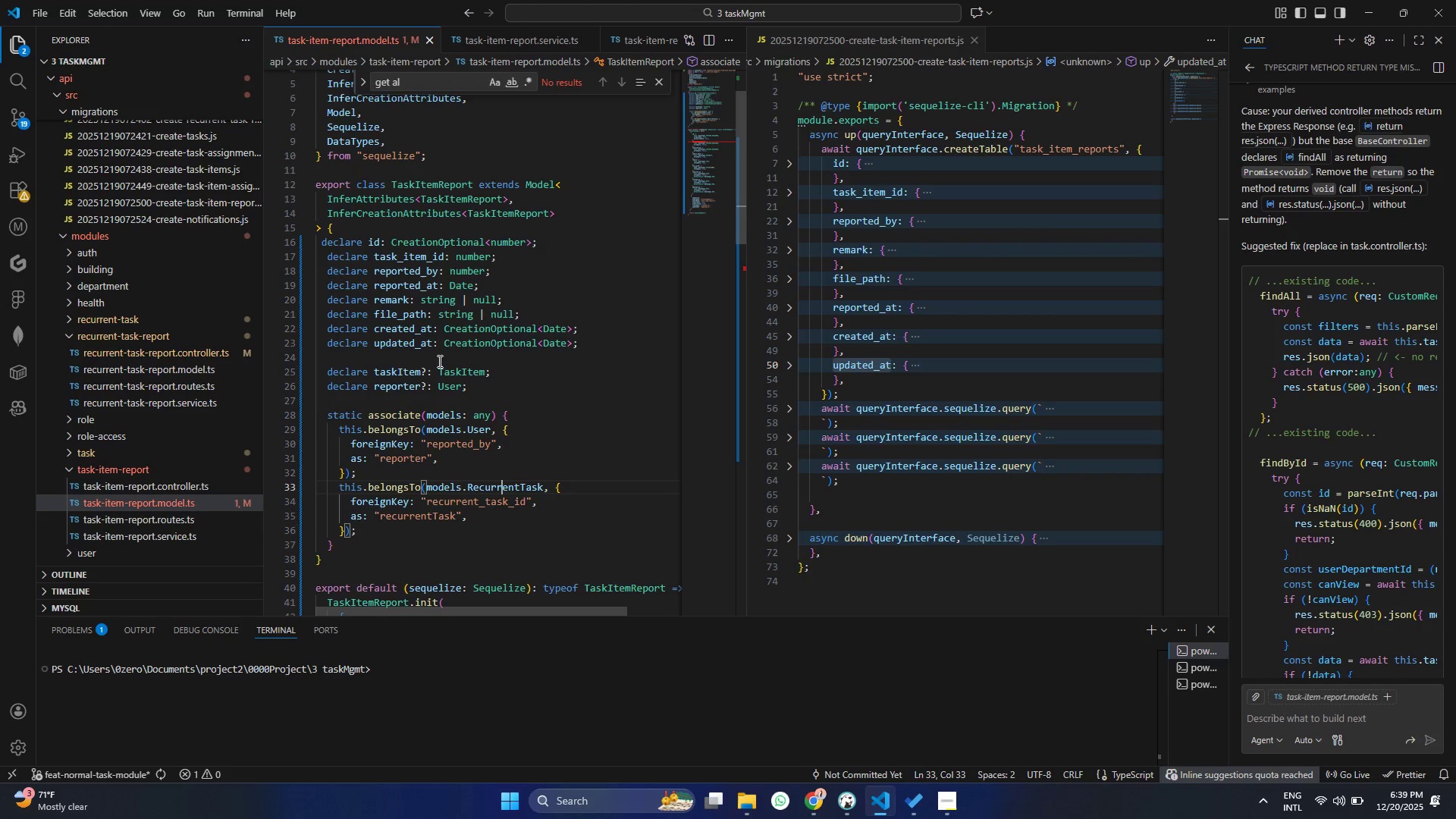 
double_click([453, 362])
 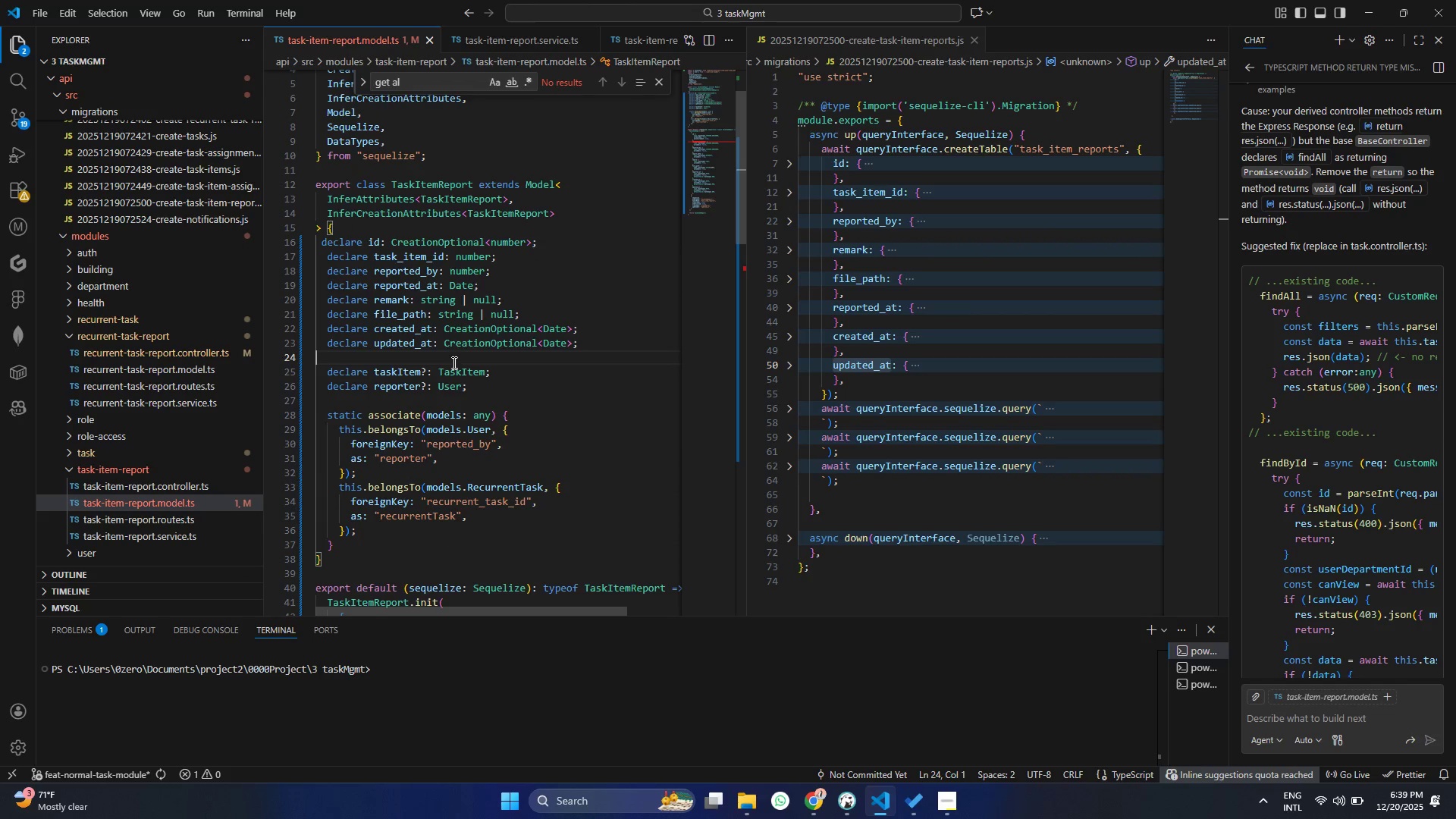 
hold_key(key=ControlLeft, duration=0.33)
 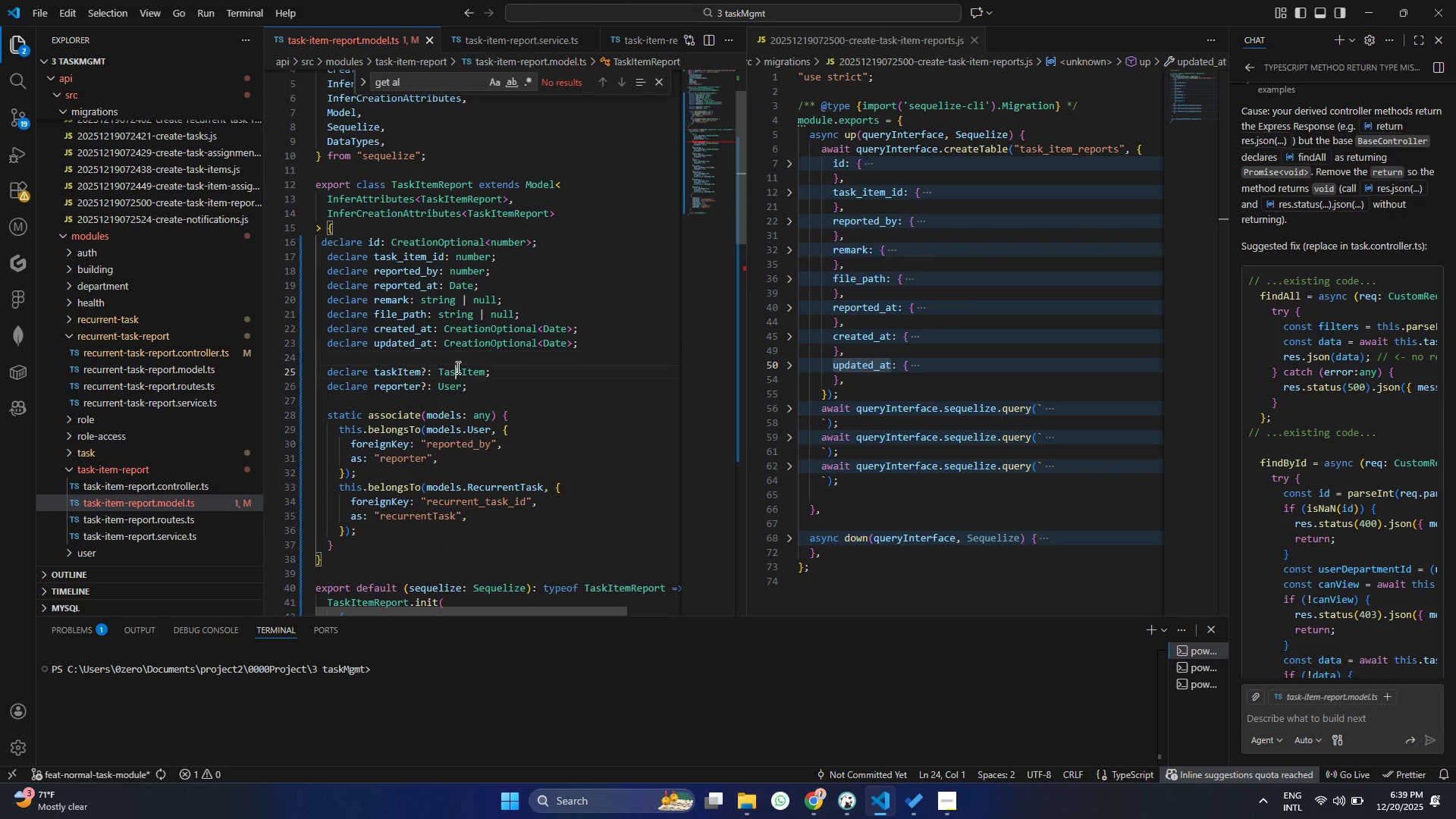 
triple_click([457, 367])
 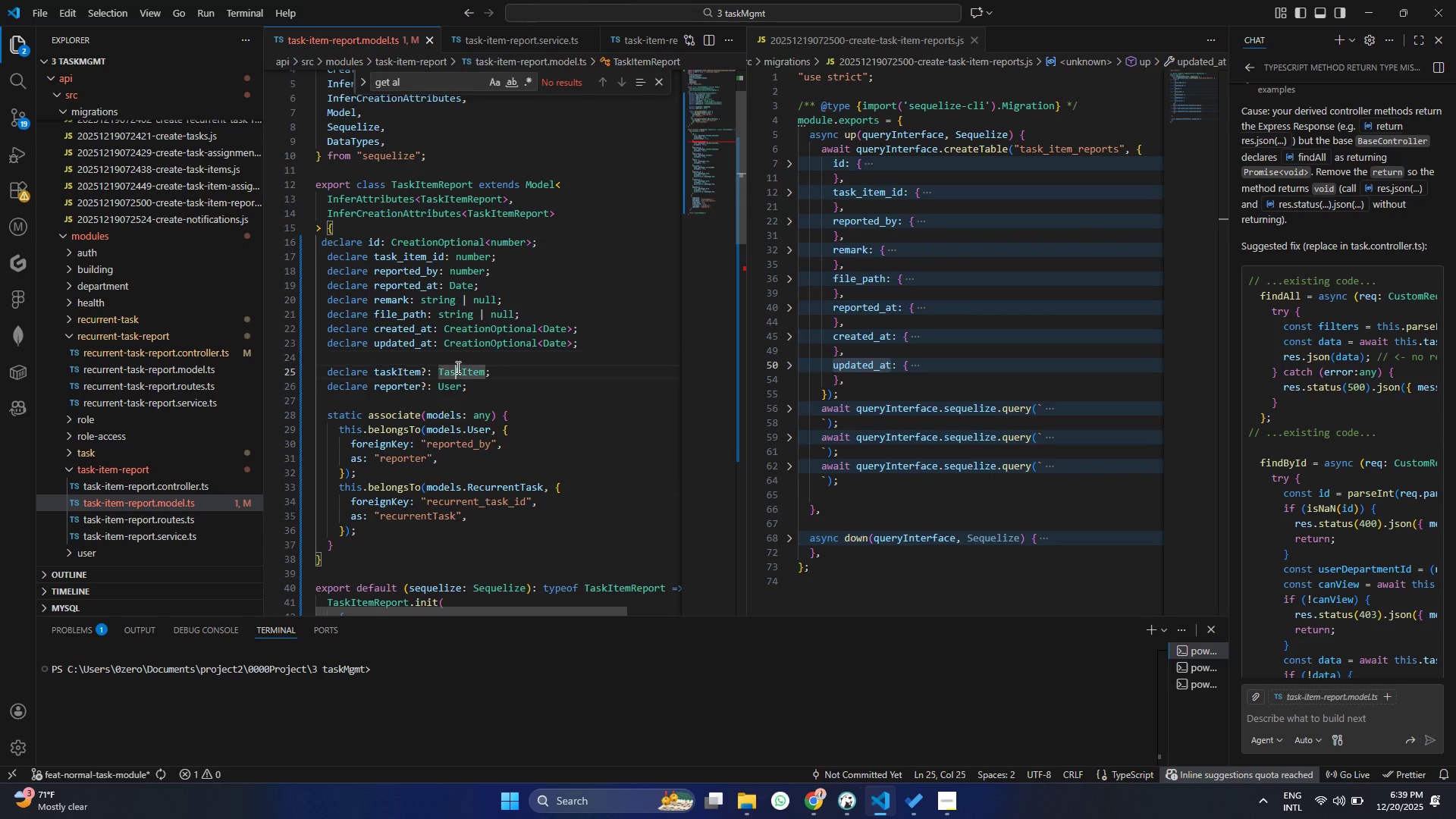 
triple_click([457, 367])
 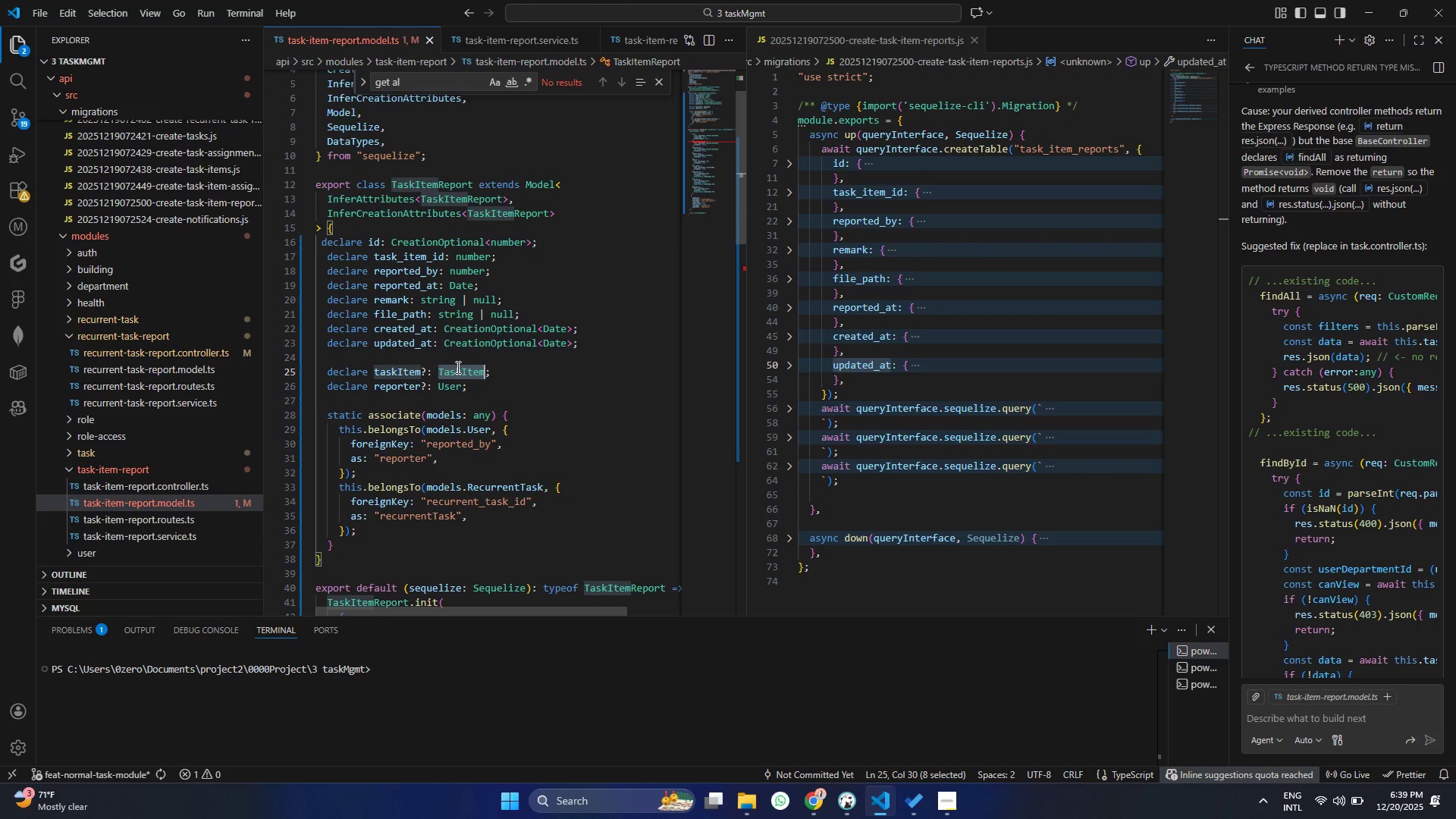 
key(Control+ControlLeft)
 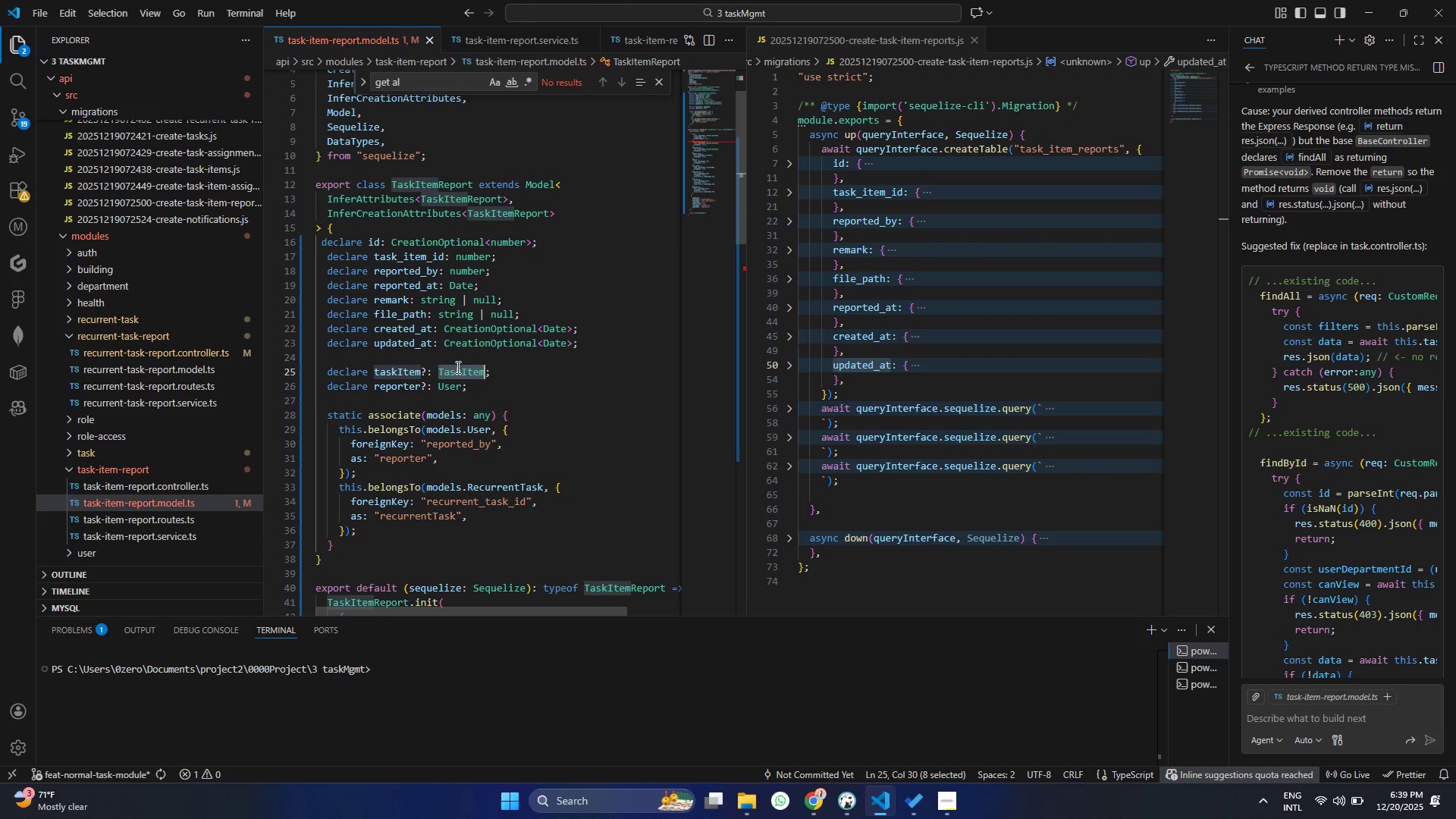 
key(Control+C)
 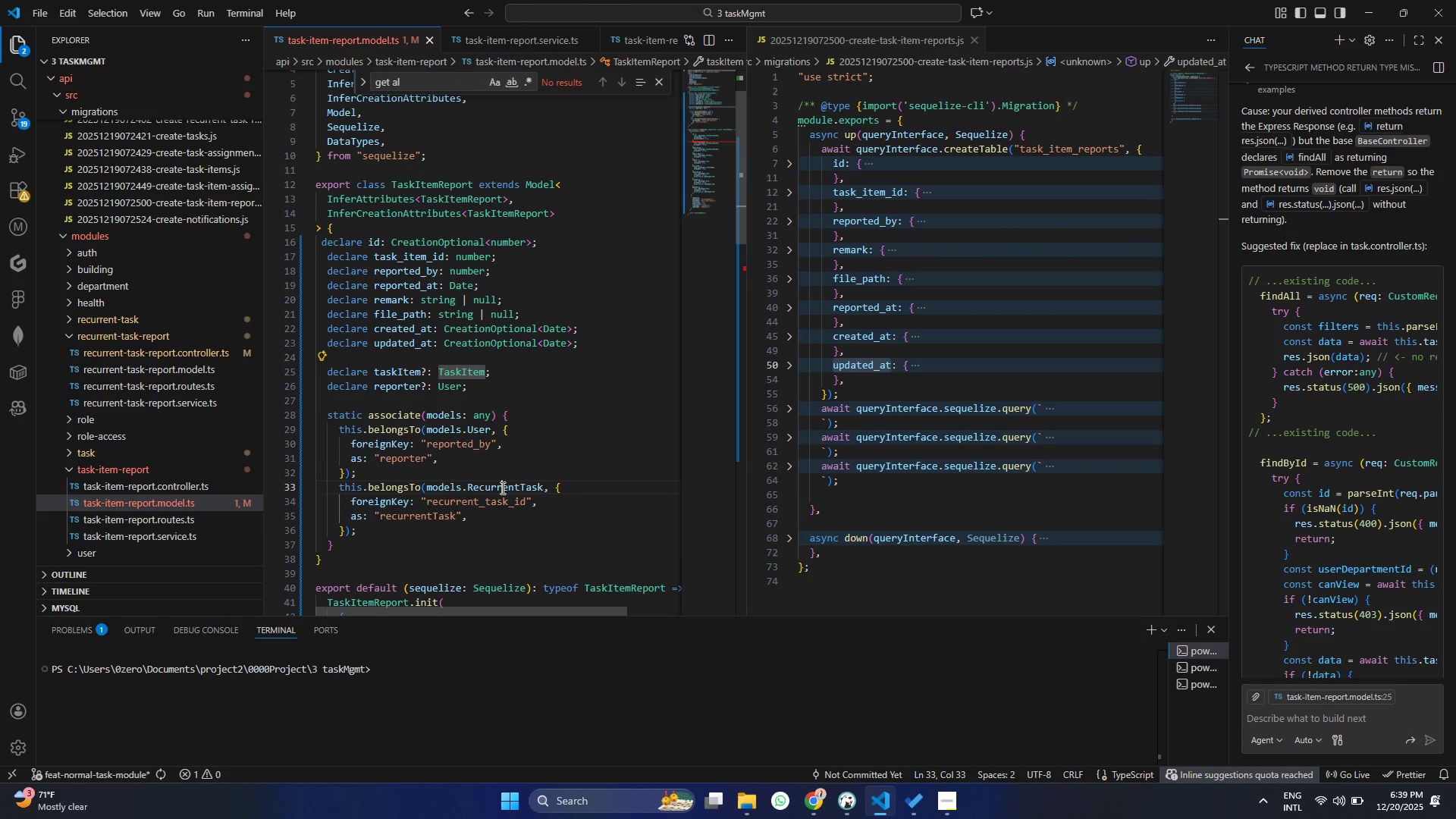 
double_click([501, 488])
 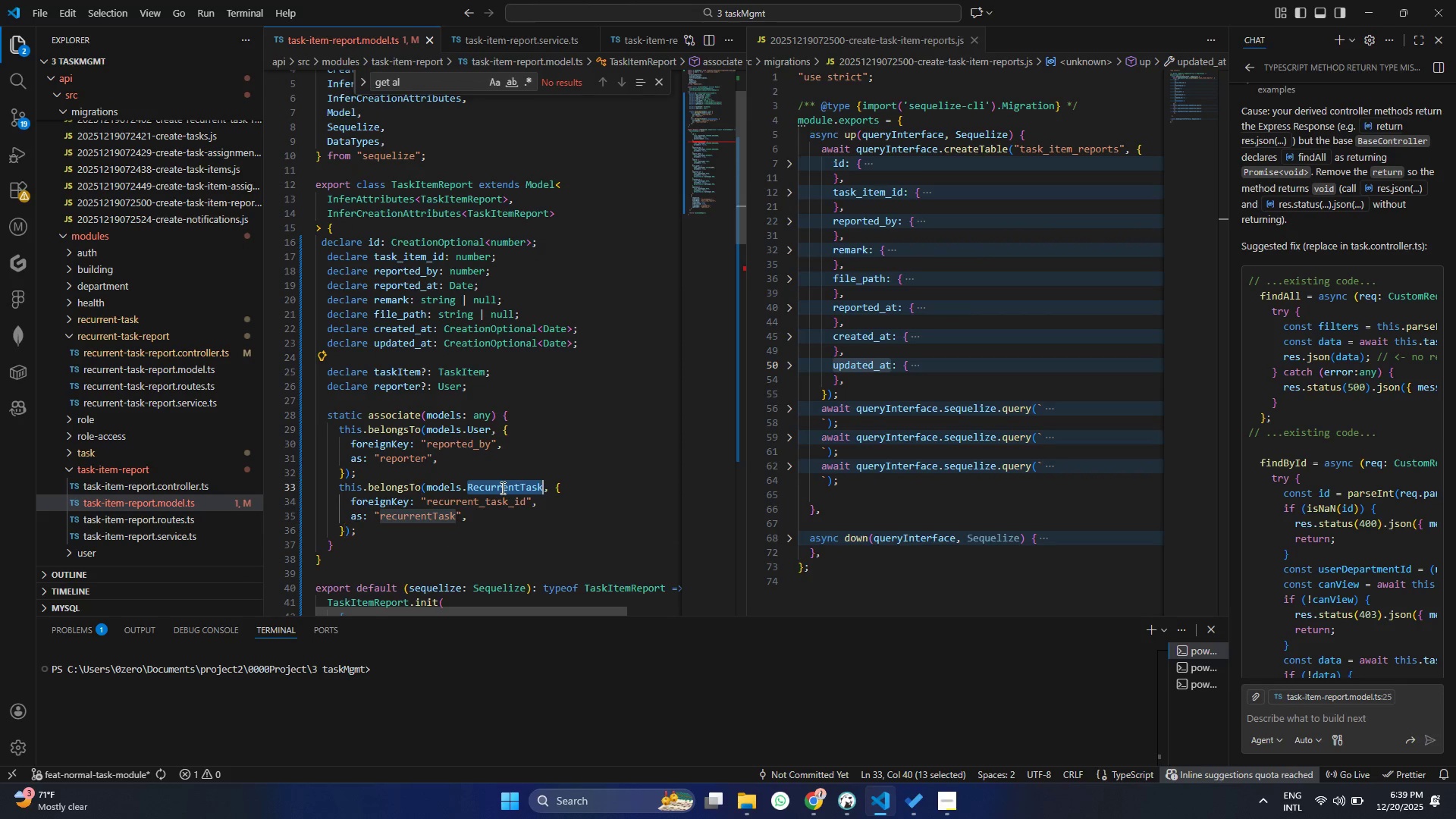 
key(Control+V)
 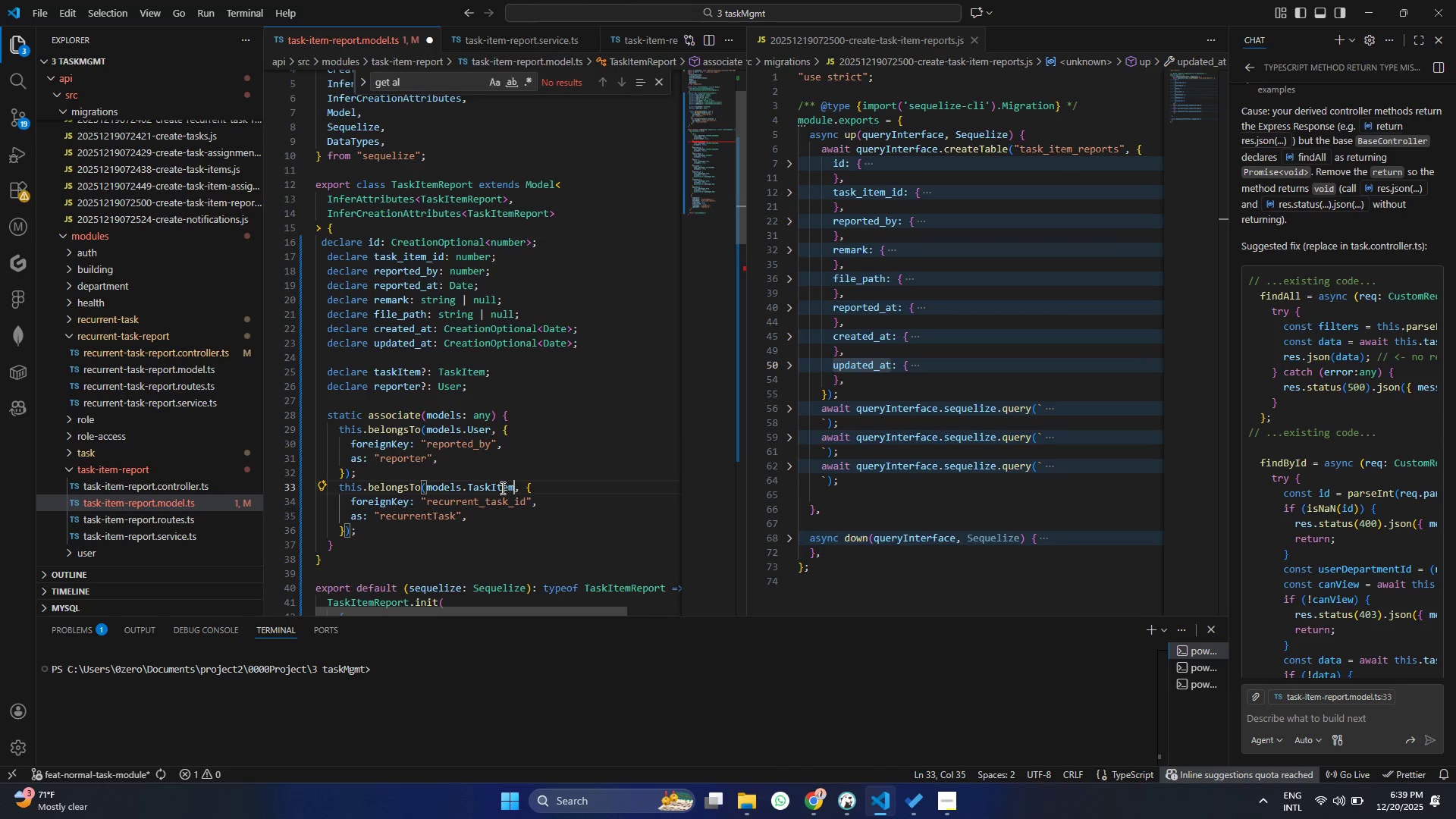 
key(Control+S)
 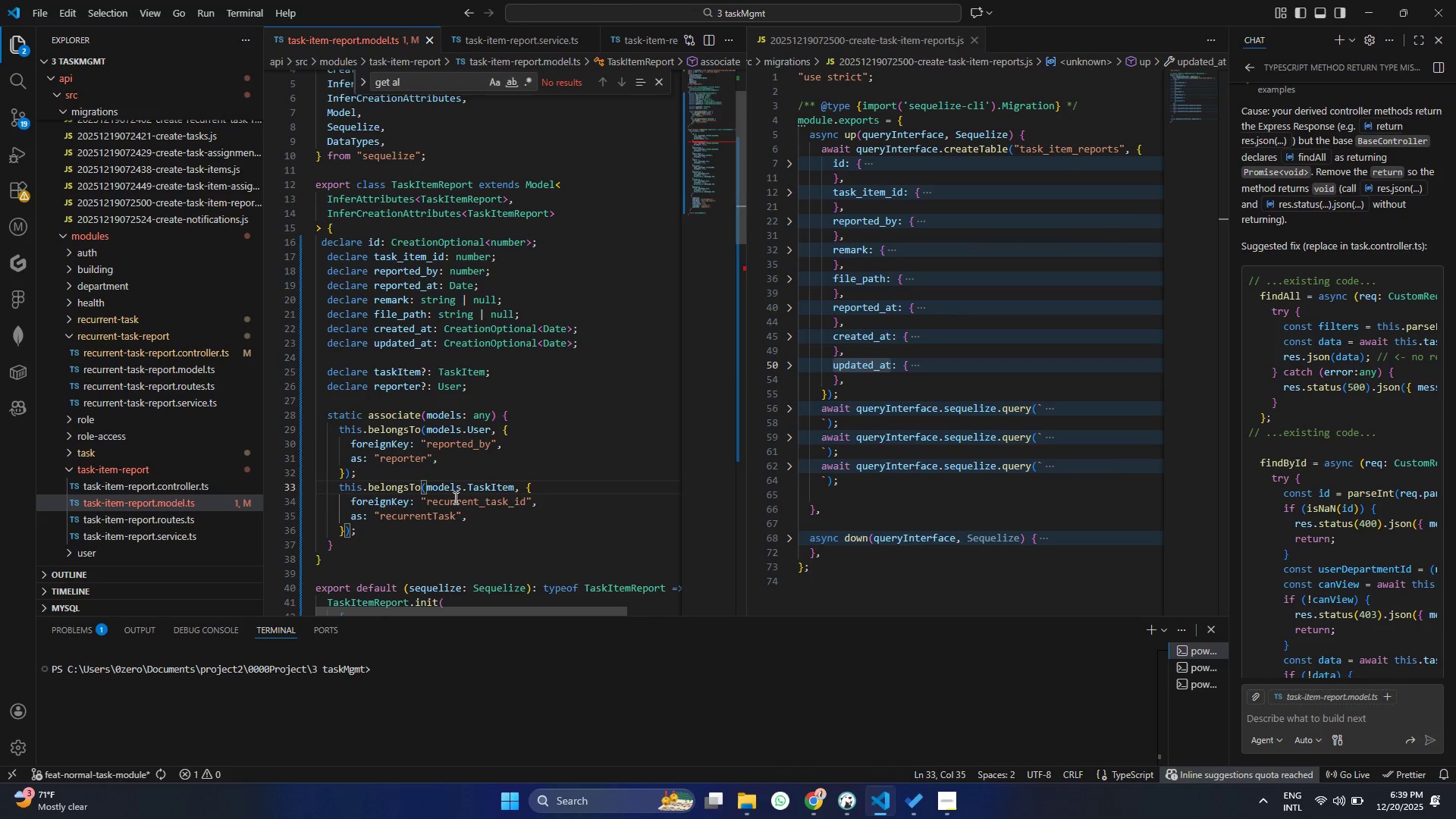 
left_click([457, 502])
 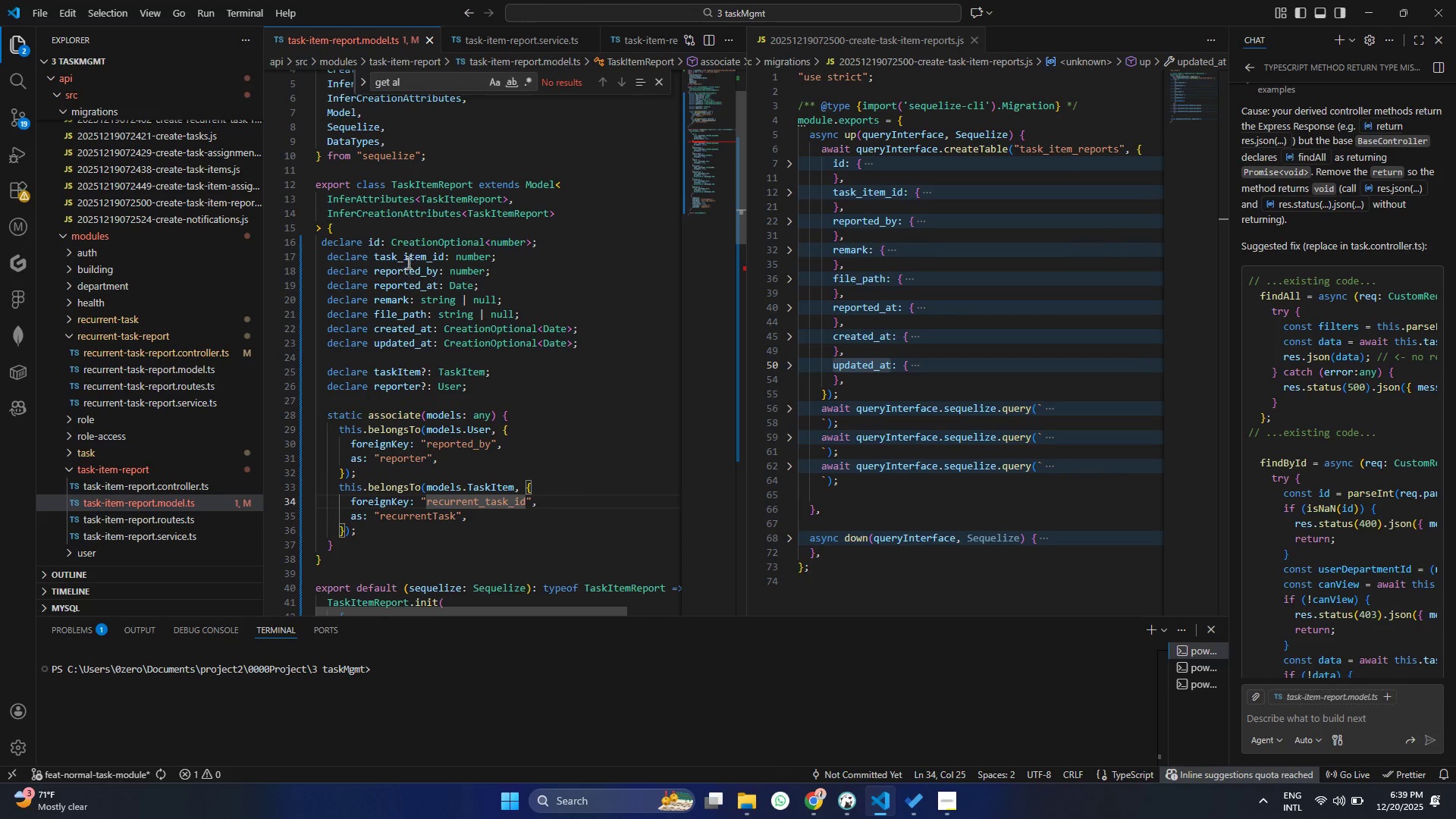 
double_click([408, 259])
 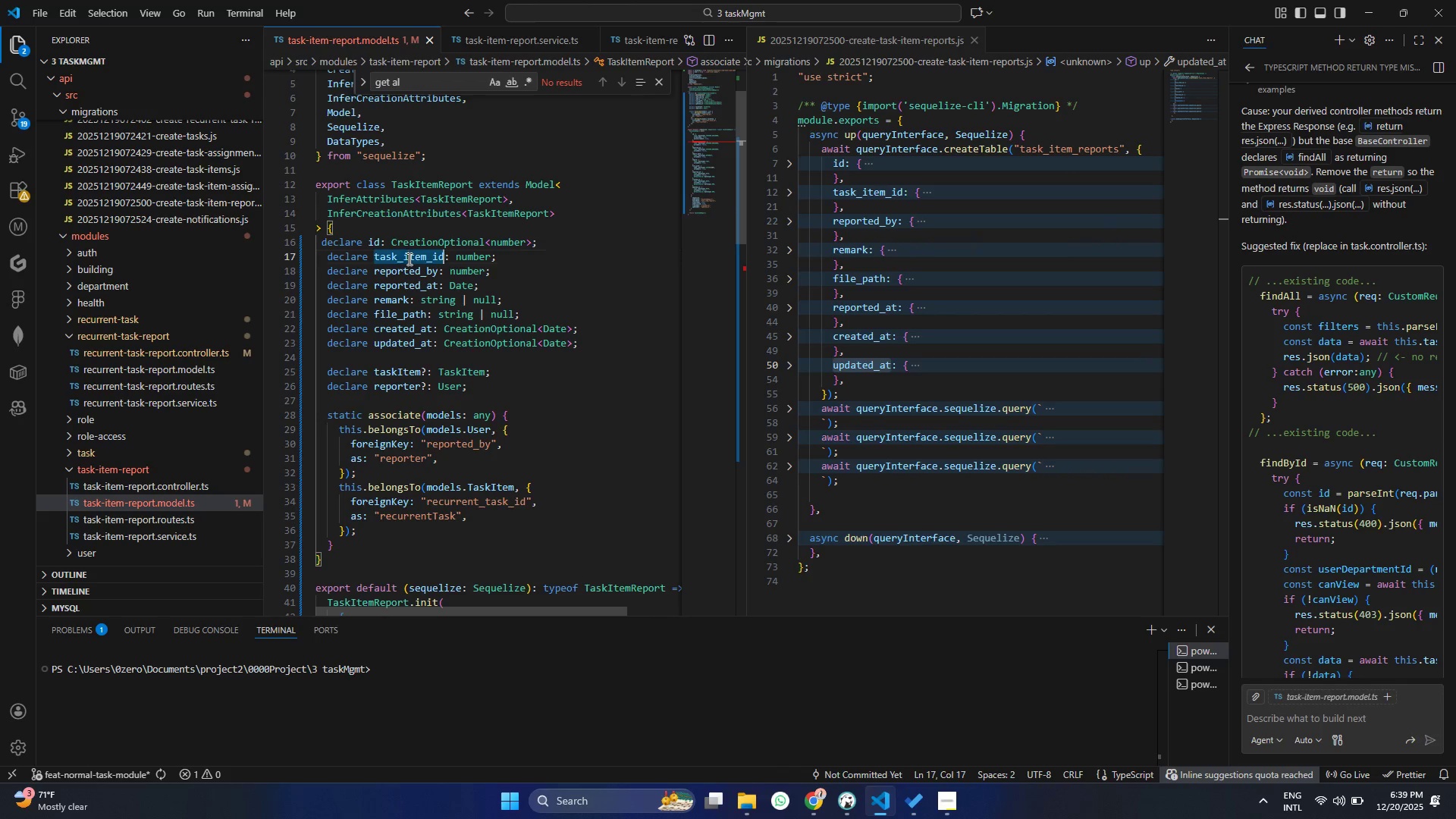 
key(Control+C)
 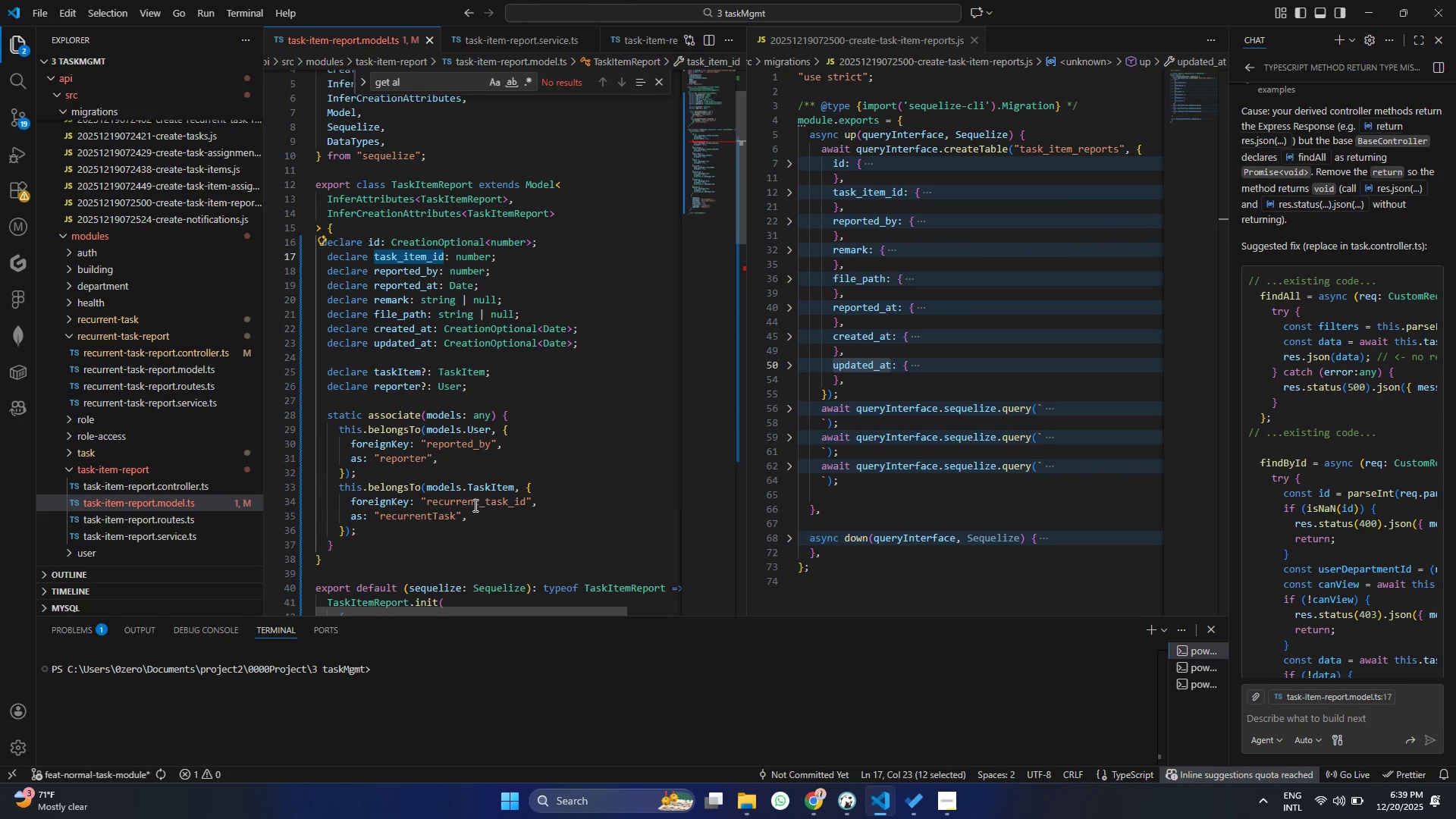 
double_click([474, 505])
 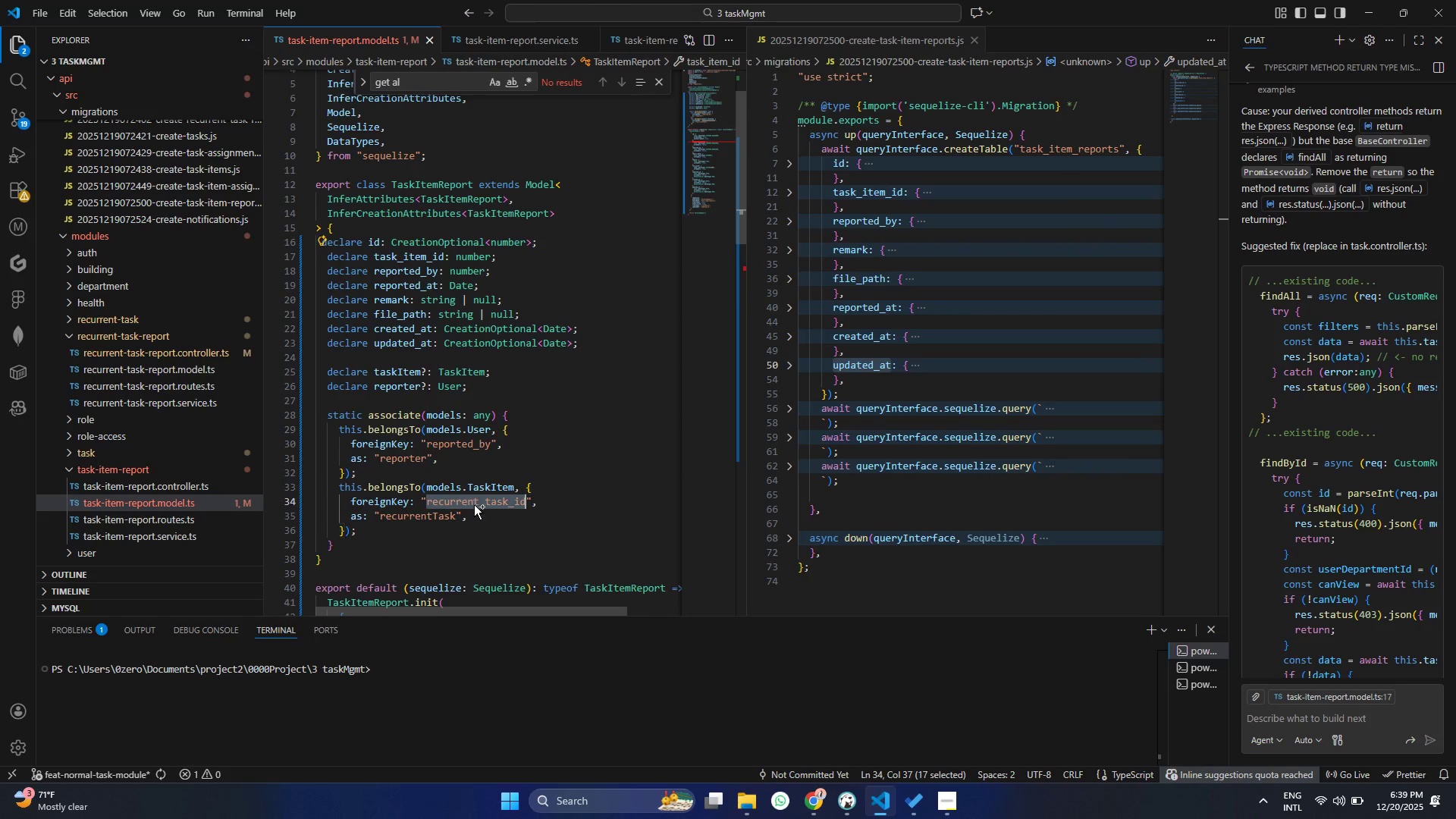 
key(Control+V)
 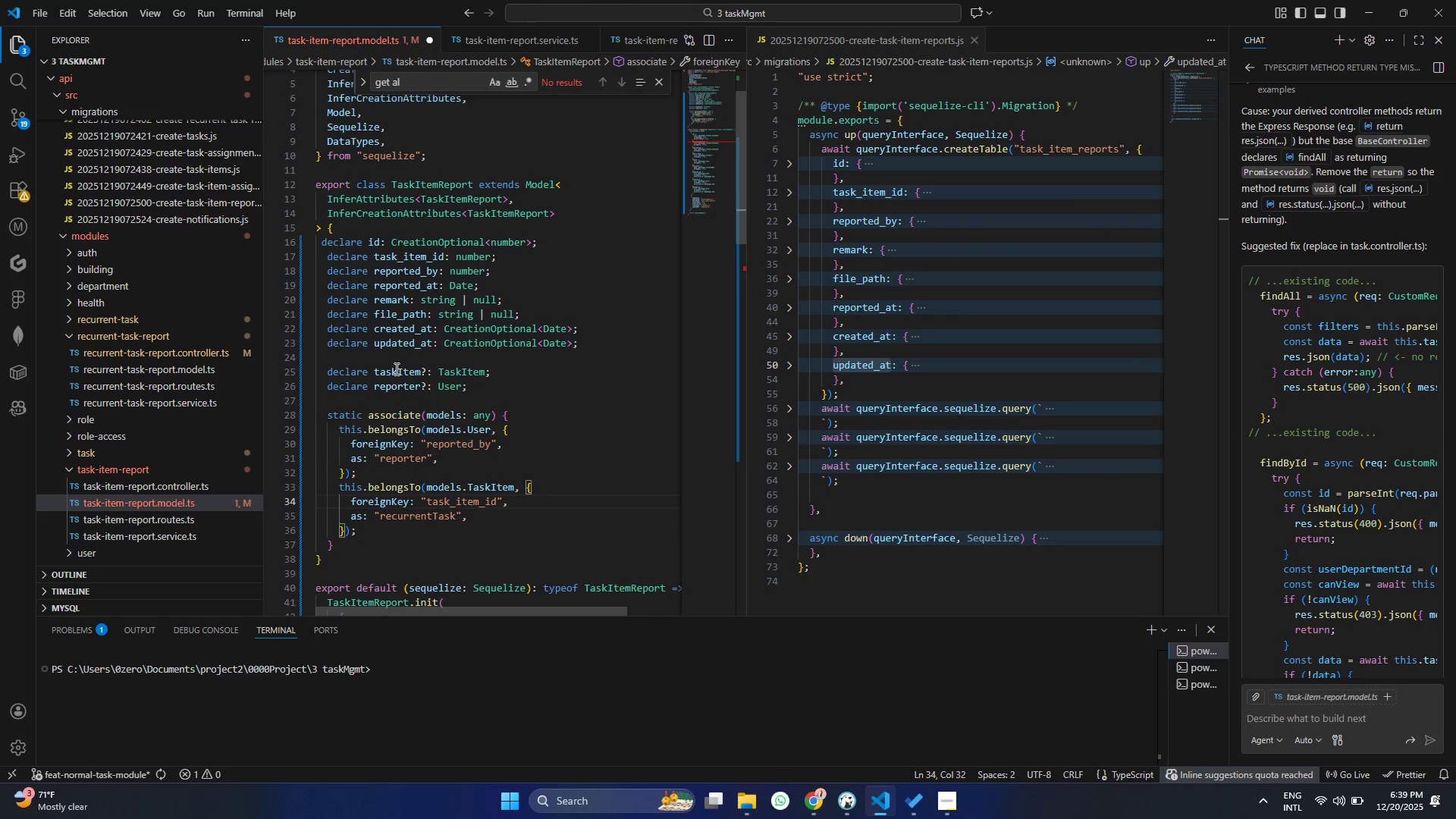 
double_click([395, 369])
 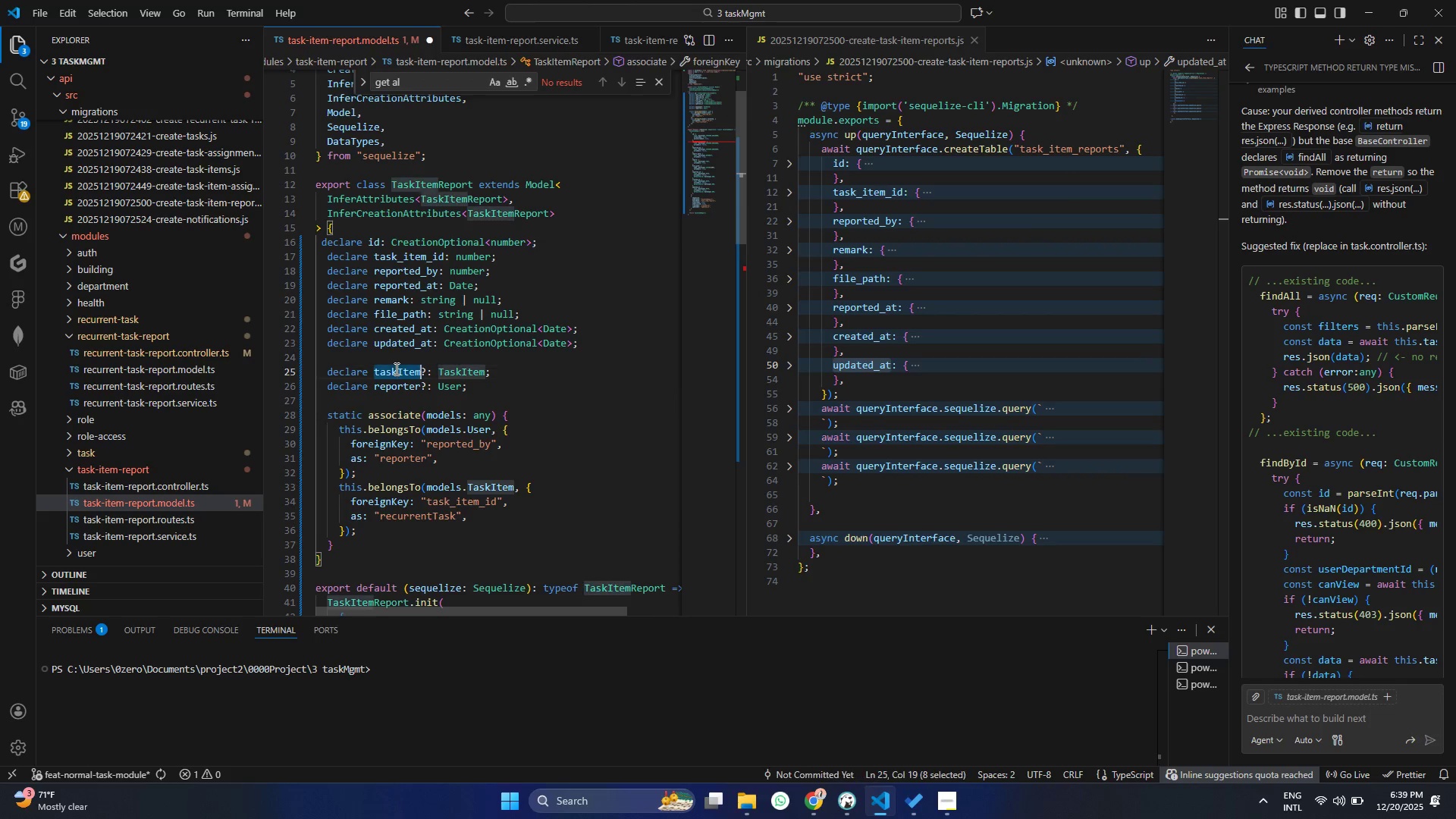 
key(Control+C)
 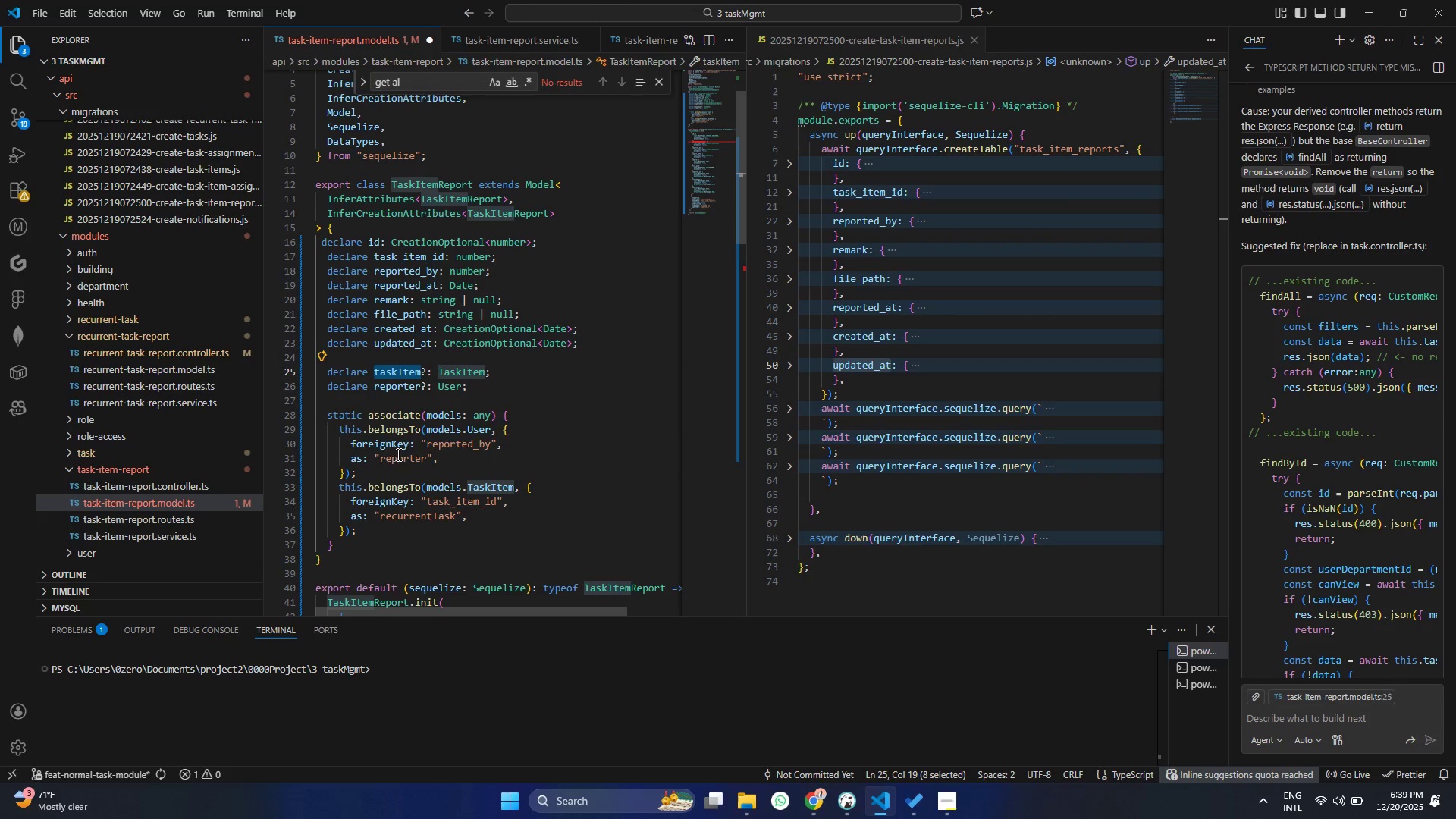 
left_click([397, 466])
 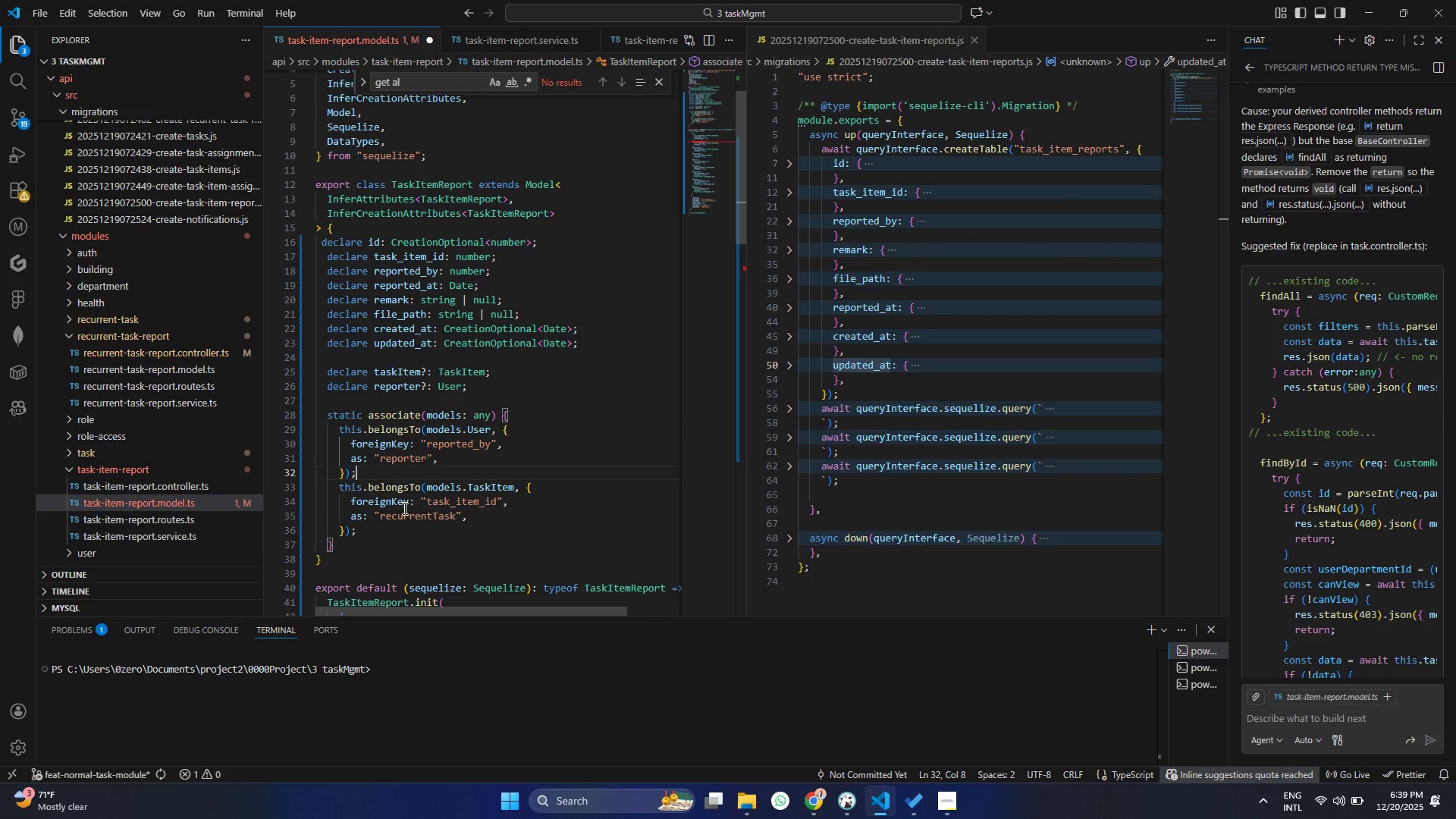 
double_click([403, 508])
 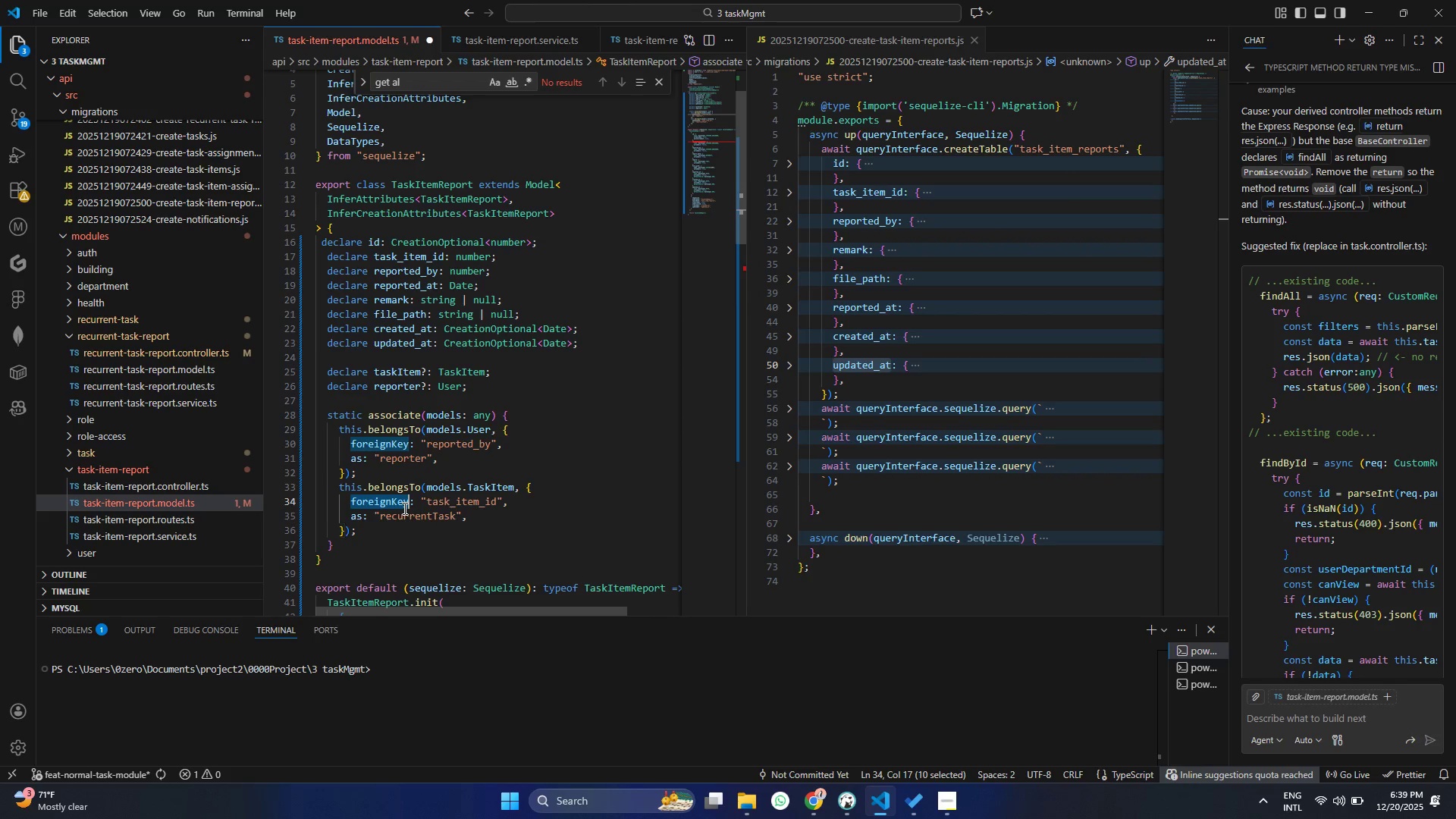 
key(Control+V)
 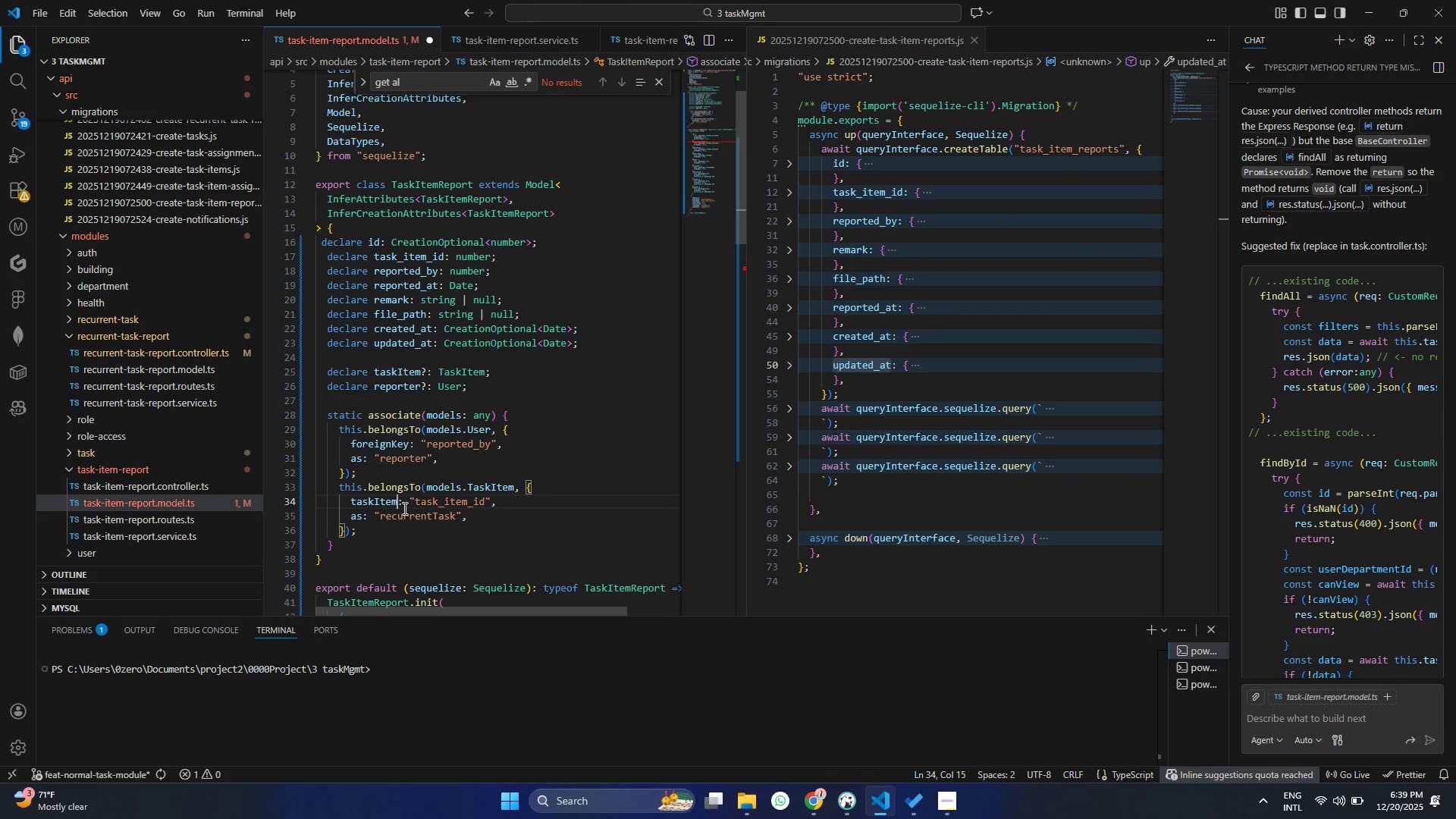 
key(Control+ControlLeft)
 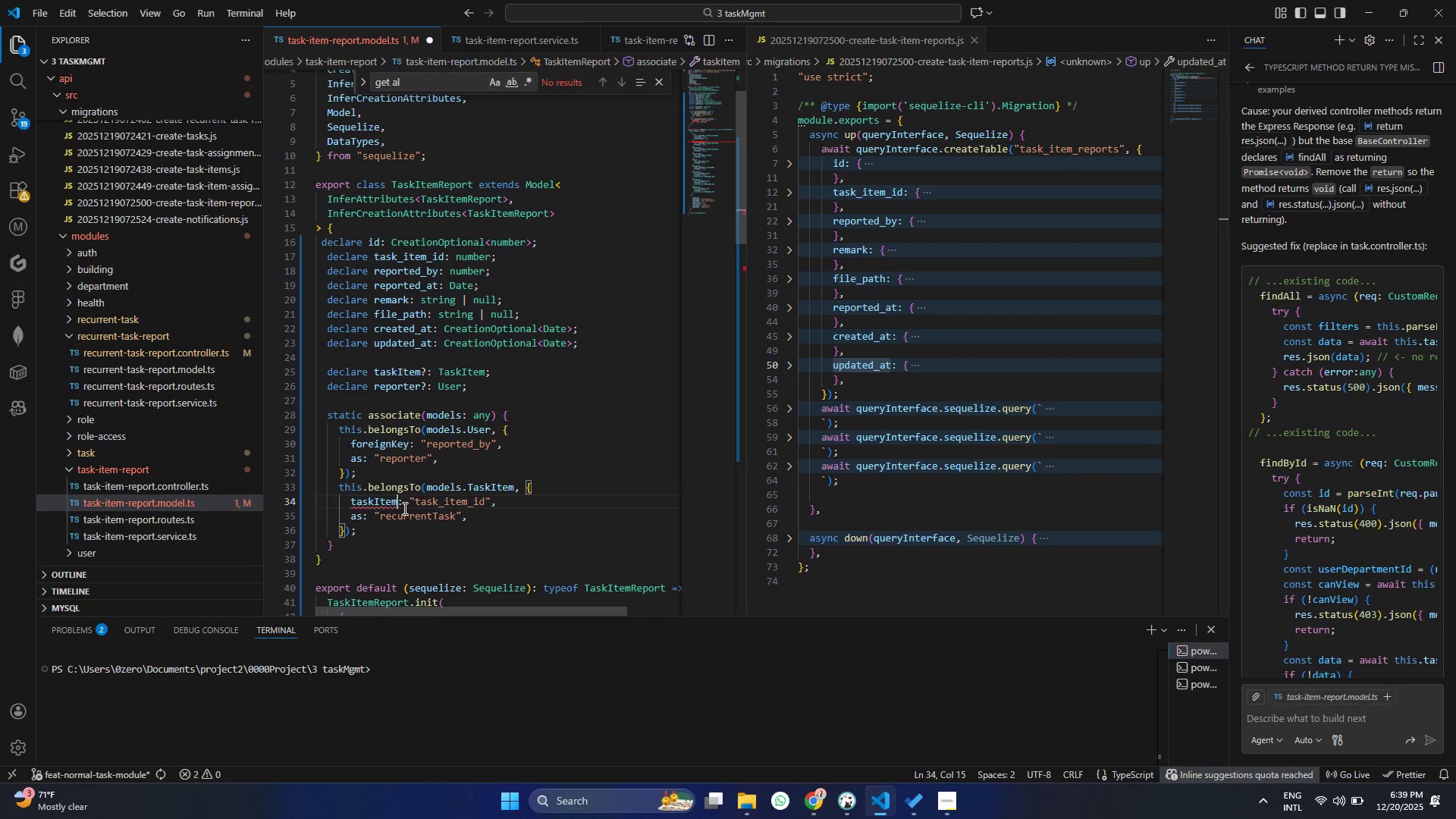 
key(Control+Z)
 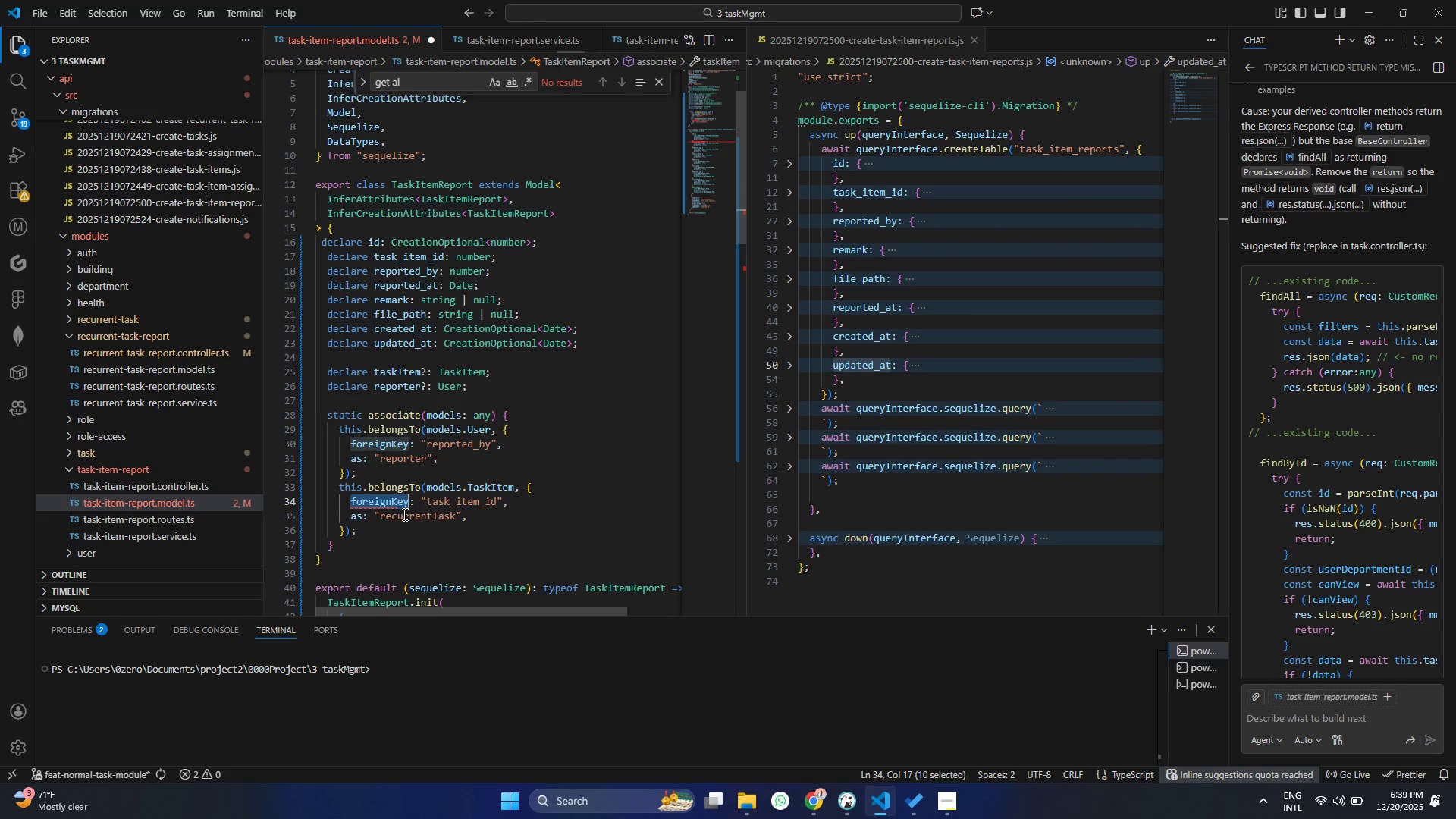 
double_click([403, 514])
 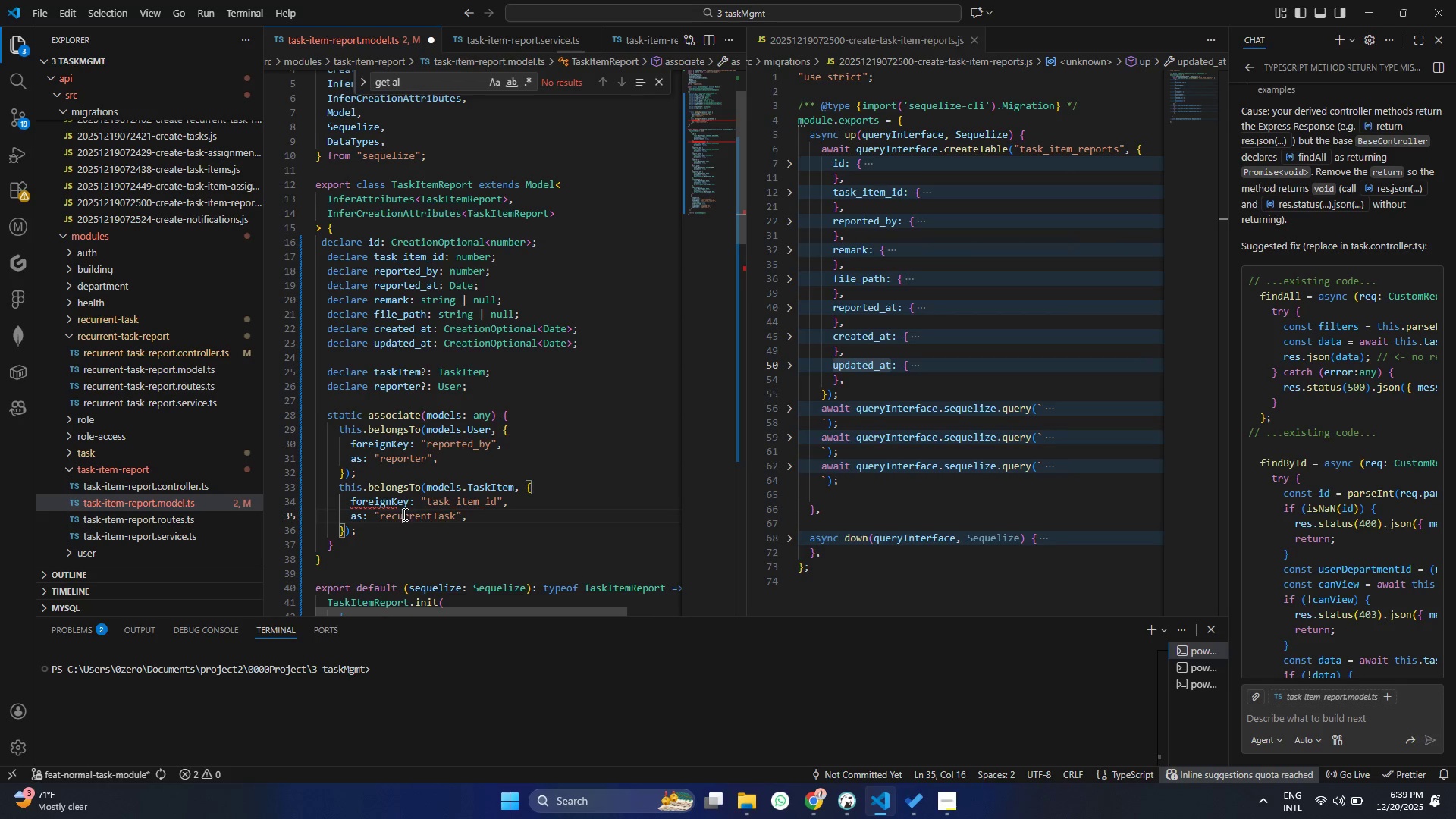 
key(Control+V)
 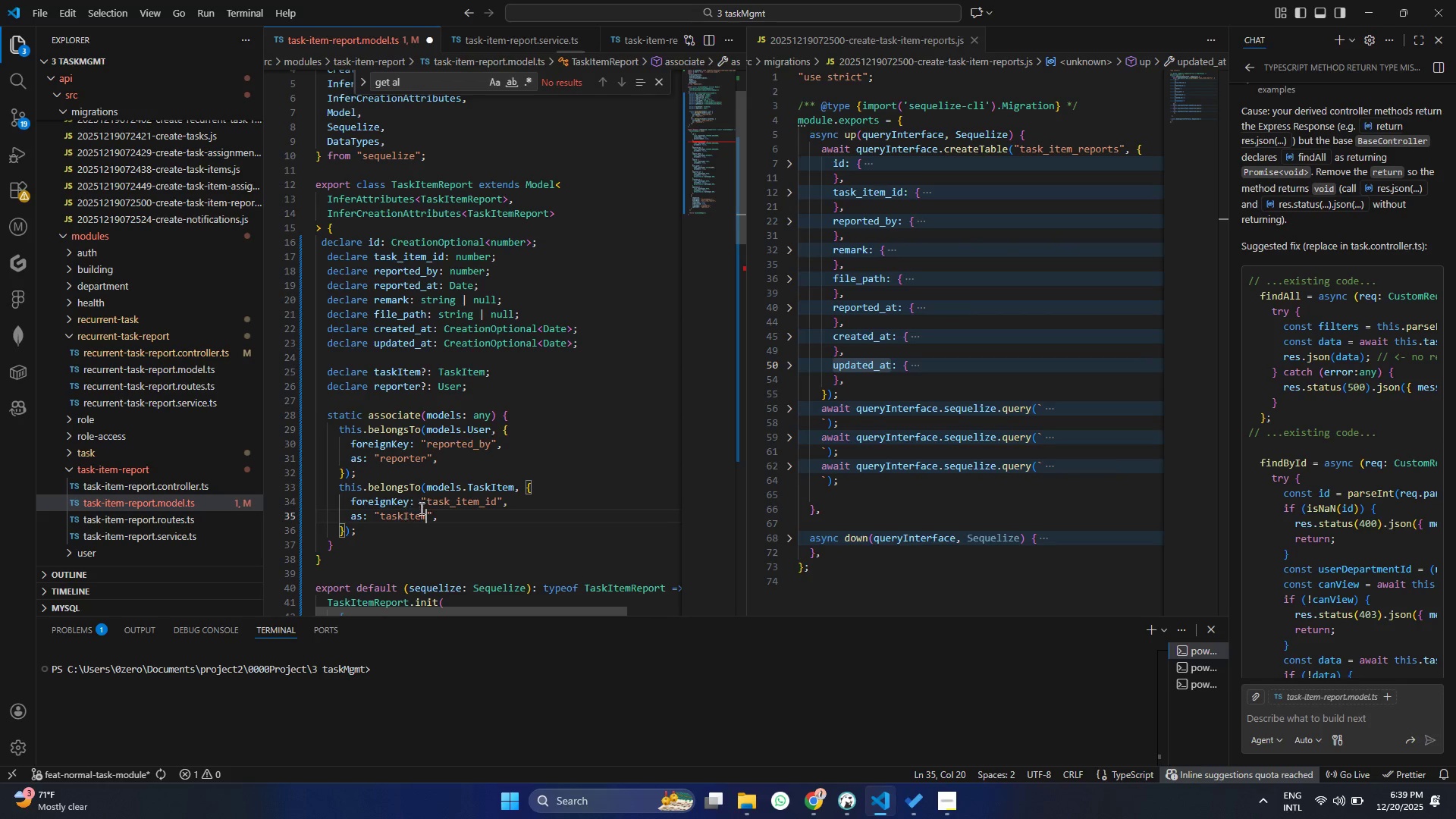 
key(Control+S)
 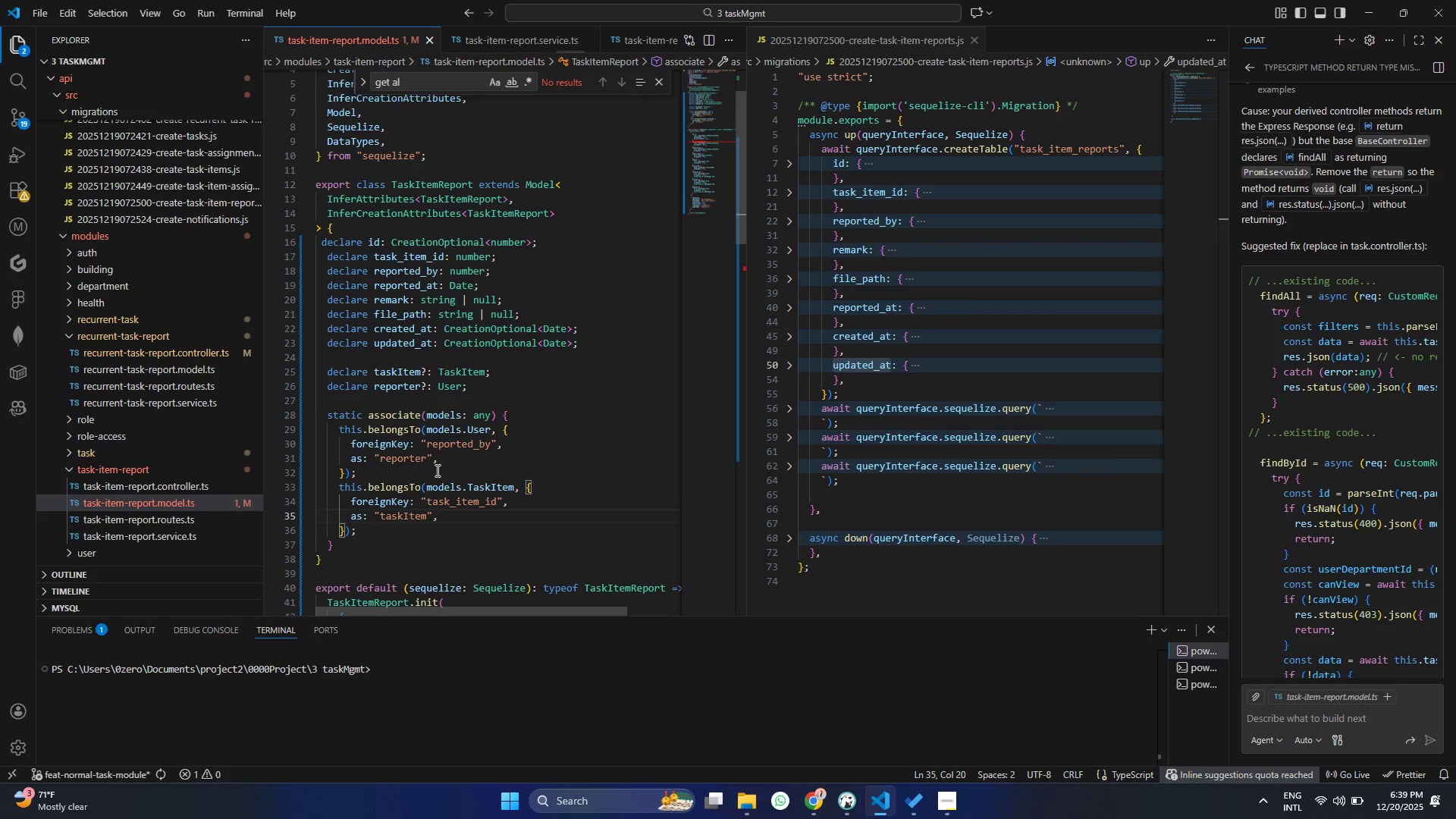 
scroll: coordinate [423, 455], scroll_direction: down, amount: 10.0
 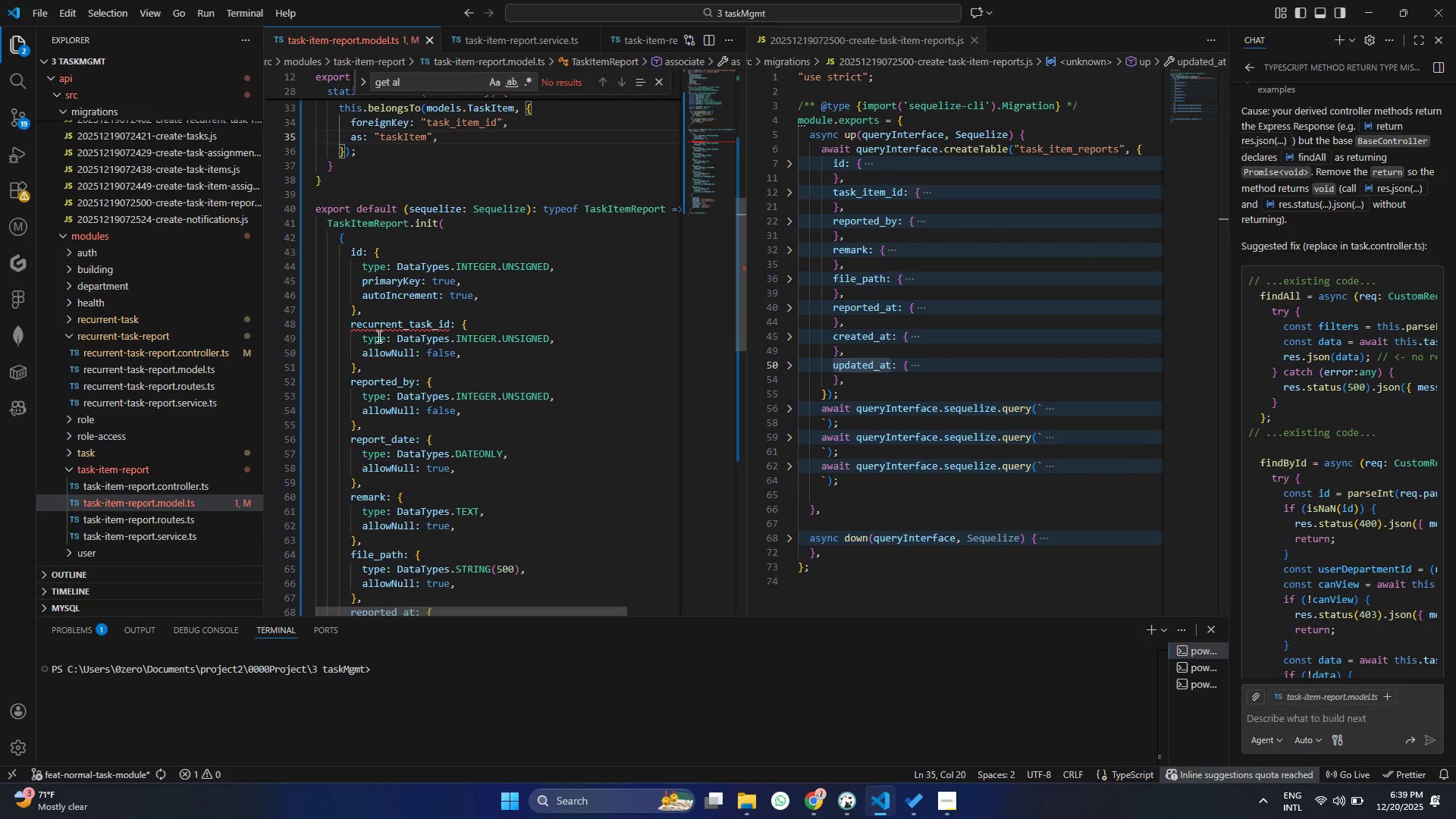 
scroll: coordinate [391, 327], scroll_direction: up, amount: 8.0
 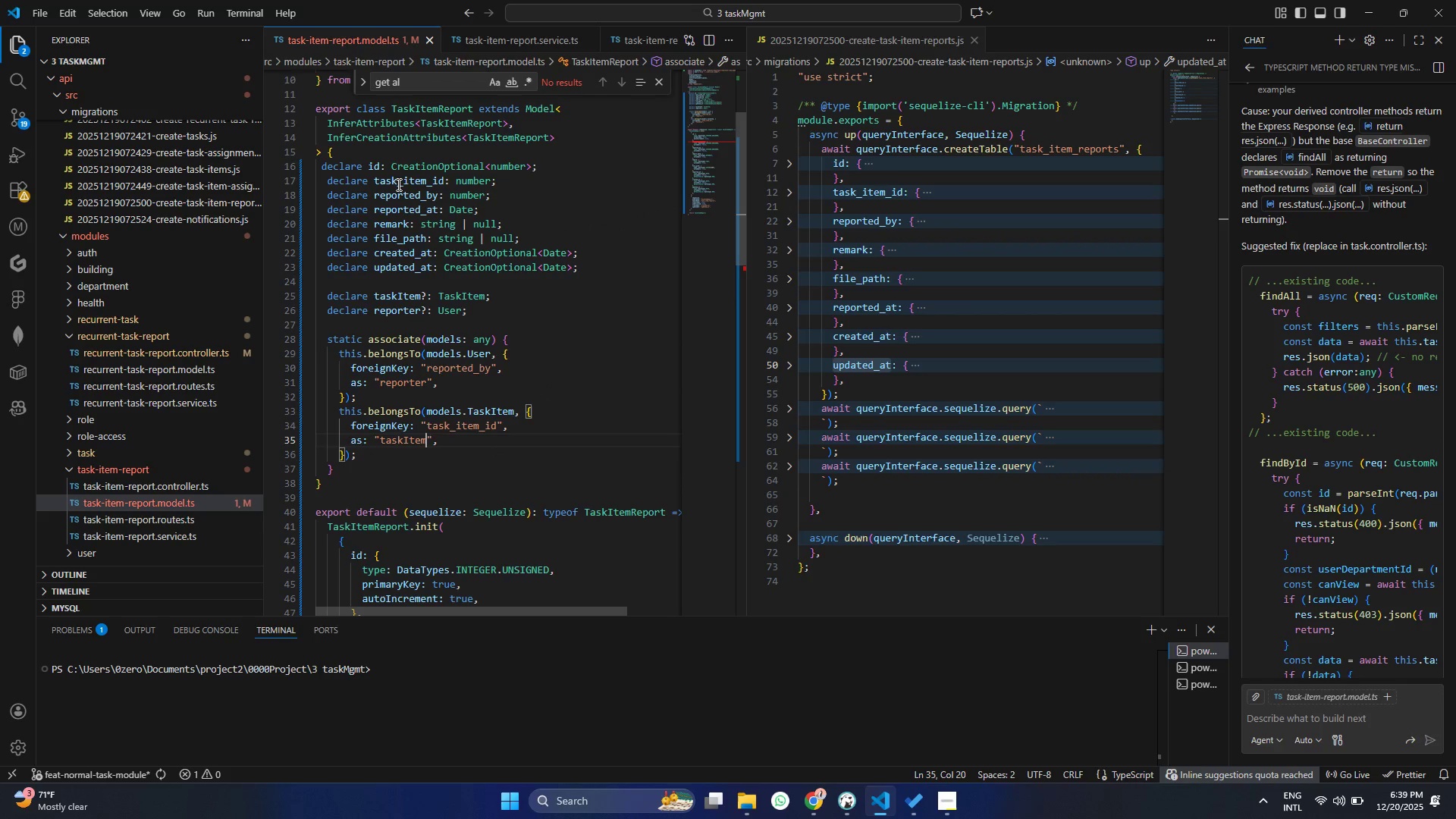 
double_click([397, 184])
 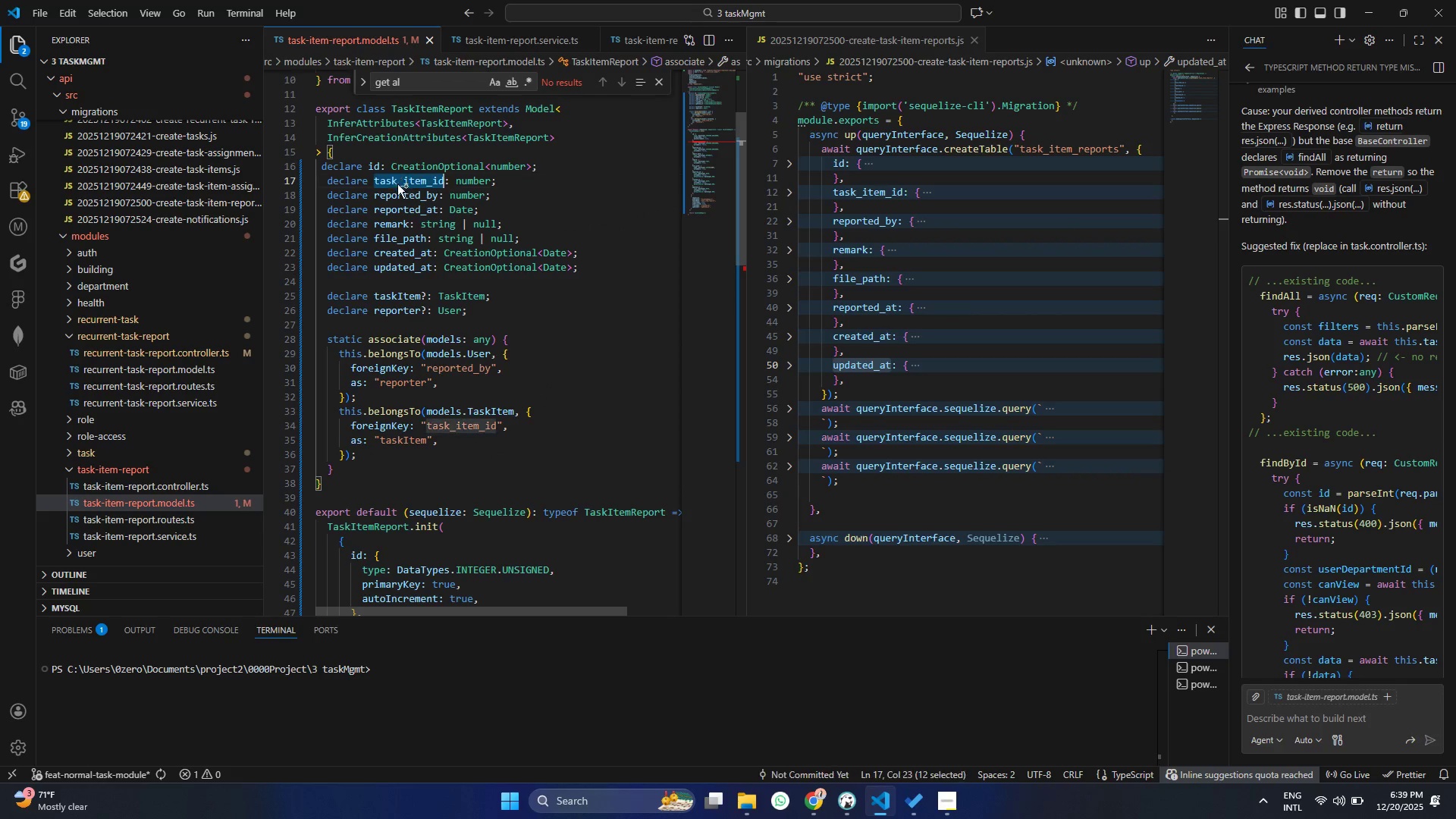 
key(Control+ControlLeft)
 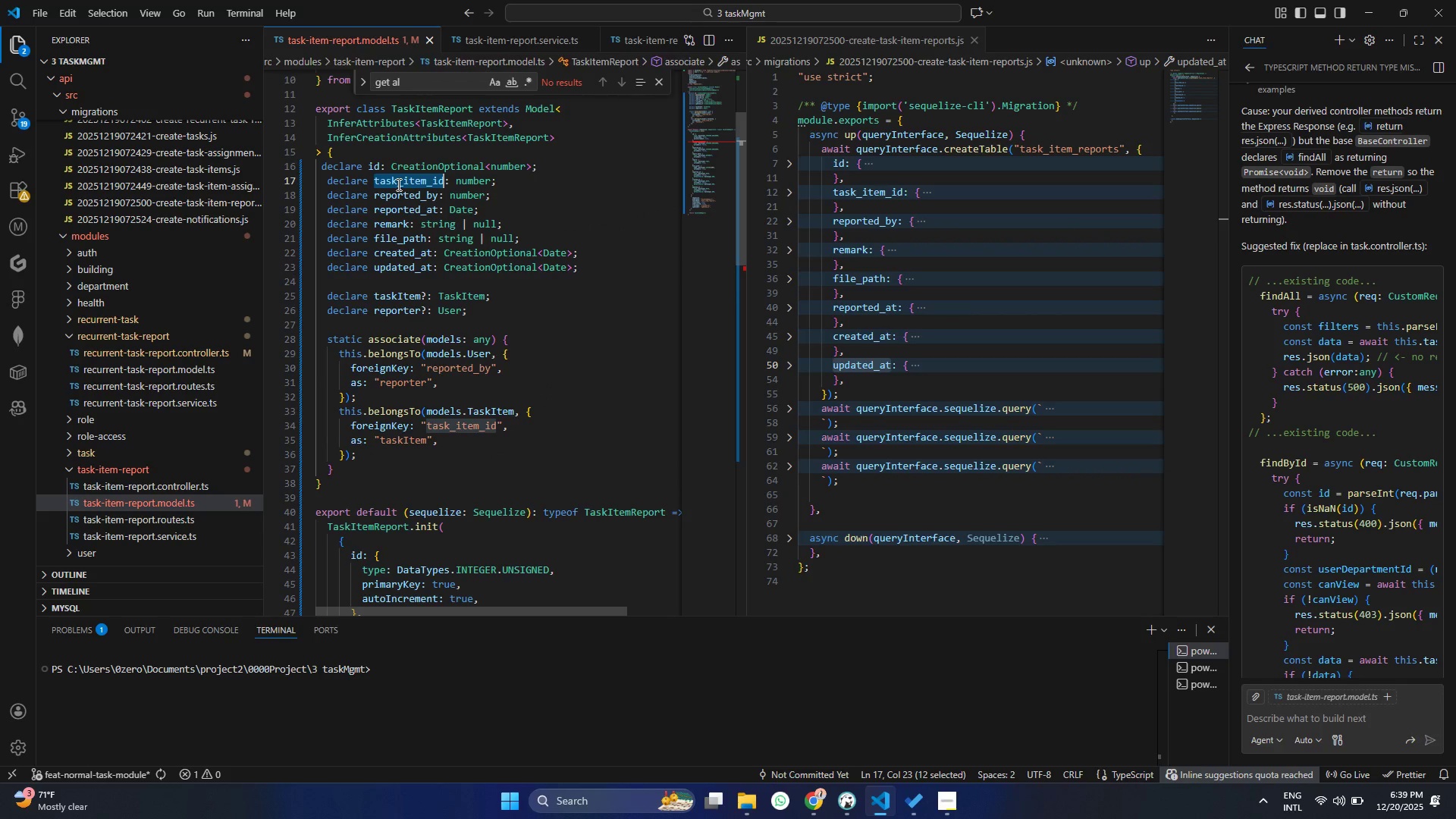 
key(Control+C)
 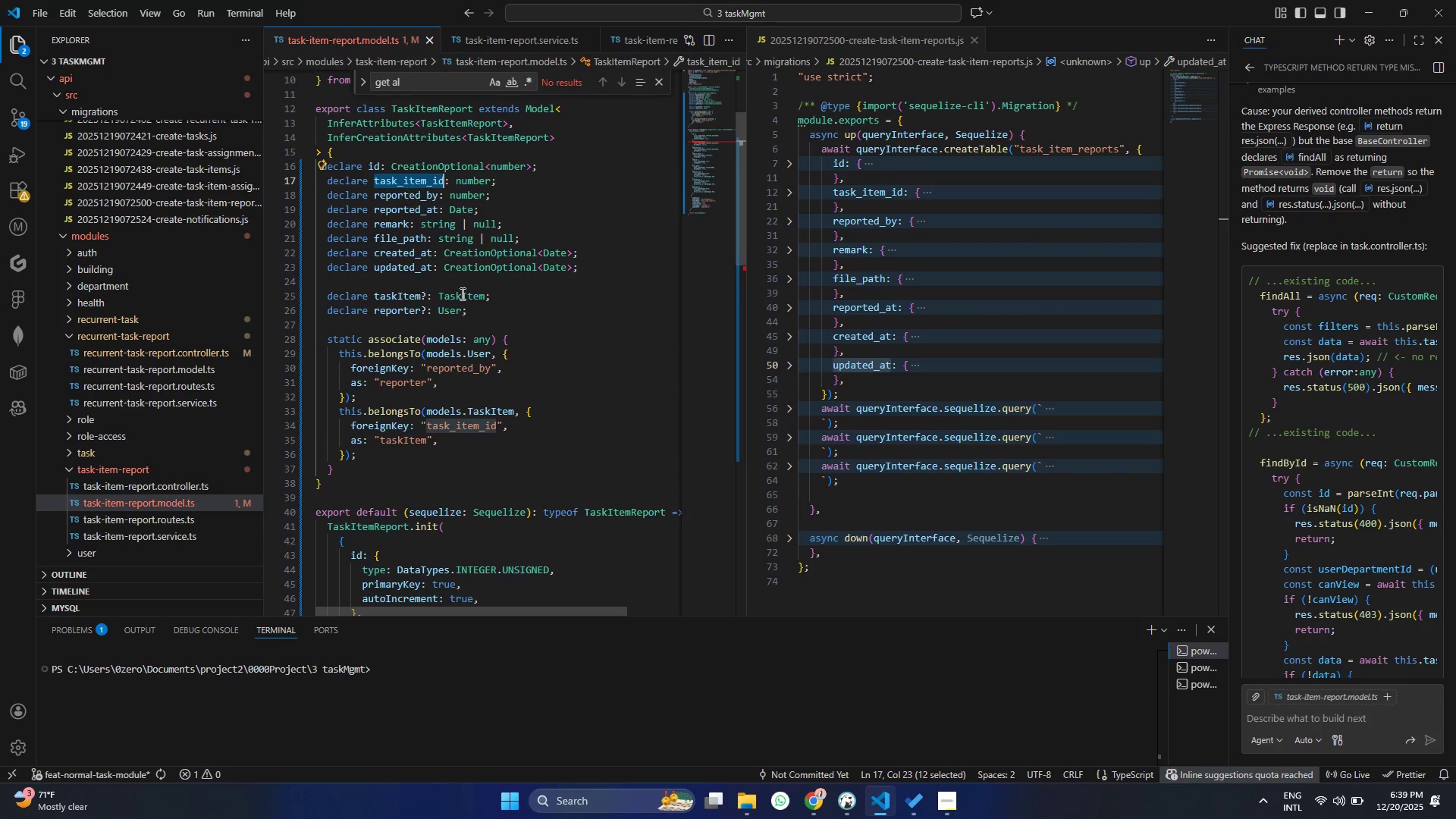 
scroll: coordinate [472, 349], scroll_direction: down, amount: 10.0
 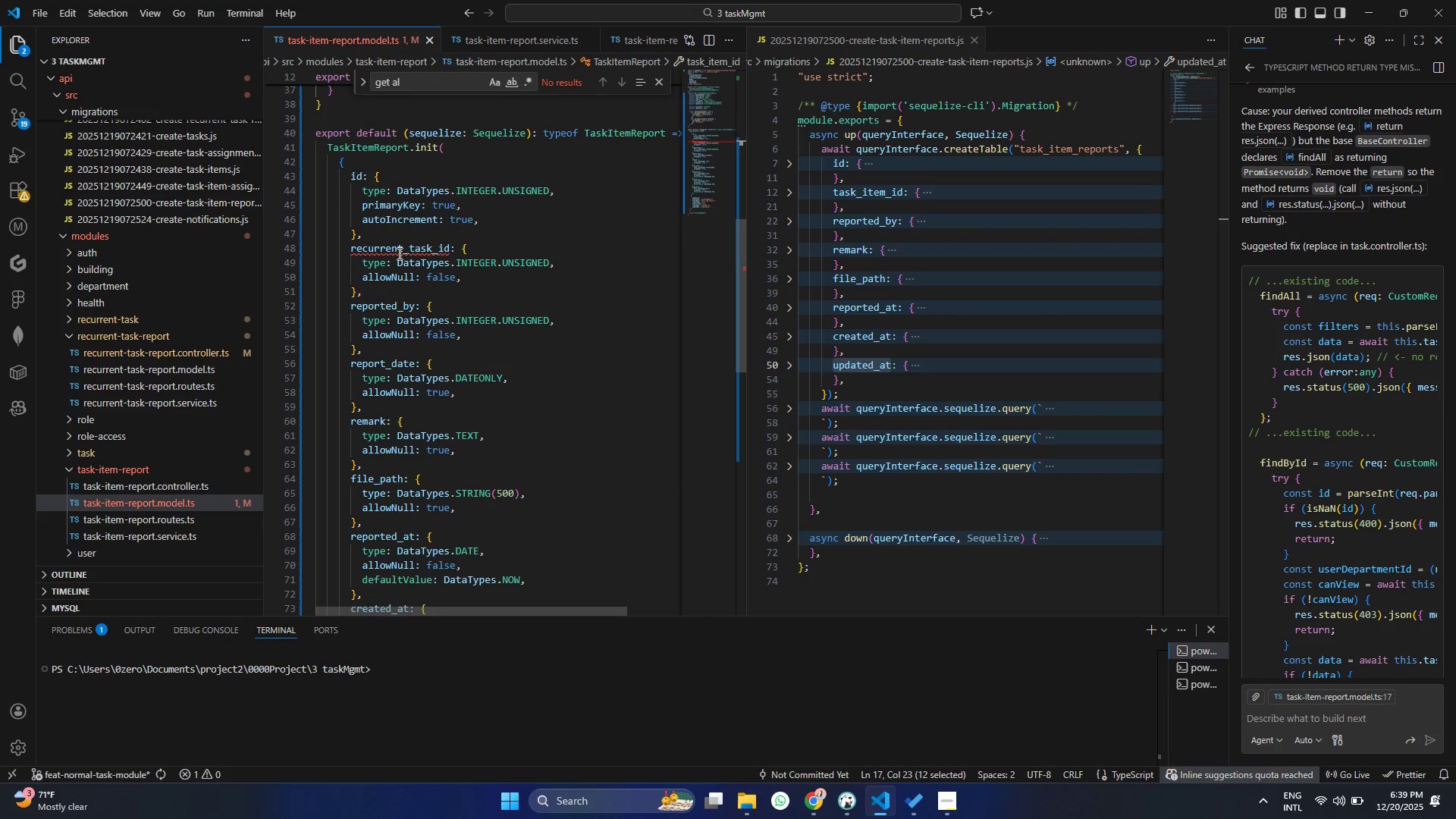 
double_click([400, 249])
 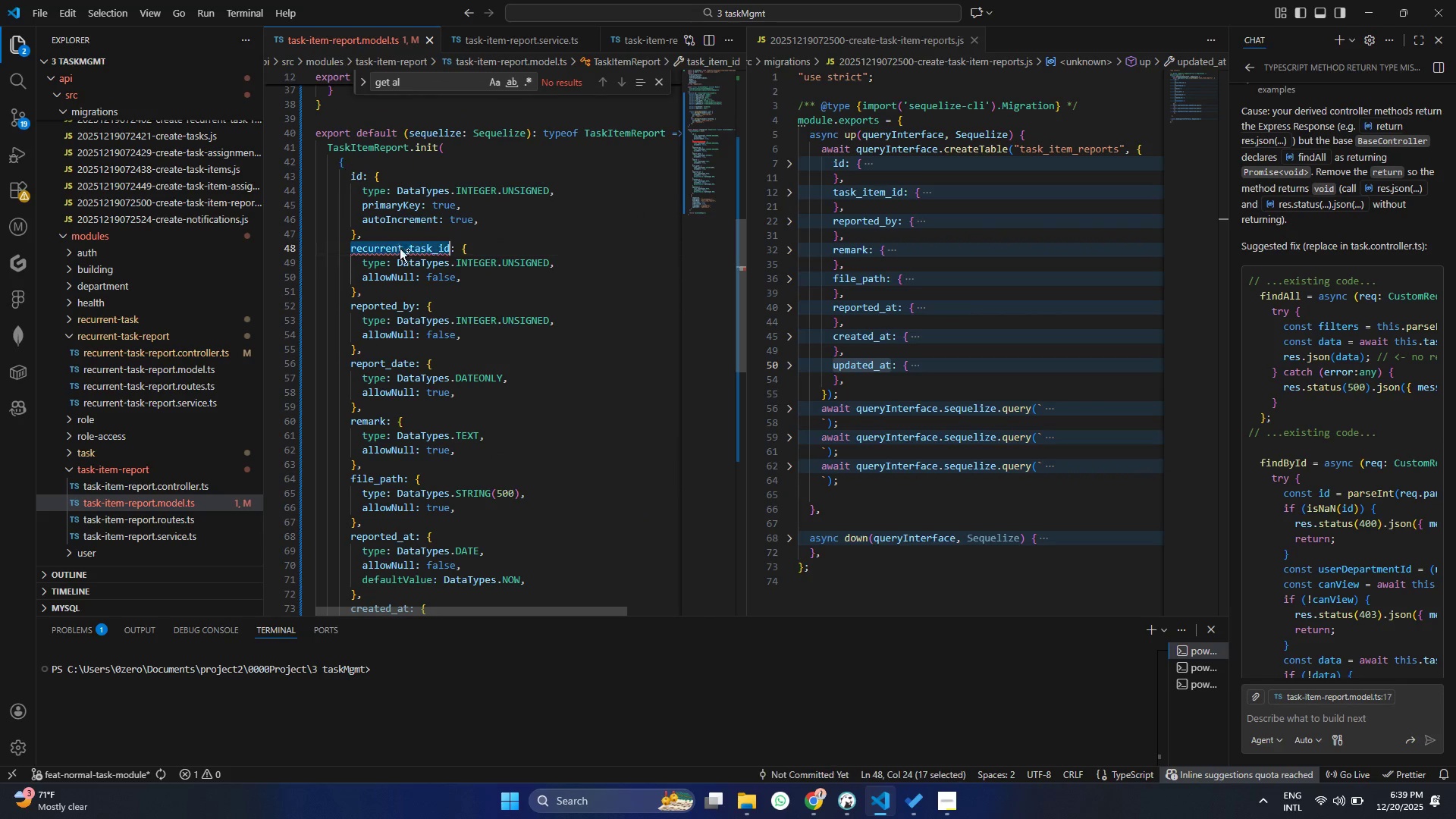 
key(Control+V)
 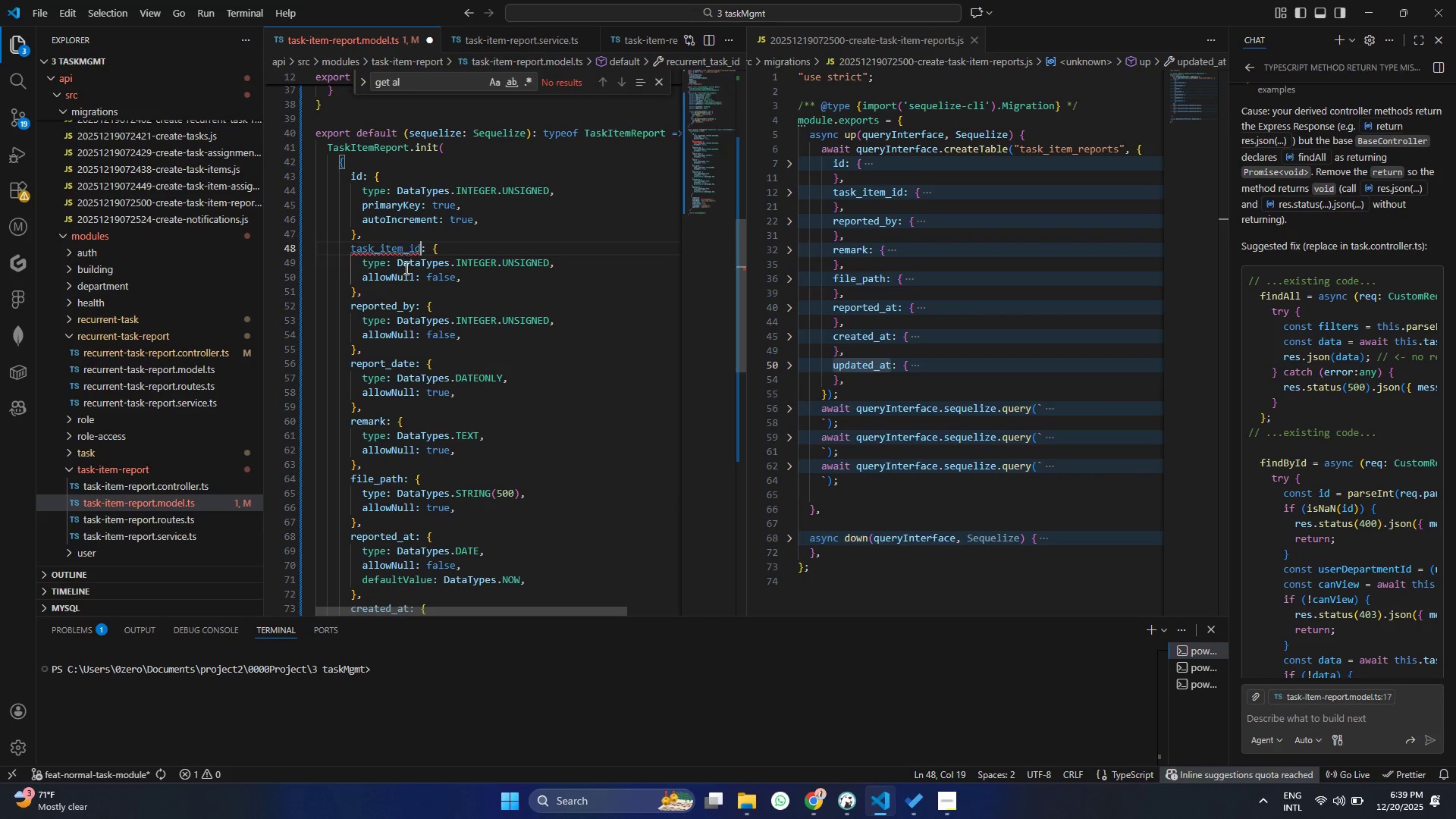 
key(Control+S)
 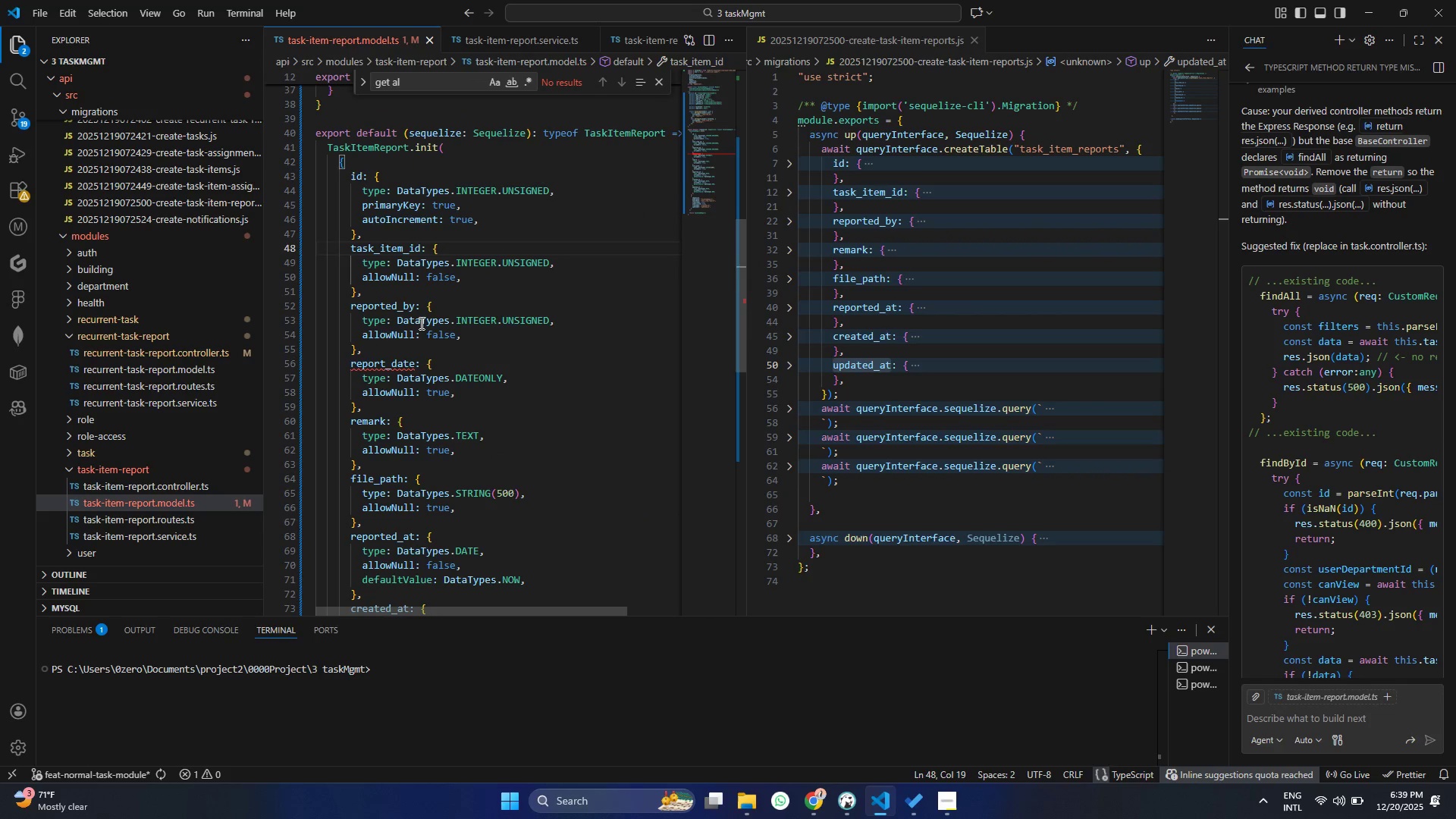 
left_click([420, 324])
 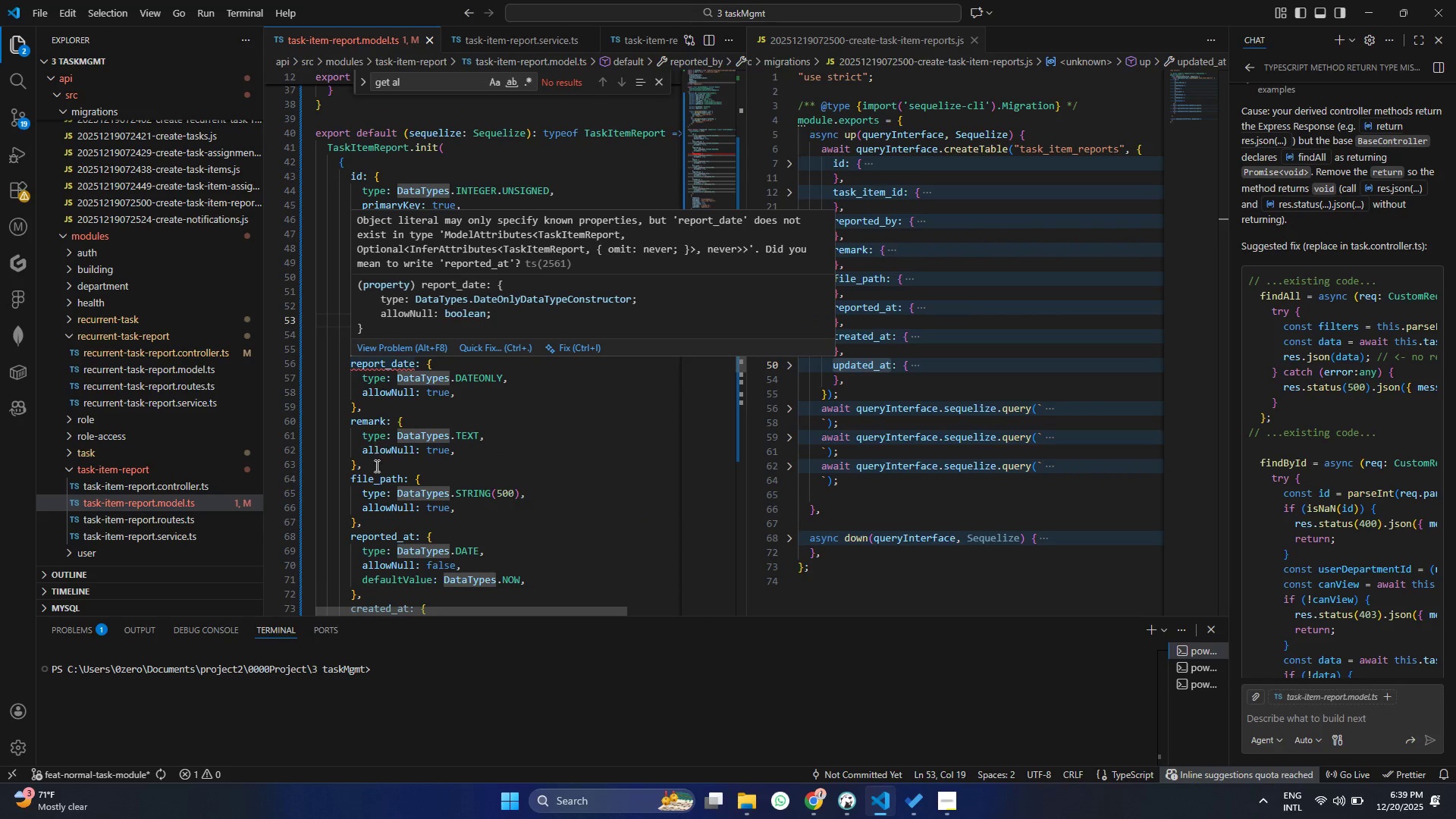 
scroll: coordinate [372, 532], scroll_direction: down, amount: 2.0
 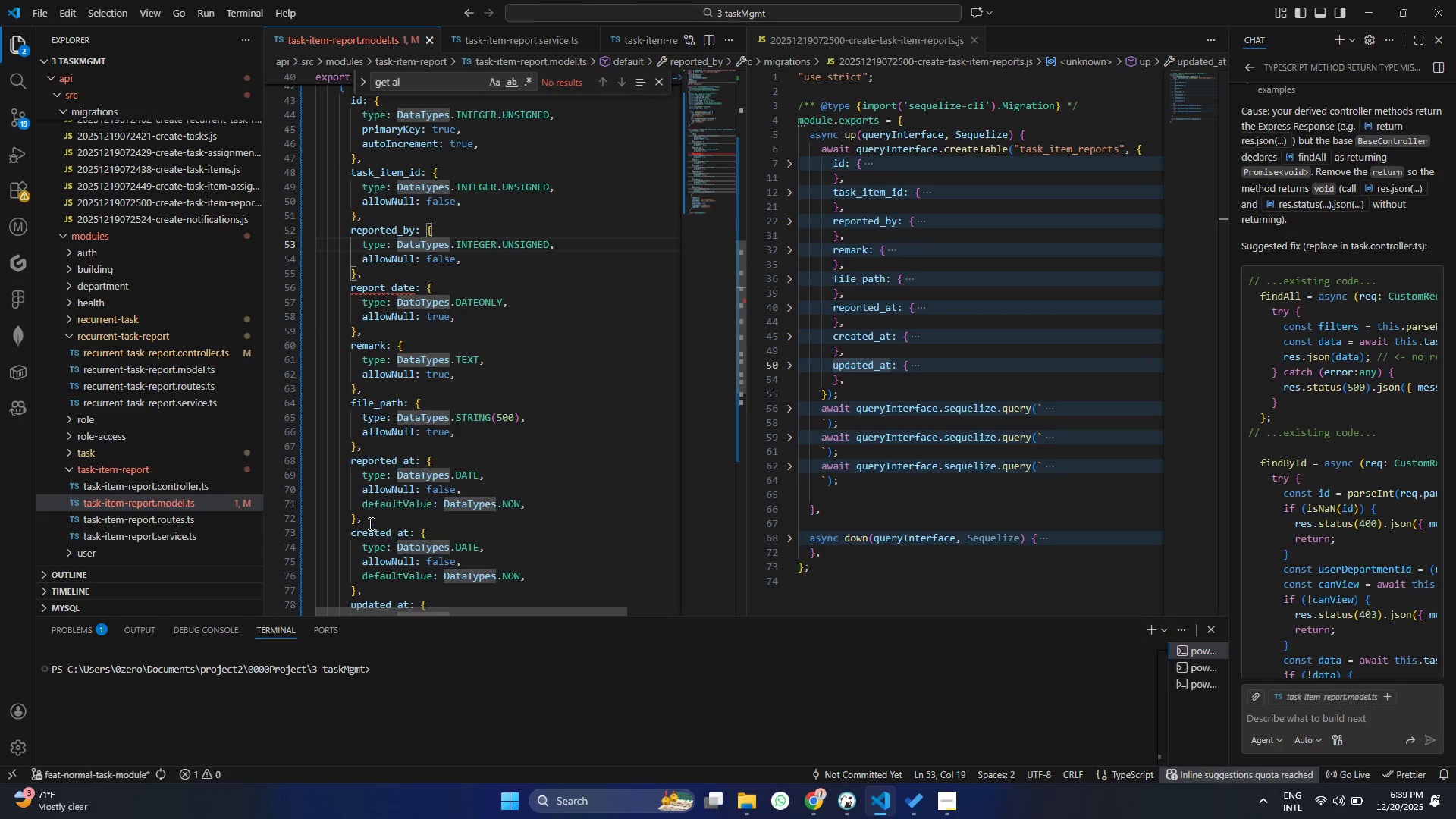 
left_click_drag(start_coordinate=[367, 519], to_coordinate=[326, 457])
 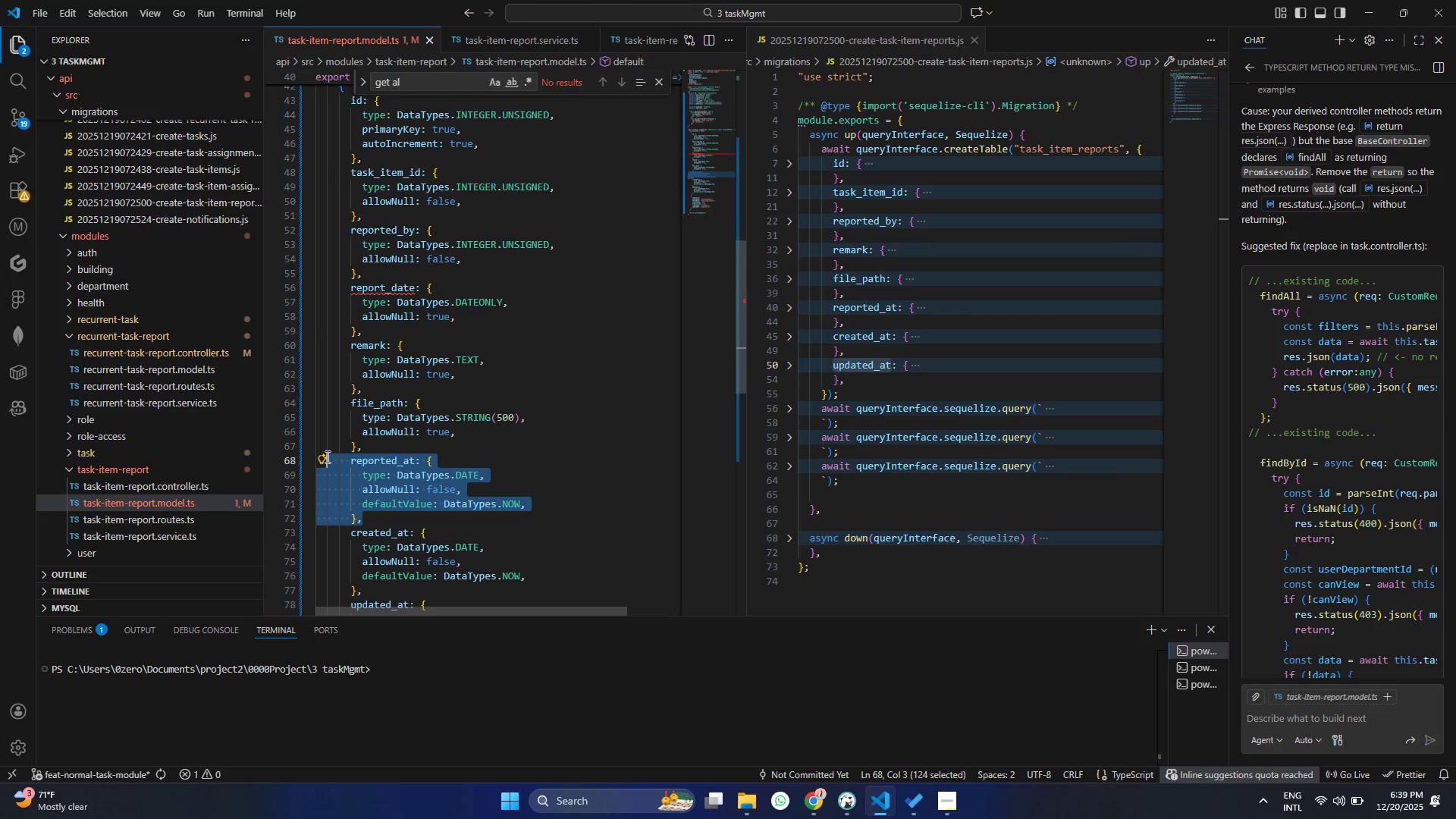 
key(Control+X)
 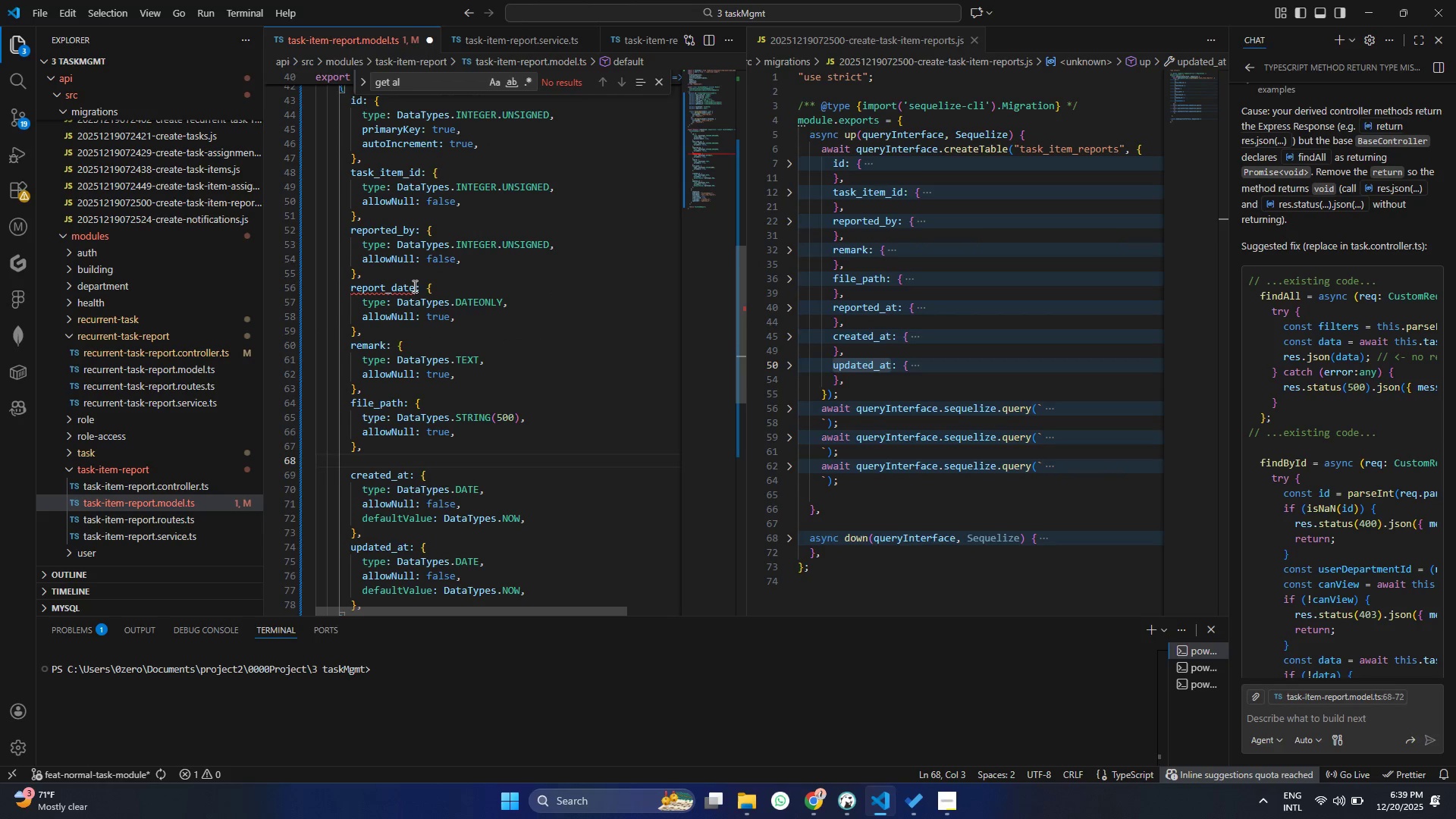 
left_click([411, 285])
 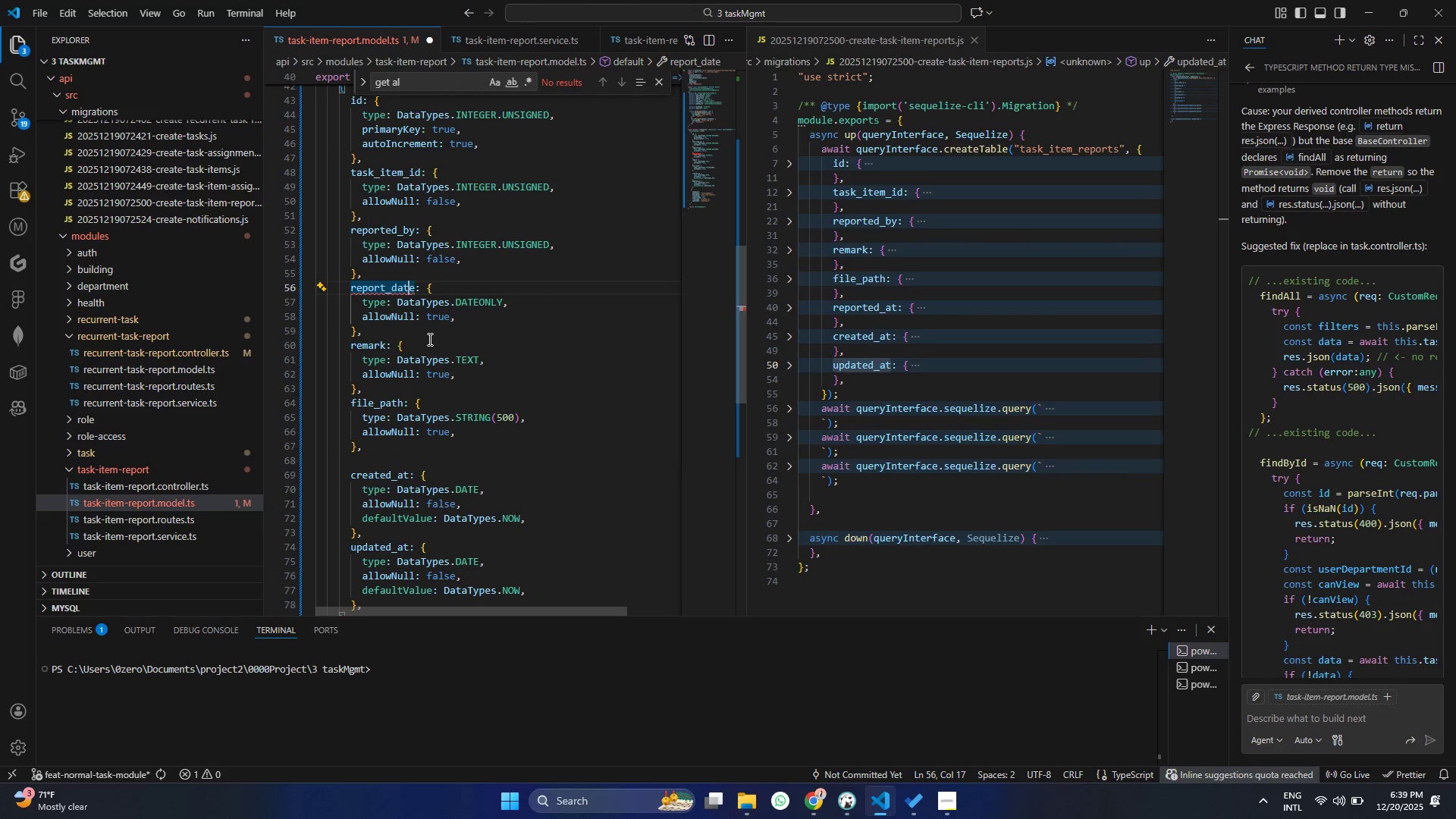 
key(ArrowRight)
 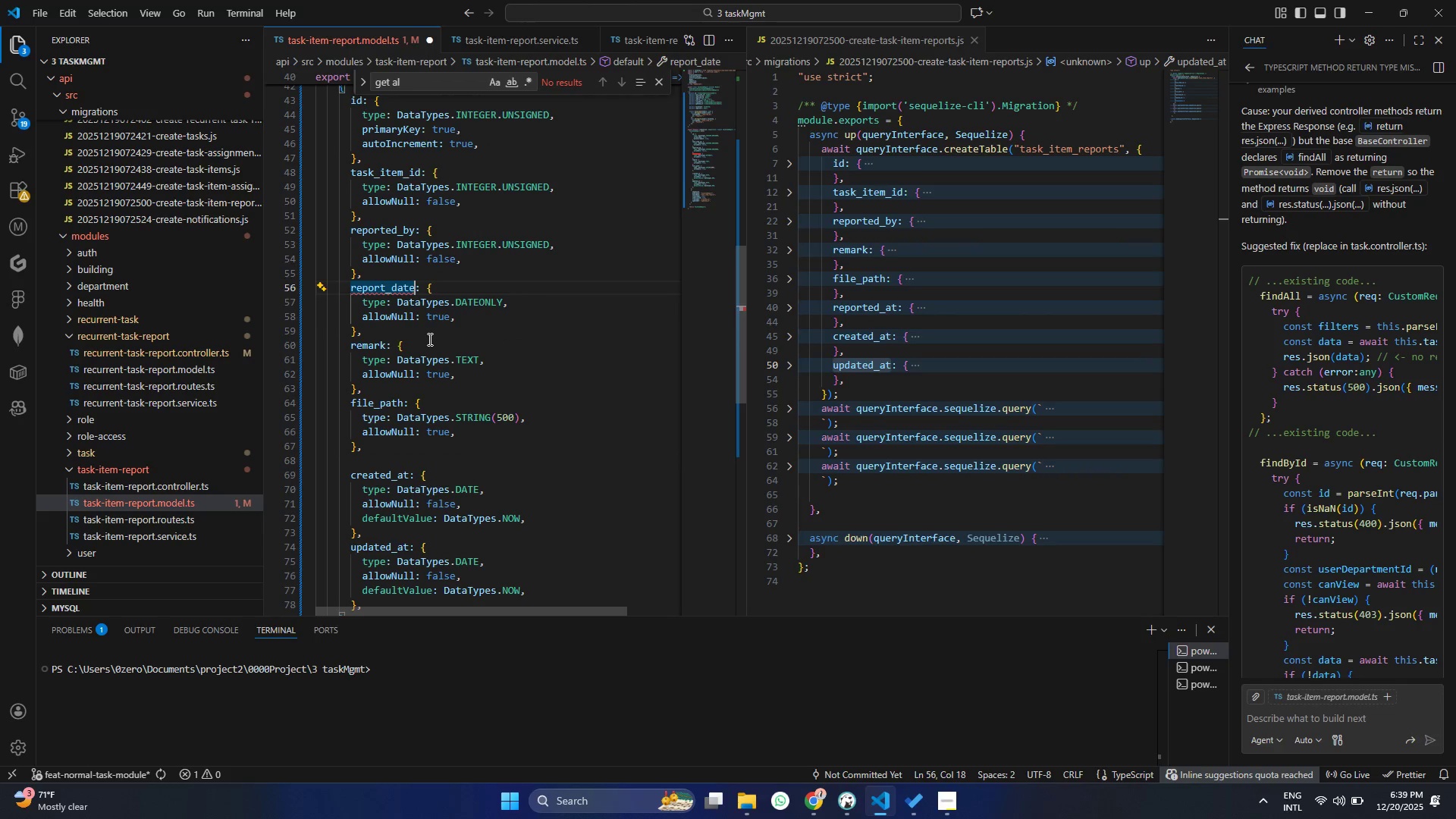 
key(Backspace)
key(Backspace)
key(Backspace)
key(Backspace)
type(at)
 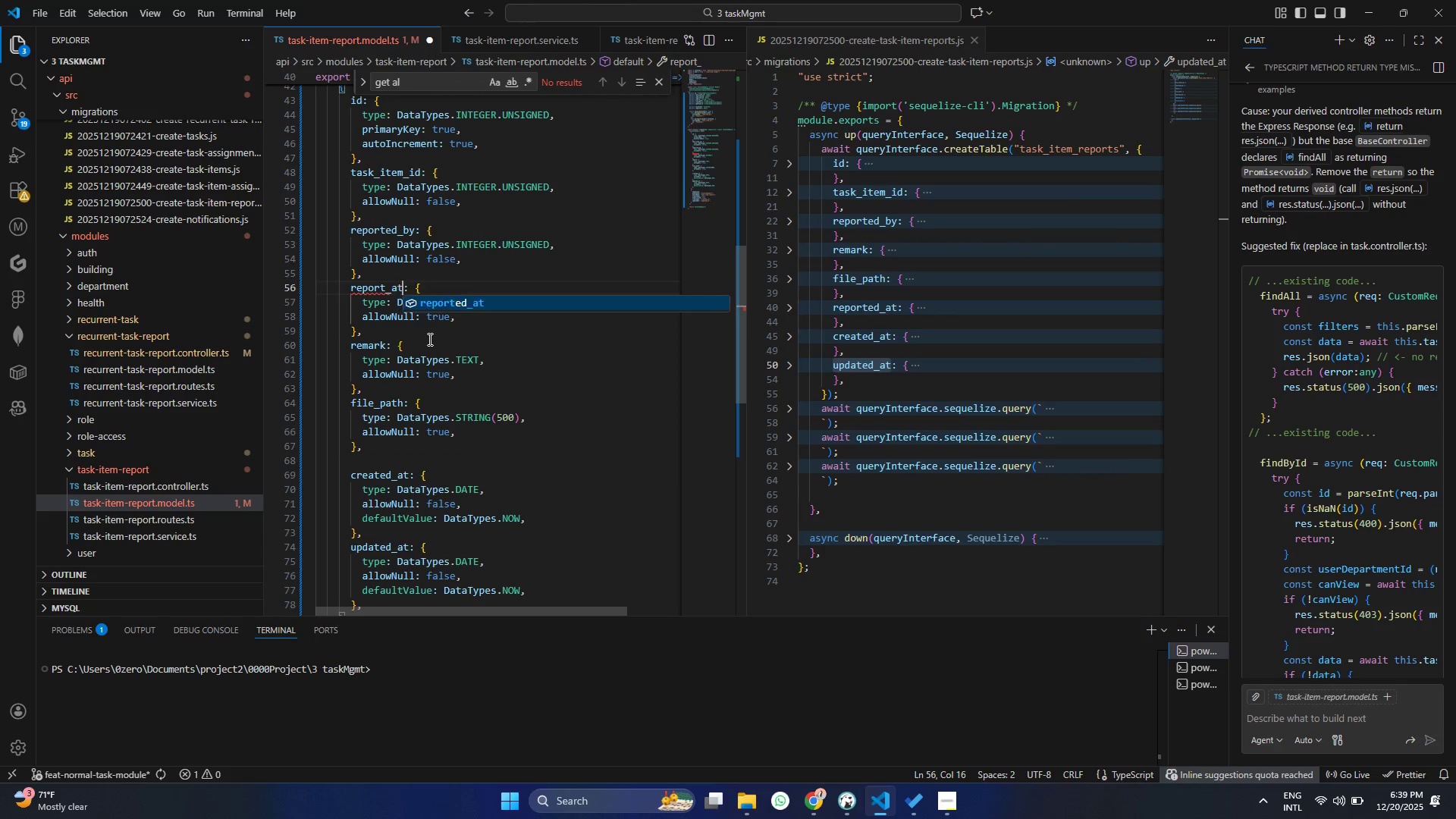 
key(Control+ControlLeft)
 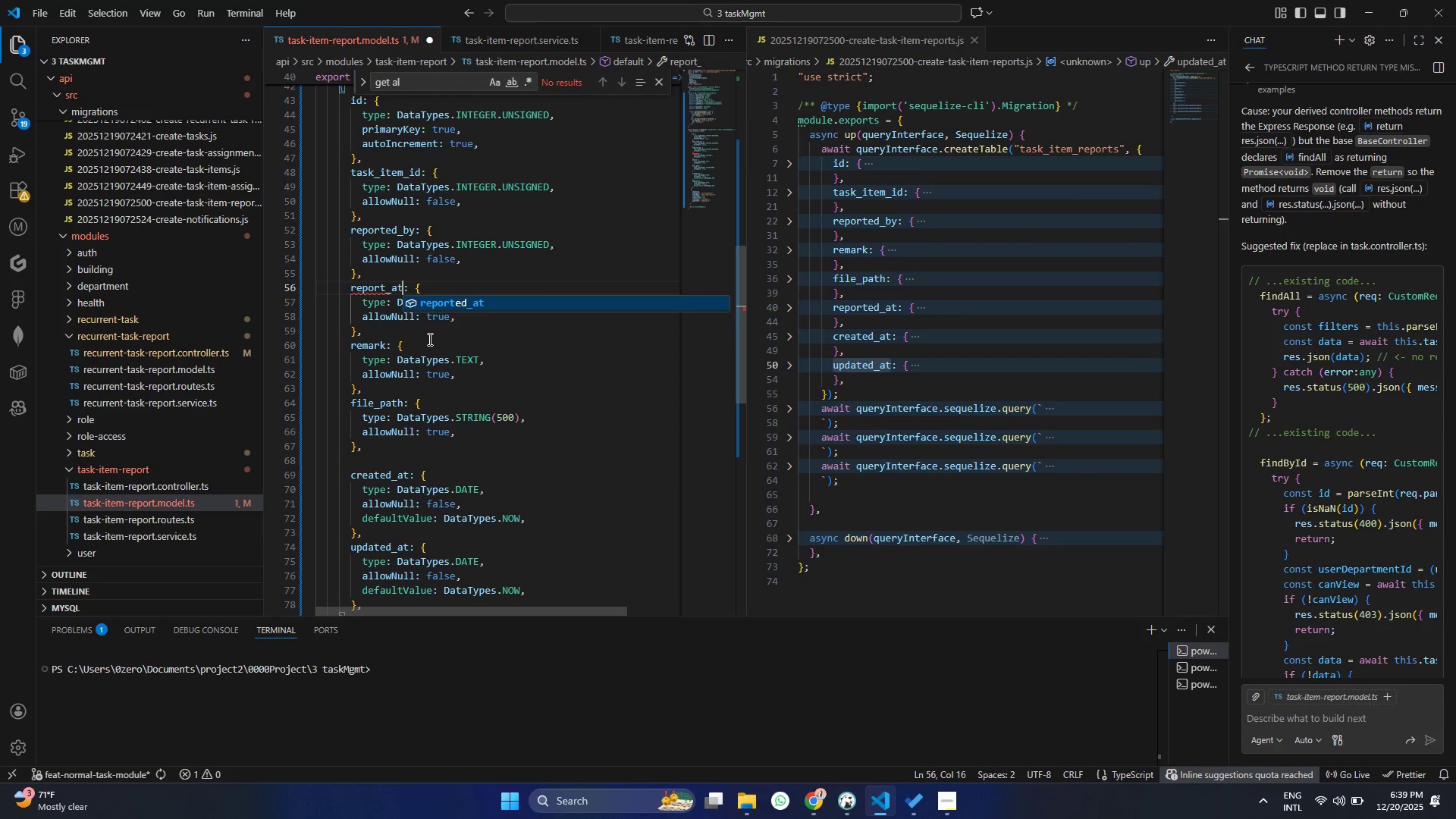 
key(Control+S)
 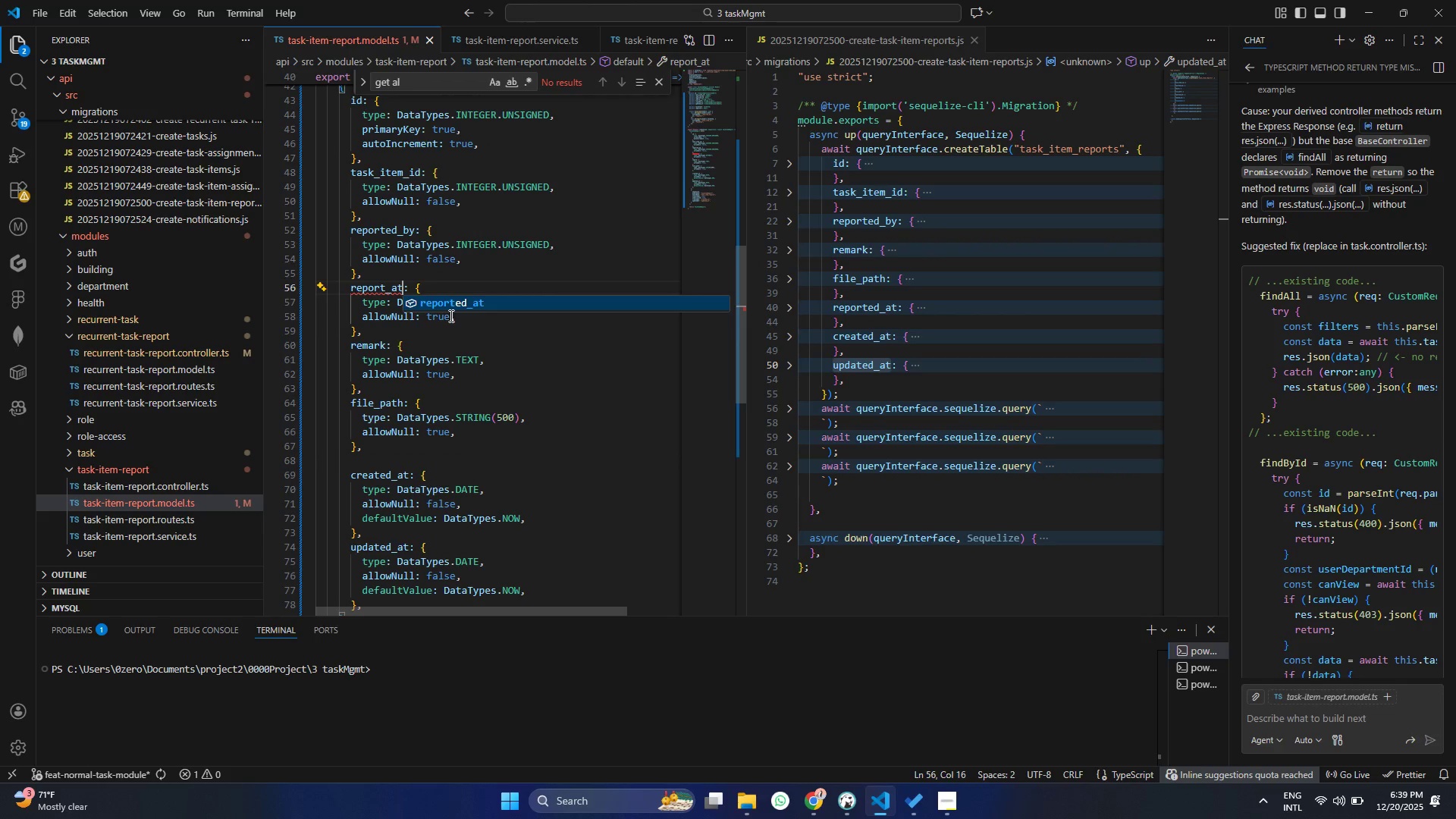 
left_click([453, 306])
 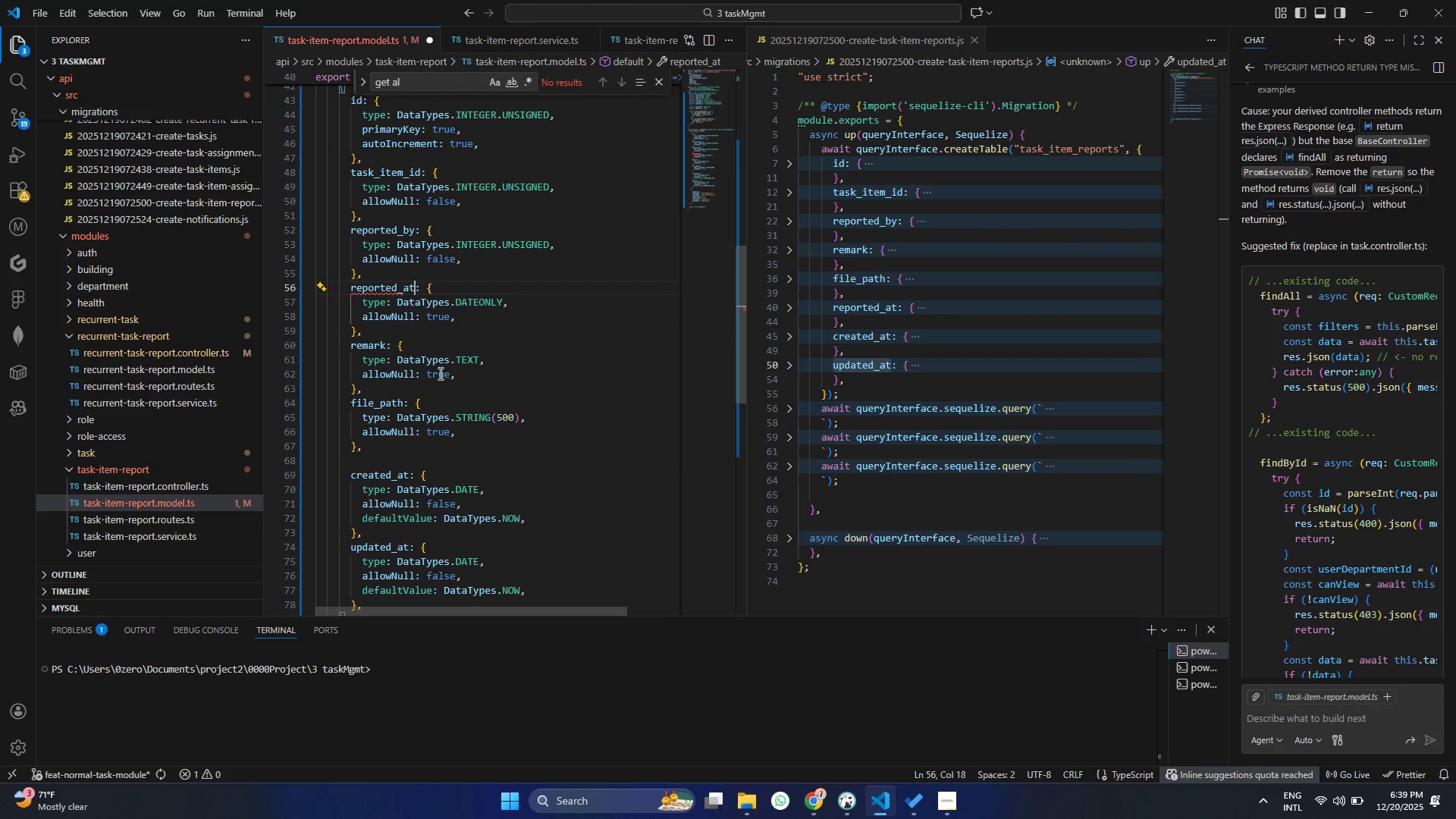 
left_click([438, 381])
 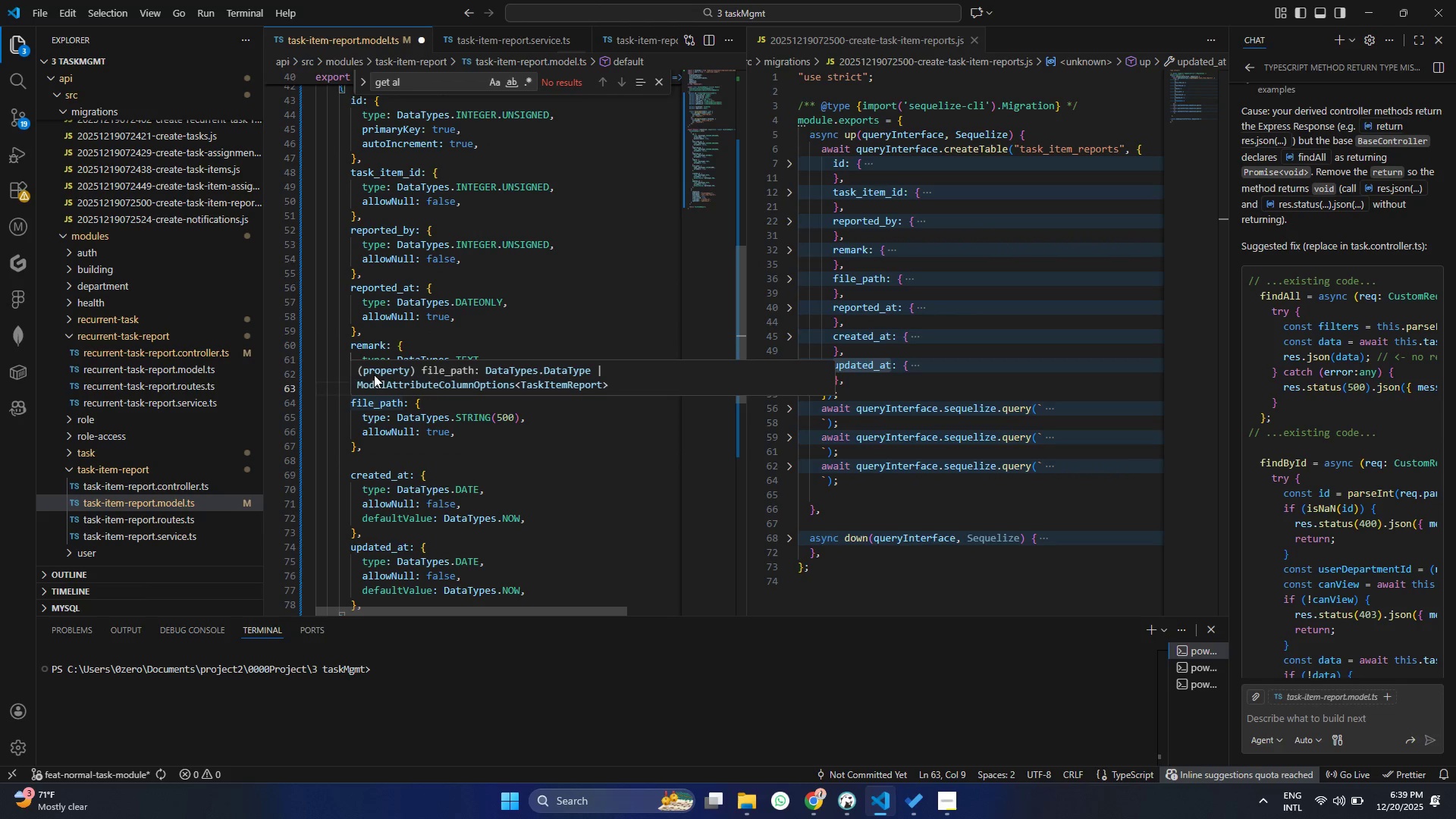 
left_click([404, 322])
 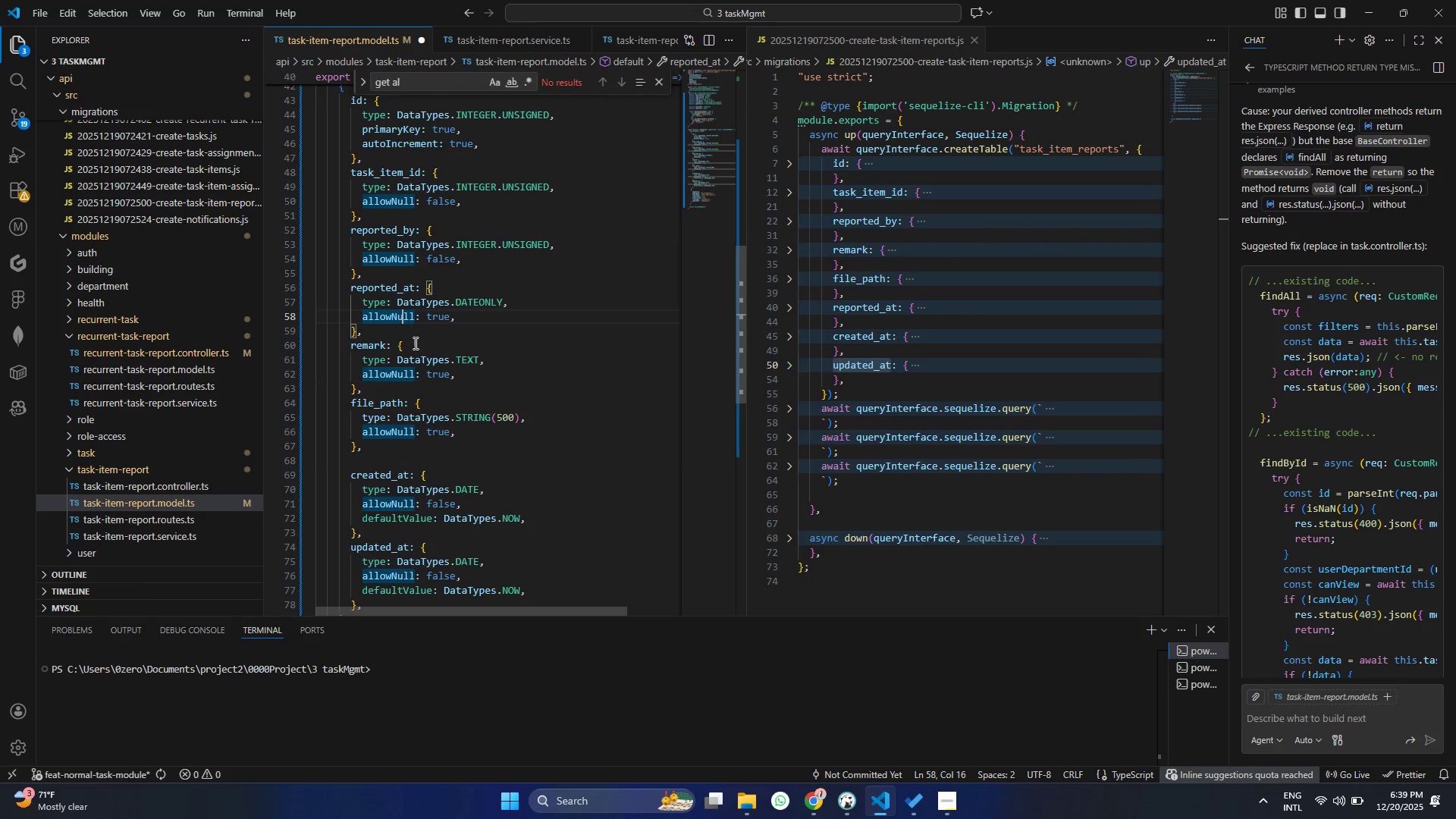 
key(Control+ControlLeft)
 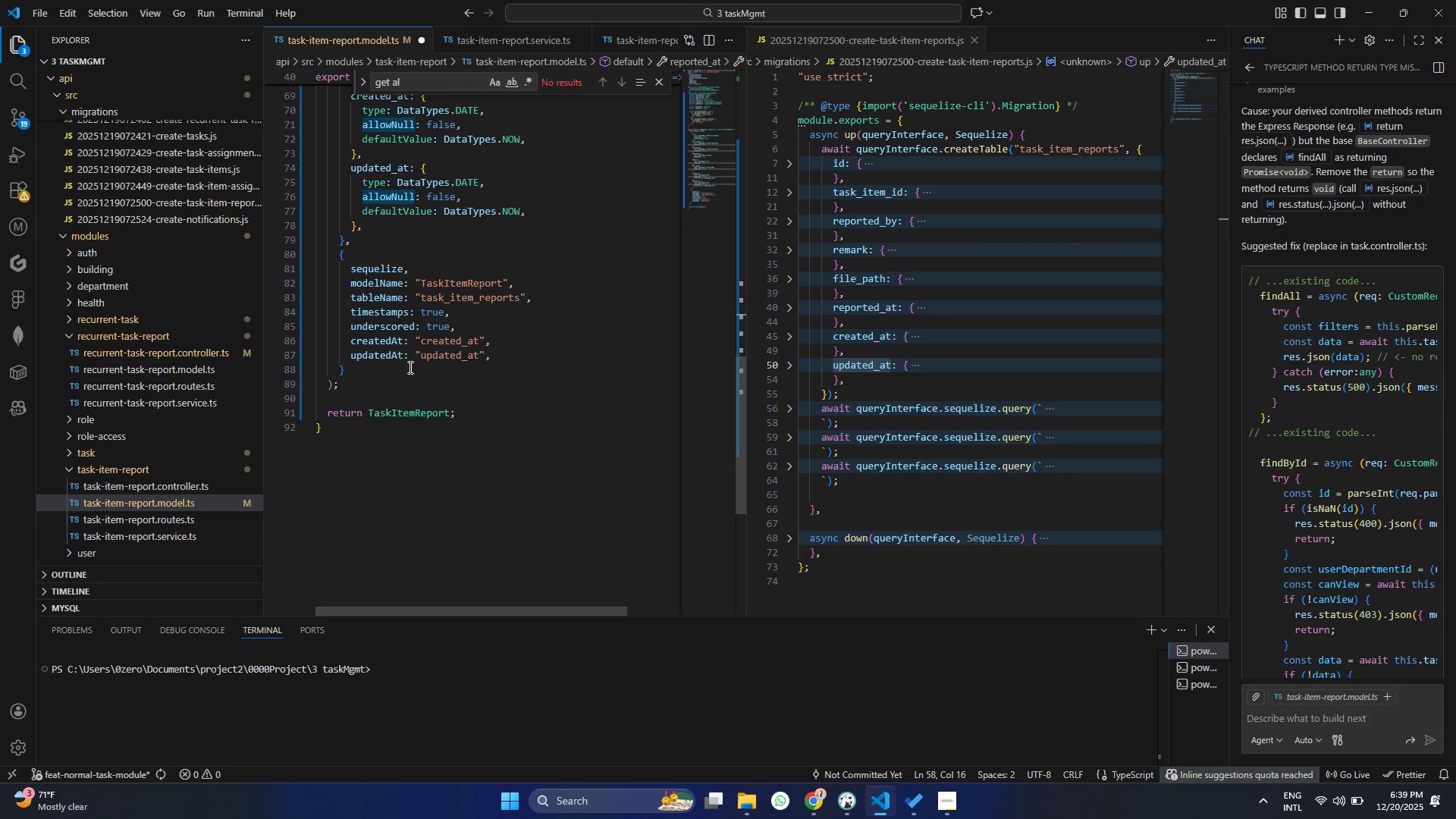 
key(Control+S)
 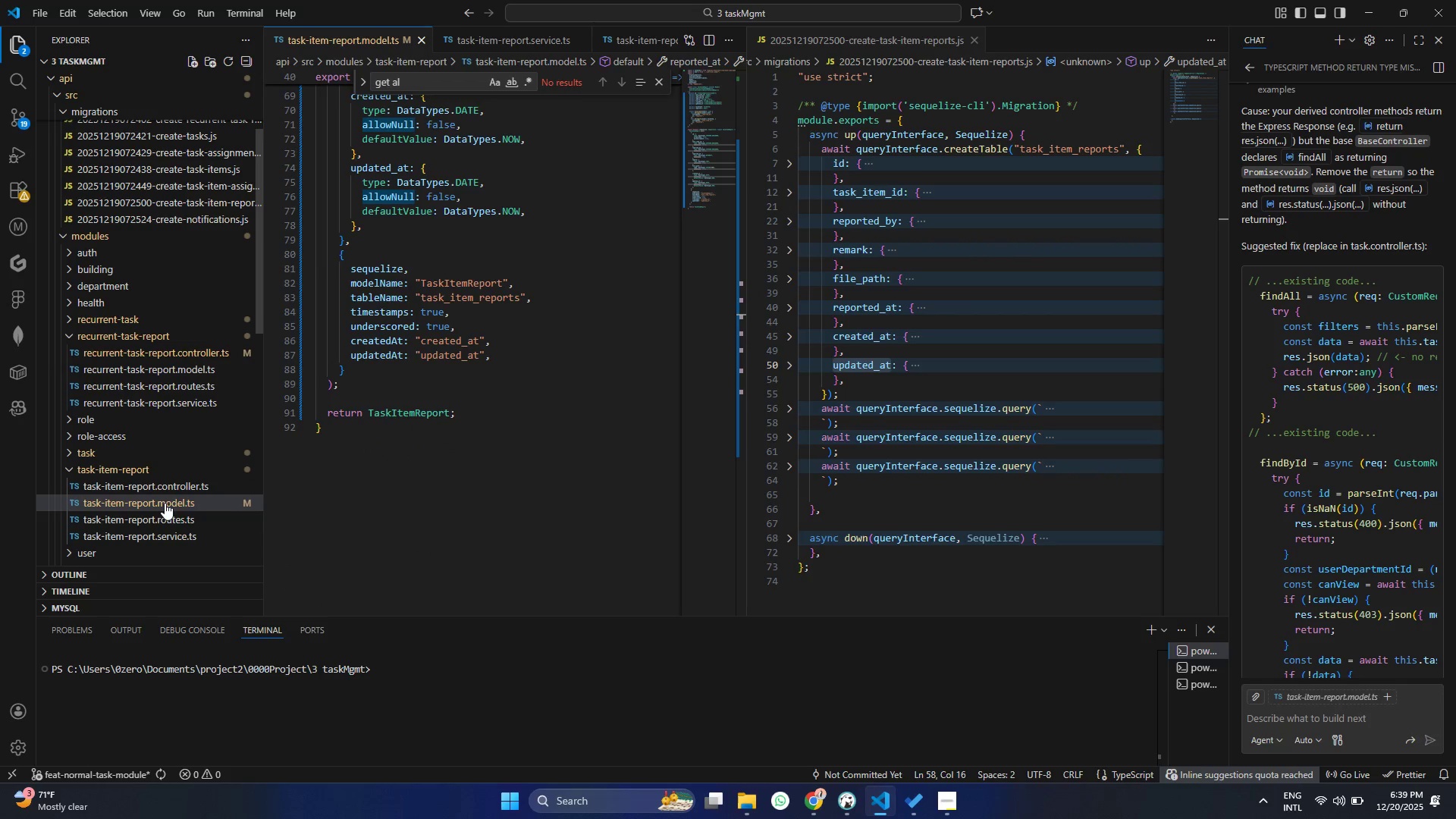 
scroll: coordinate [413, 359], scroll_direction: down, amount: 10.0
 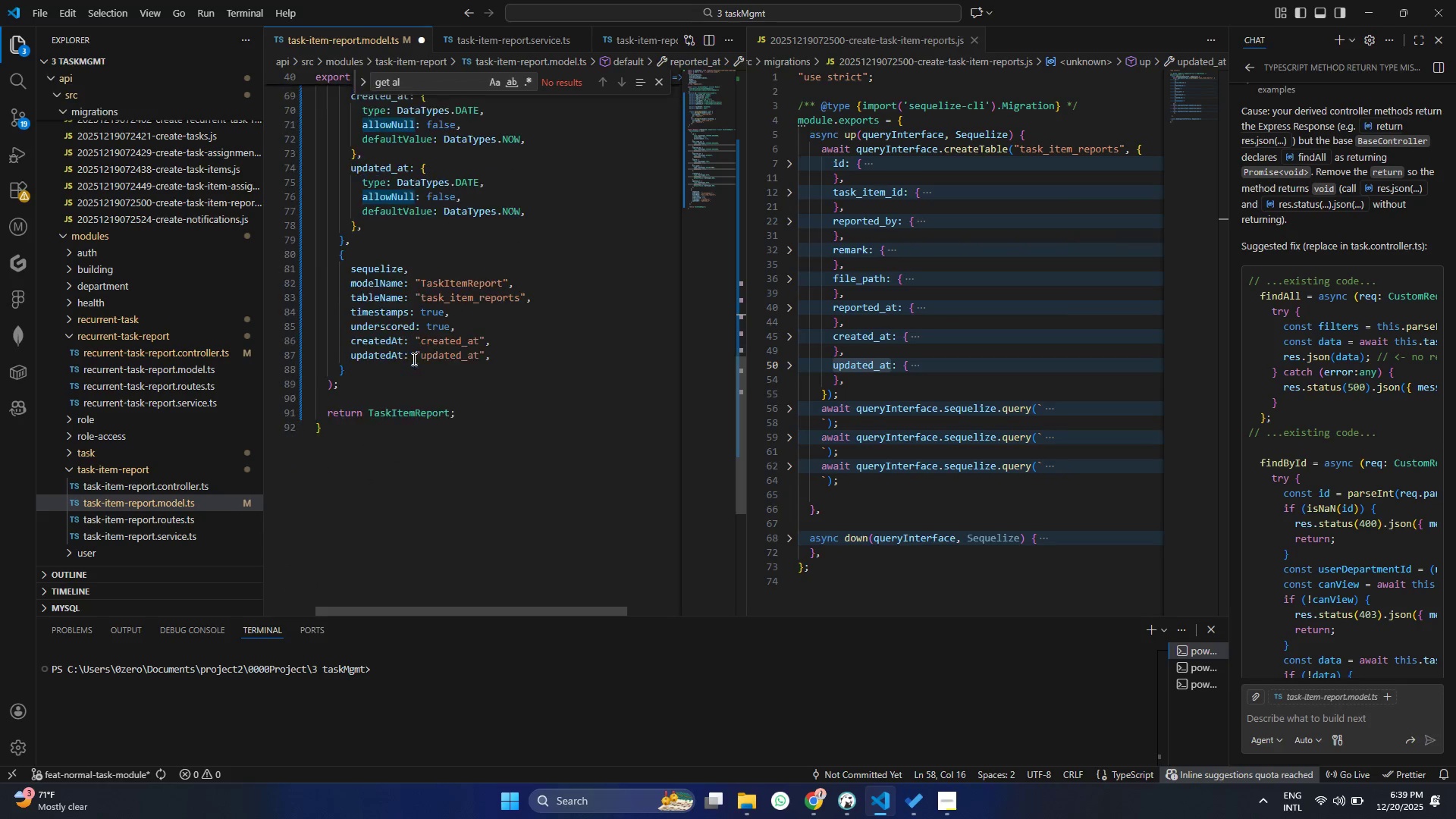 
key(Control+ControlLeft)
 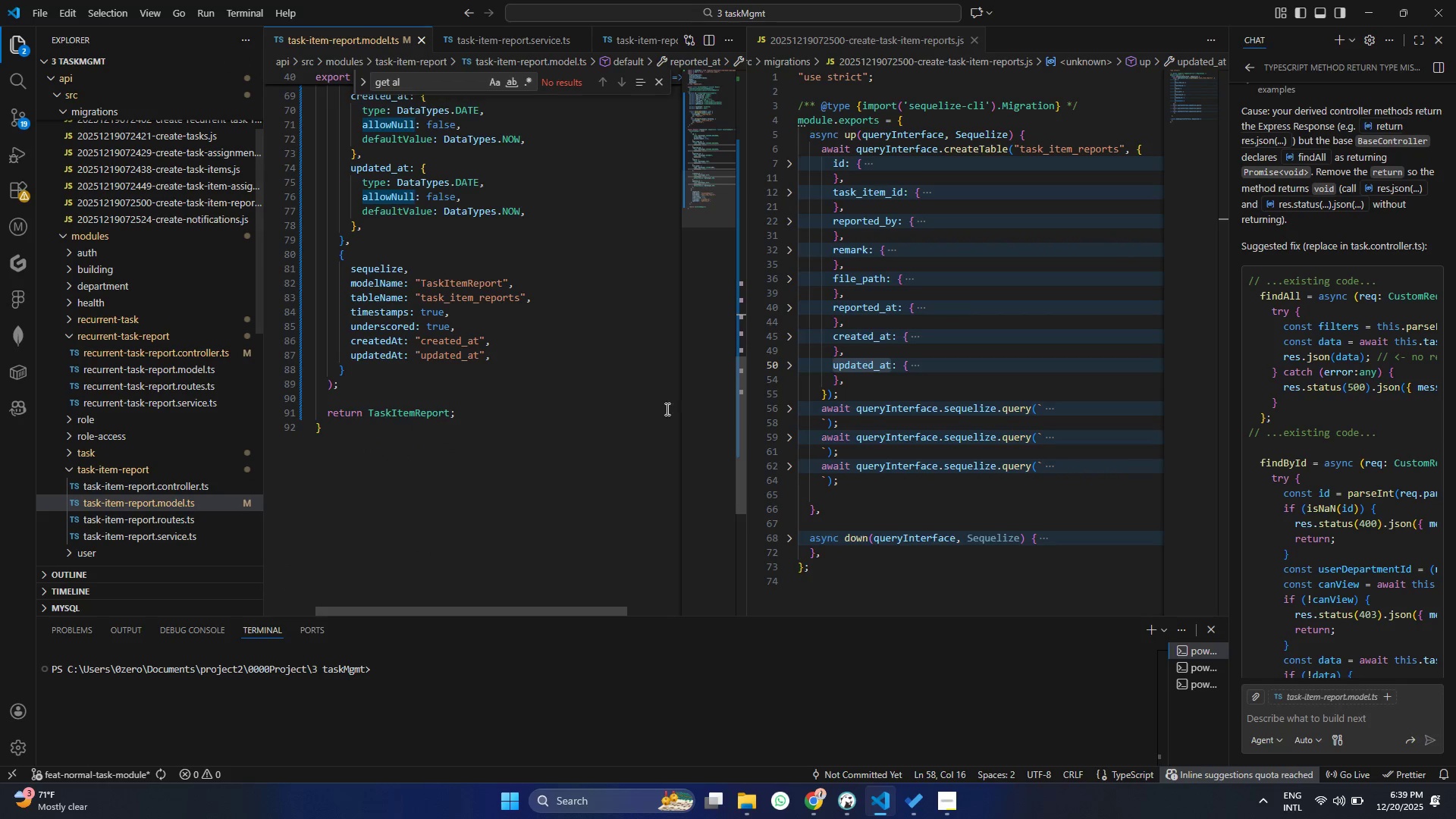 
key(Control+A)
 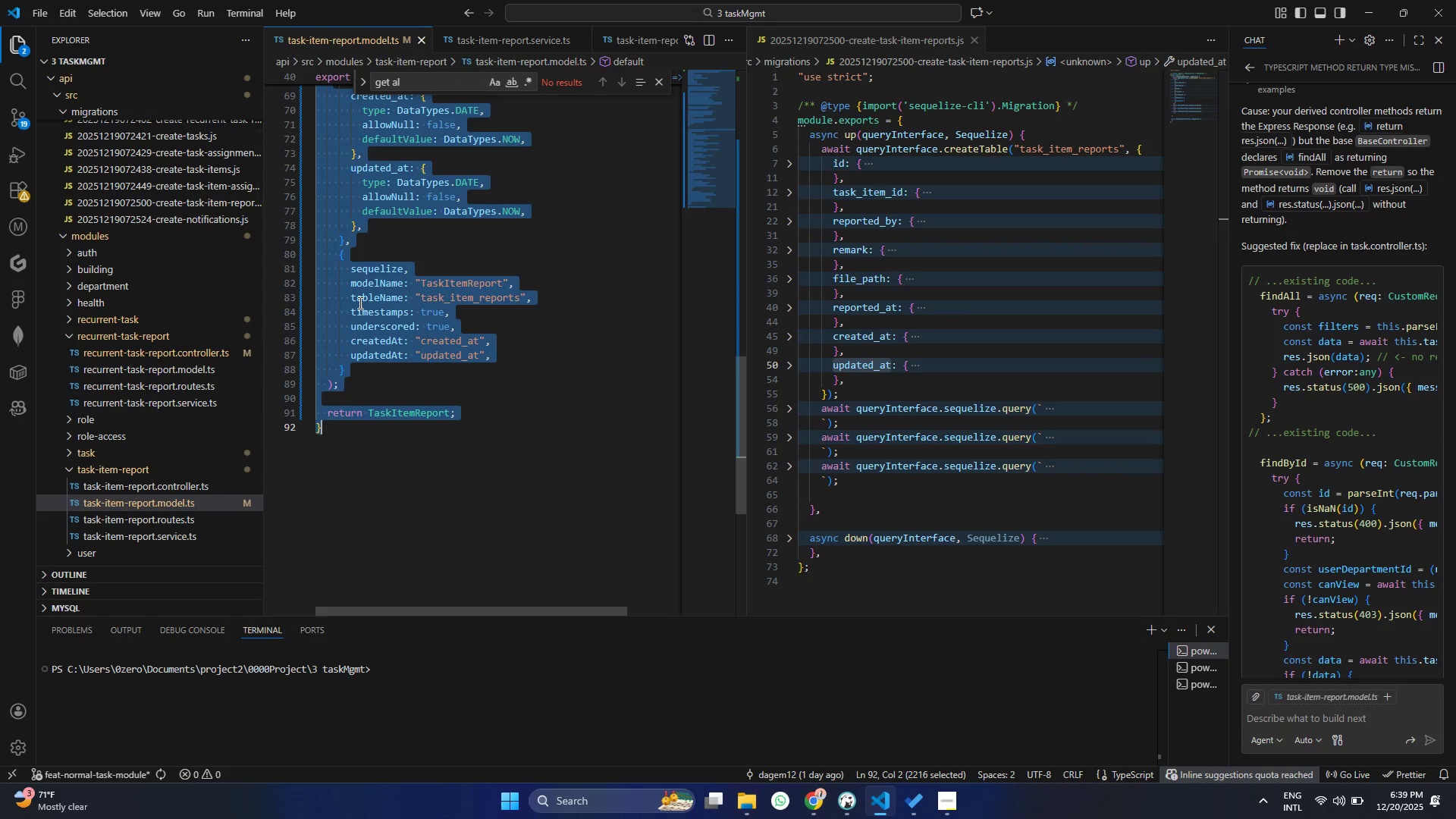 
right_click([364, 301])
 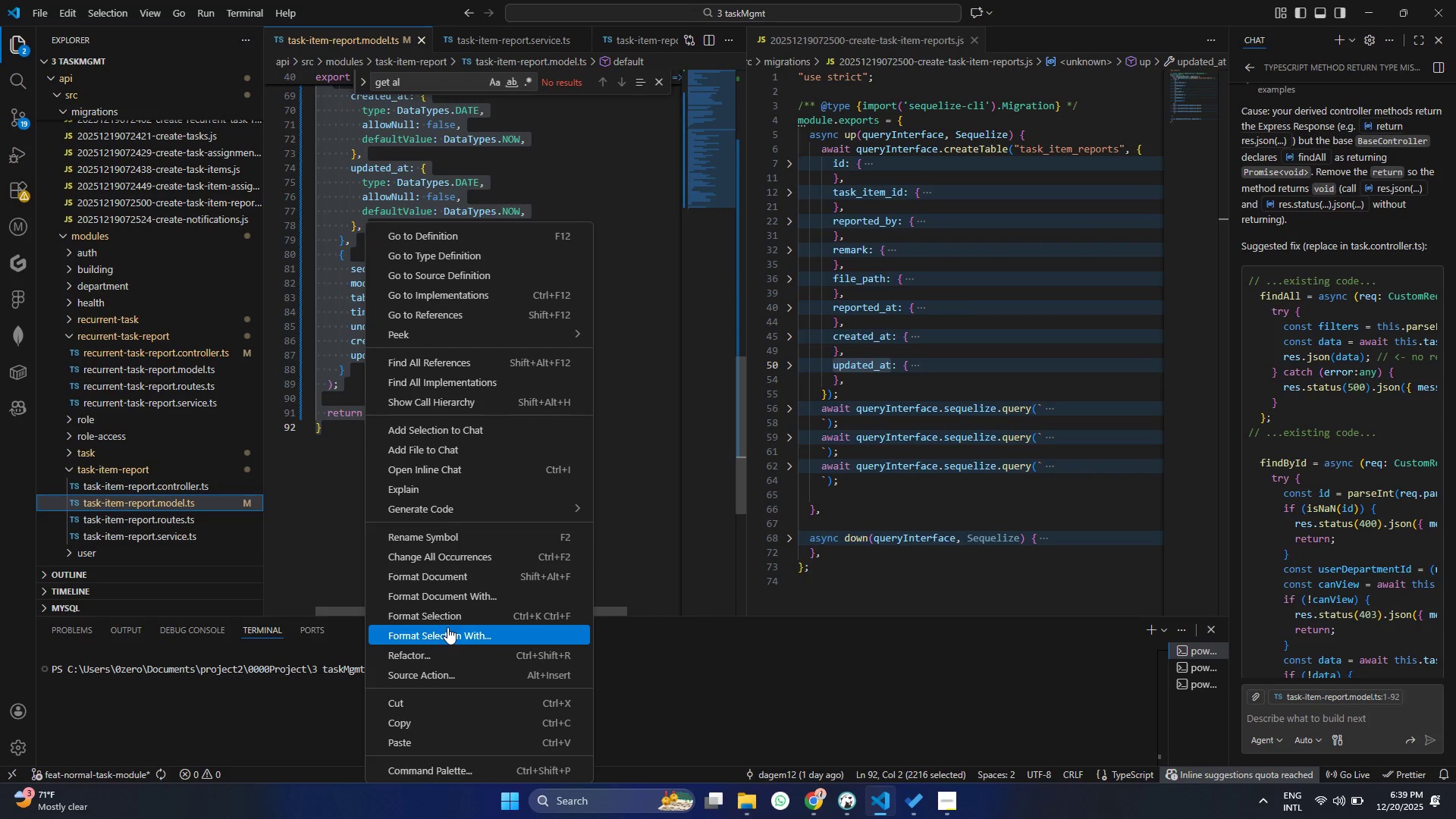 
double_click([496, 375])
 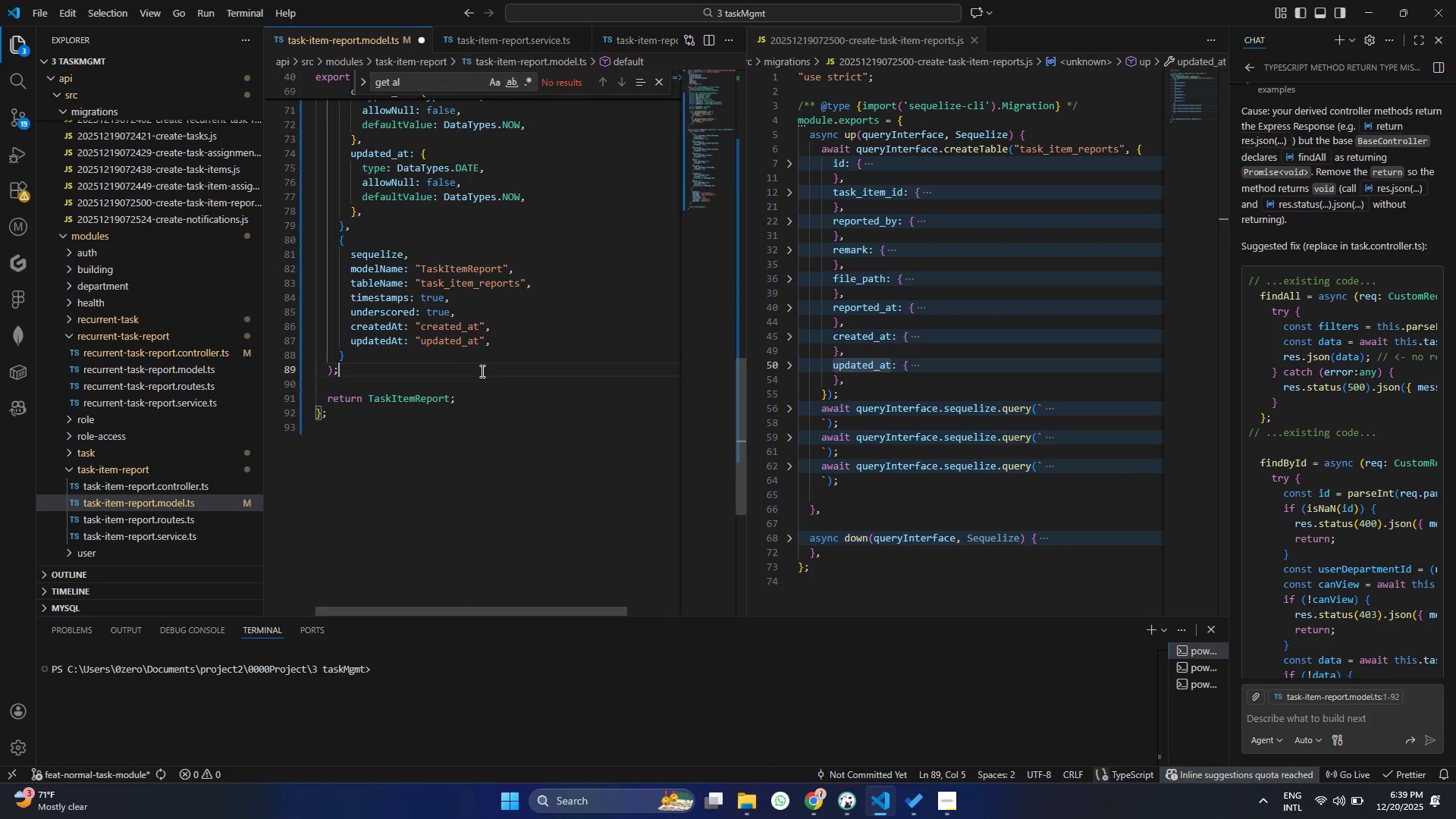 
key(Control+S)
 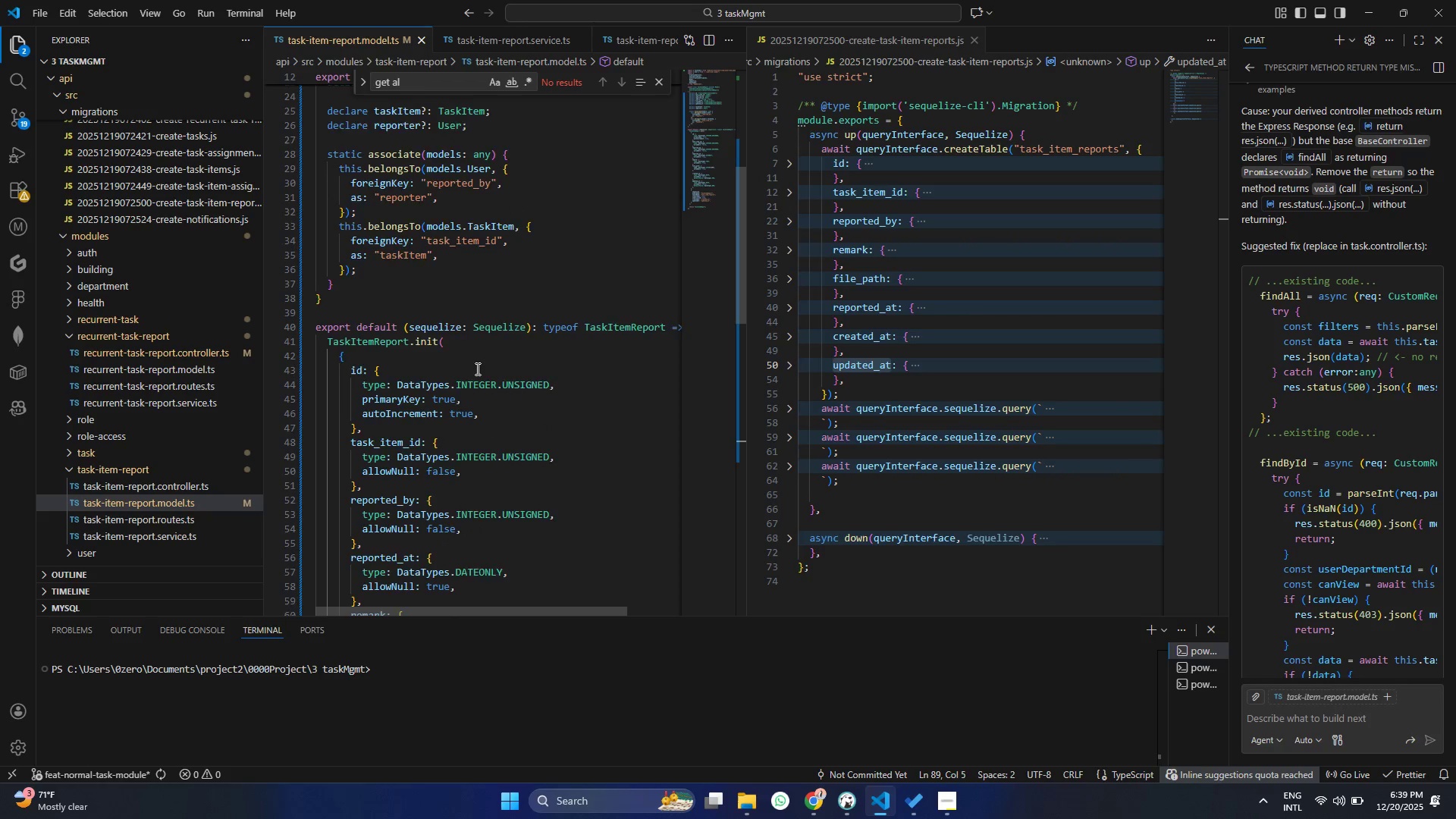 
wait(8.3)
 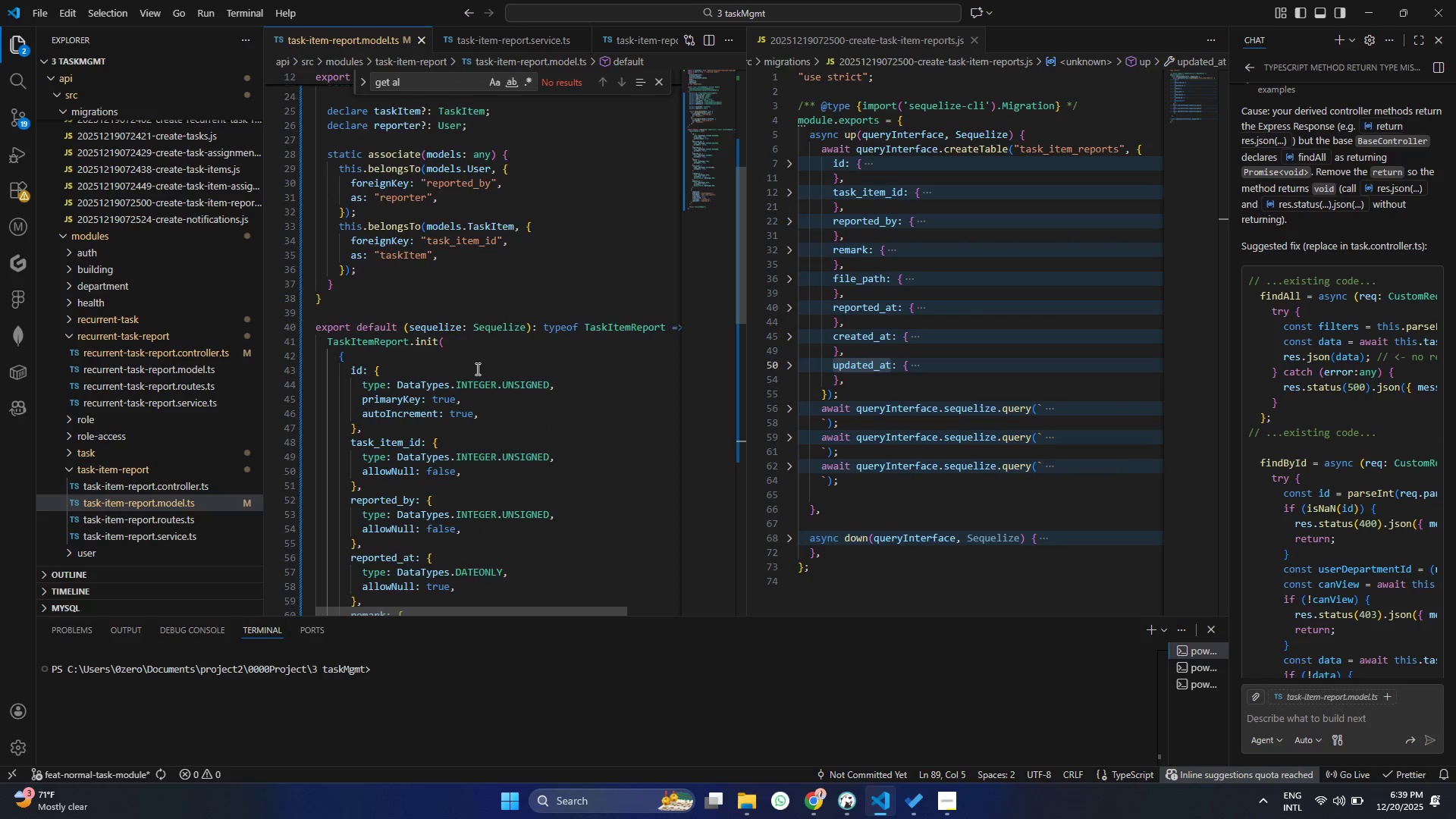 
left_click([185, 406])
 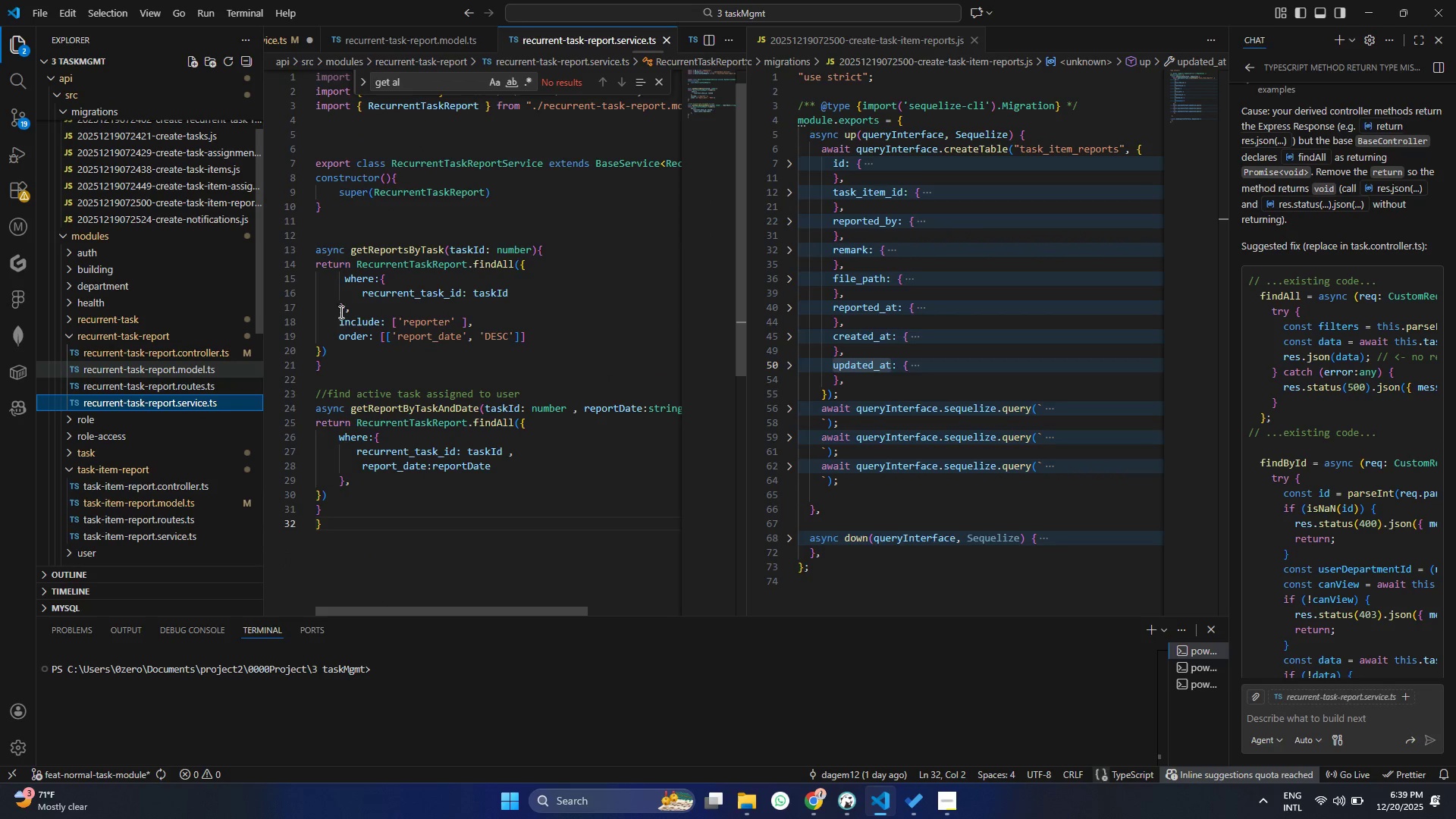 
scroll: coordinate [406, 341], scroll_direction: up, amount: 11.0
 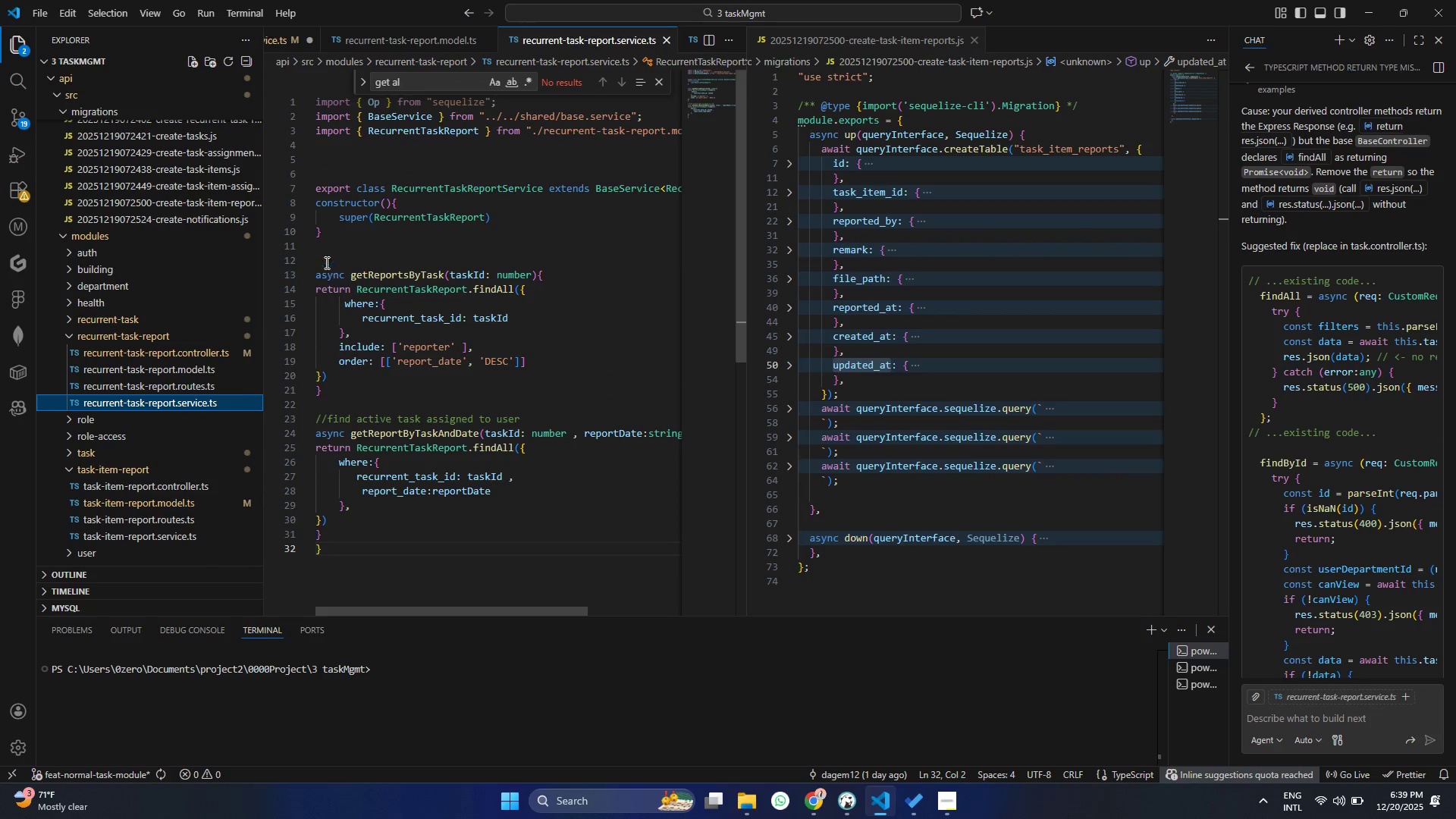 
left_click_drag(start_coordinate=[325, 256], to_coordinate=[308, 66])
 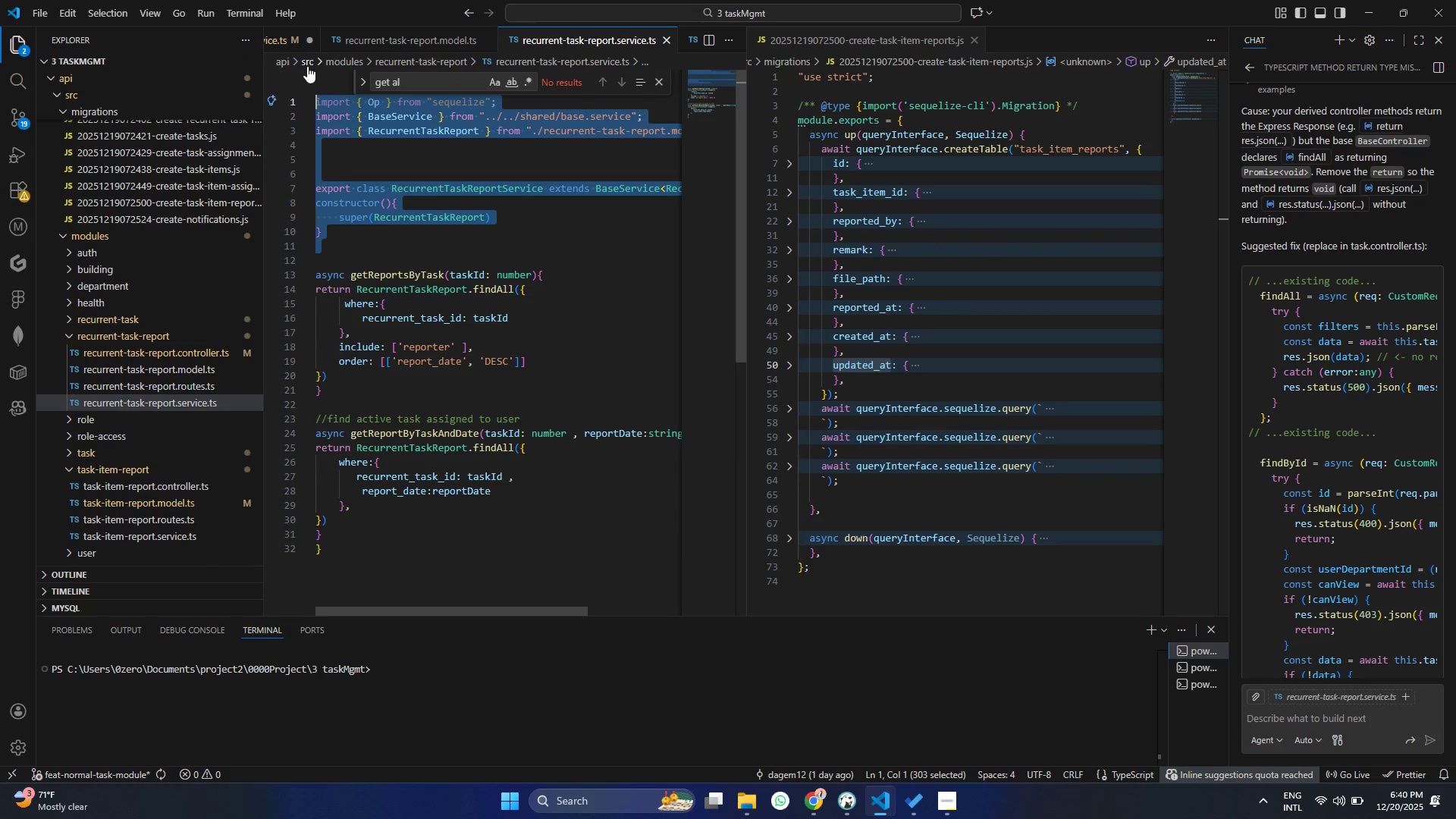 
key(Control+ControlLeft)
 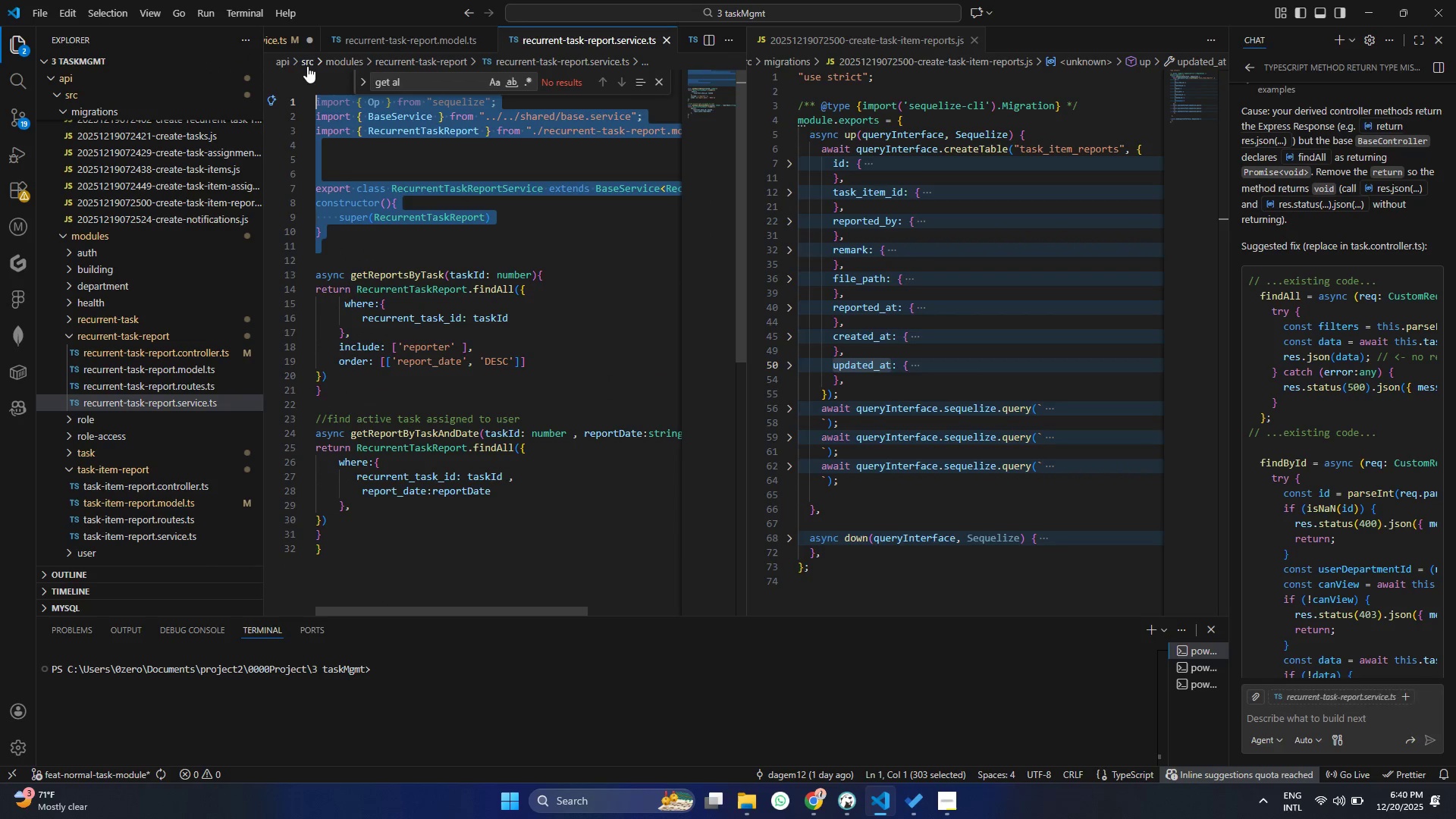 
key(Control+C)
 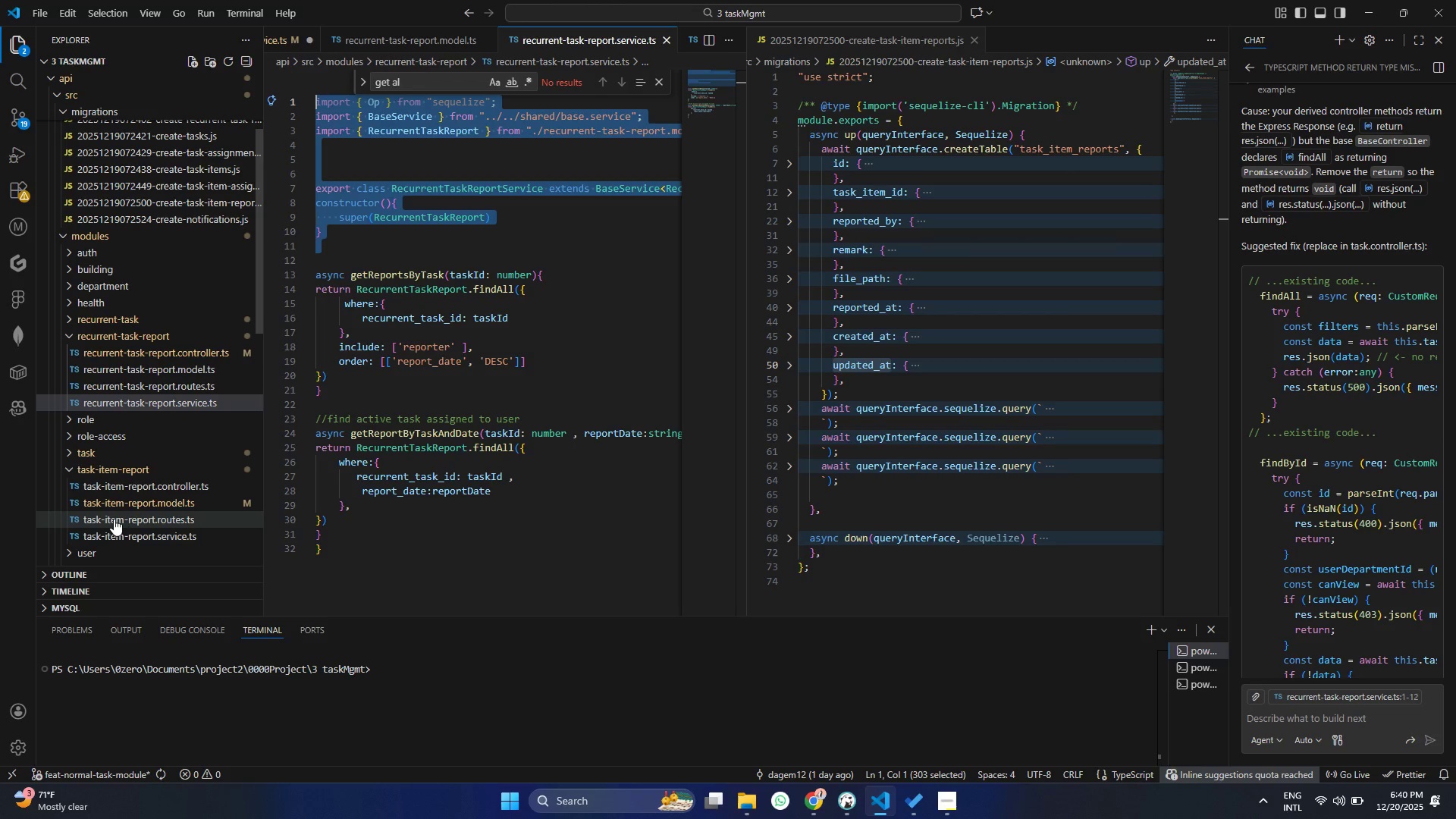 
left_click([120, 533])
 